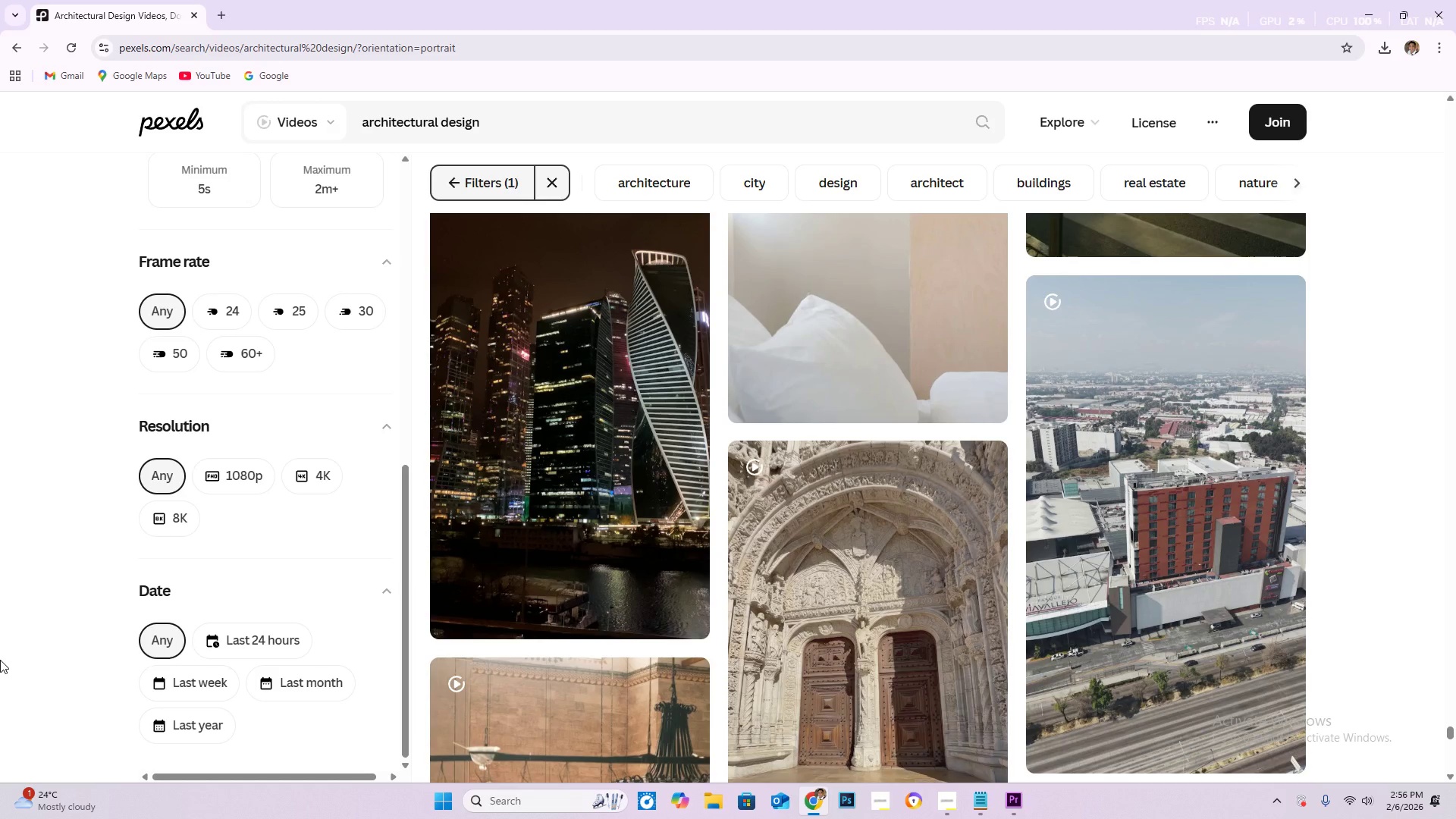 
wait(5.54)
 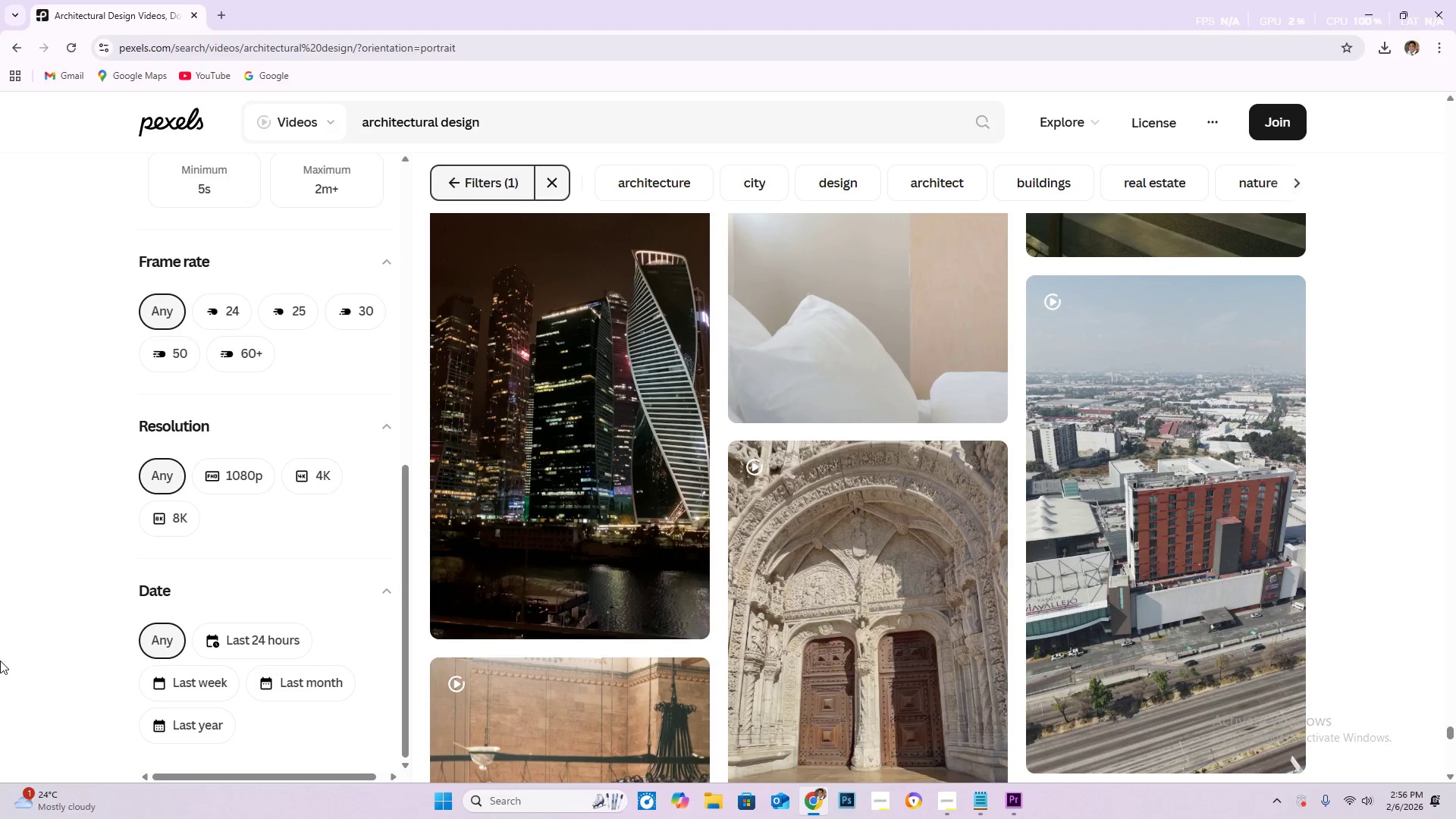 
scroll: coordinate [815, 584], scroll_direction: down, amount: 28.0
 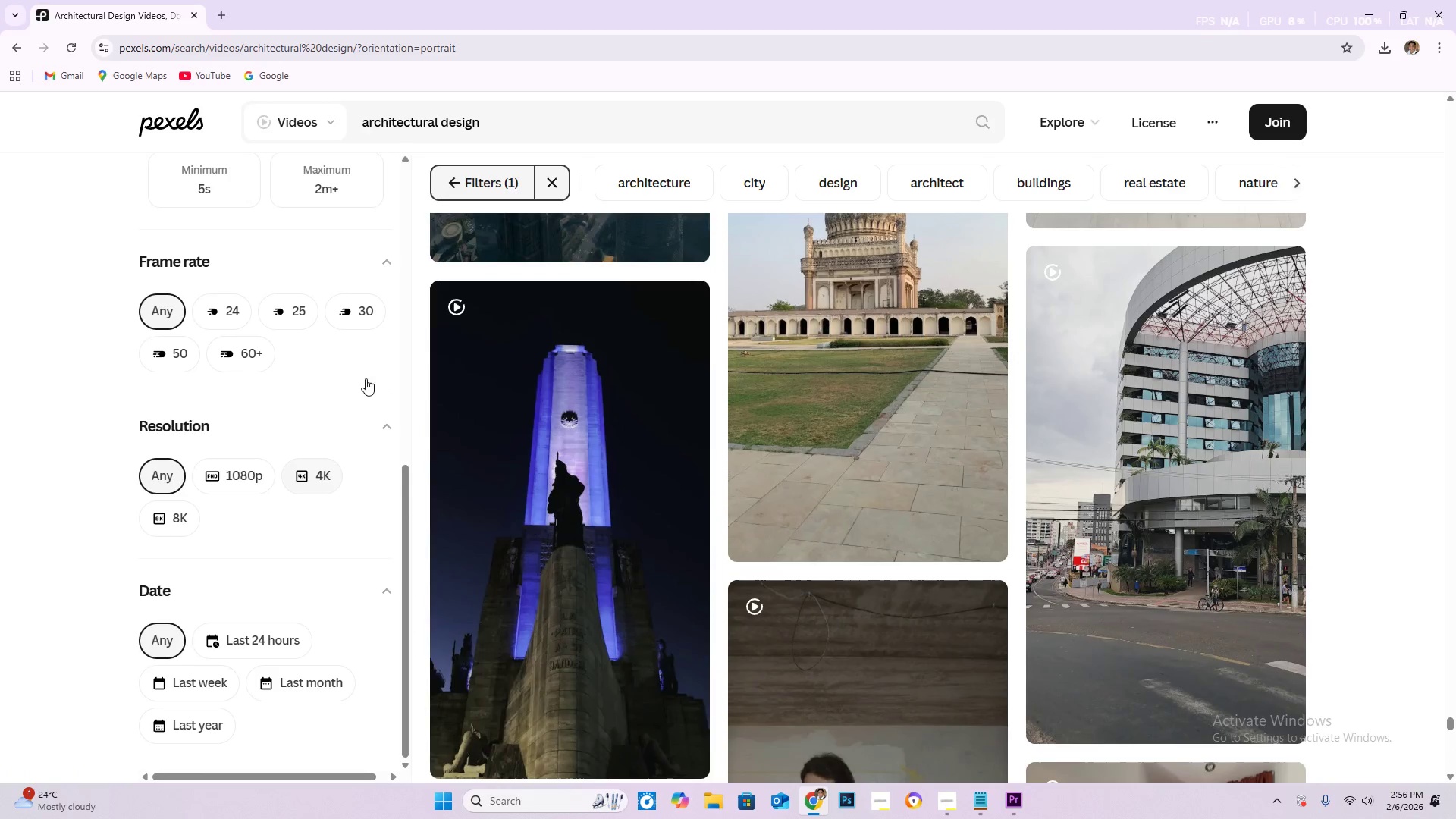 
scroll: coordinate [822, 561], scroll_direction: down, amount: 38.0
 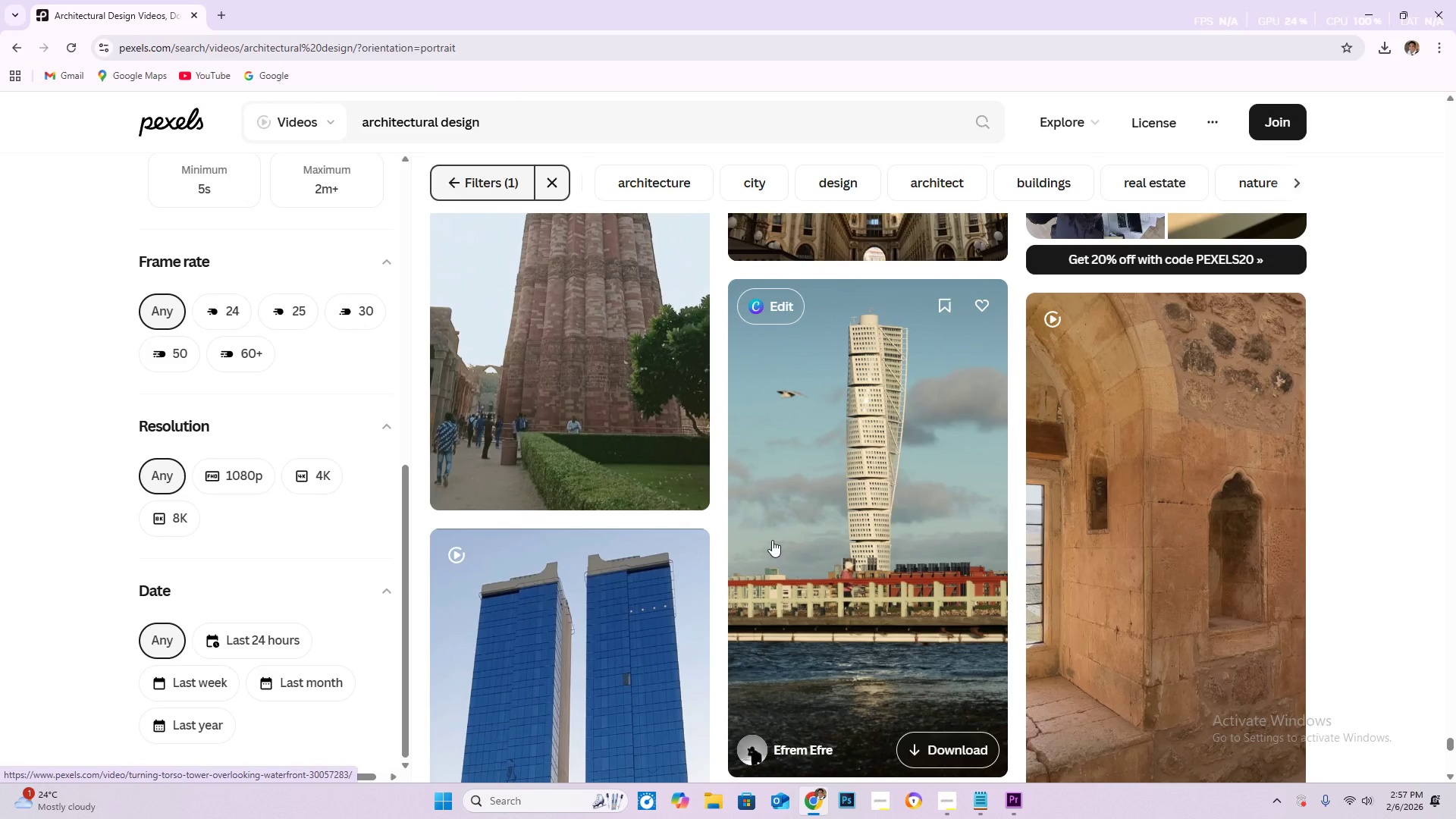 
scroll: coordinate [683, 545], scroll_direction: down, amount: 17.0
 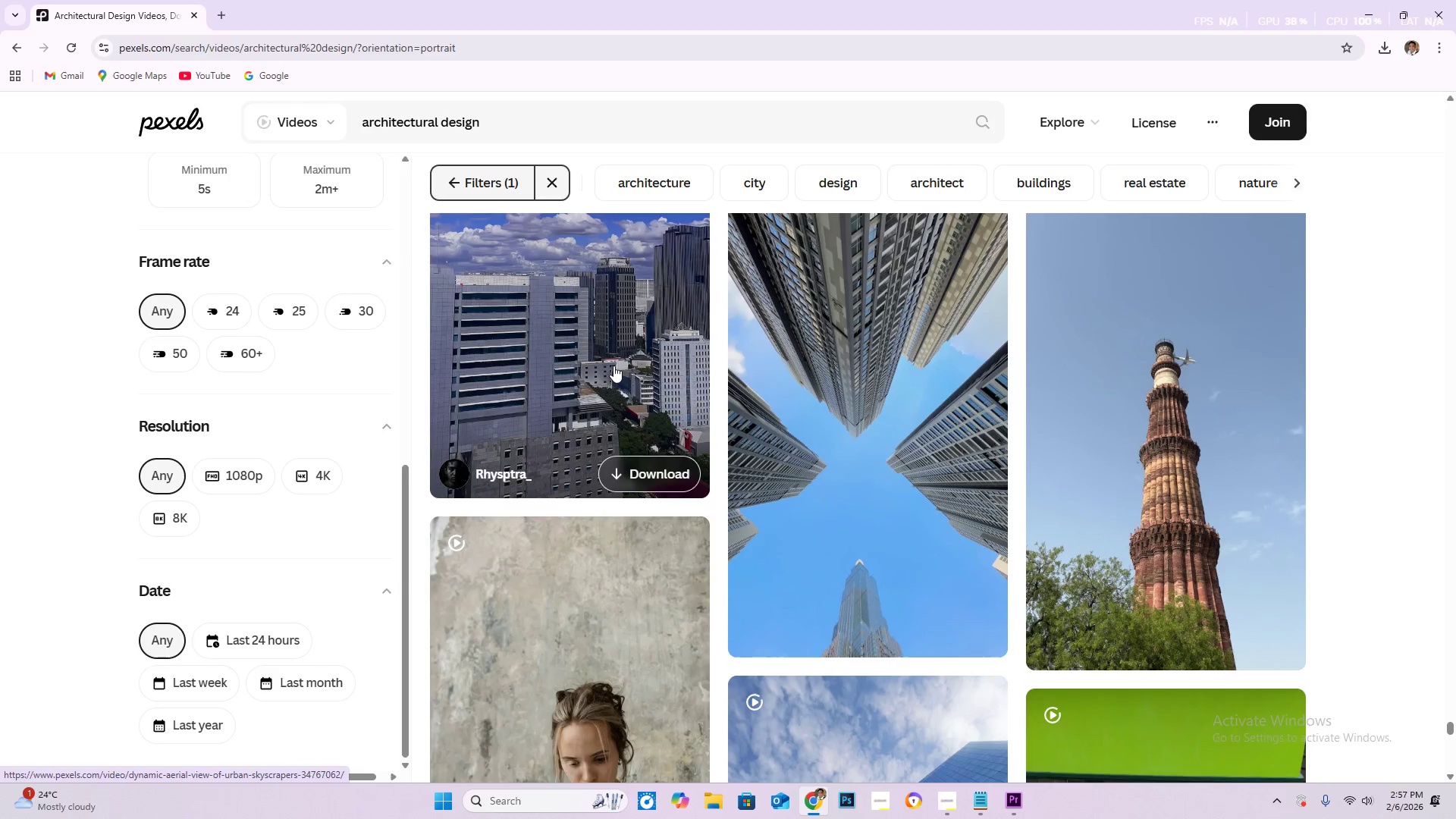 
scroll: coordinate [613, 366], scroll_direction: up, amount: 2.0
 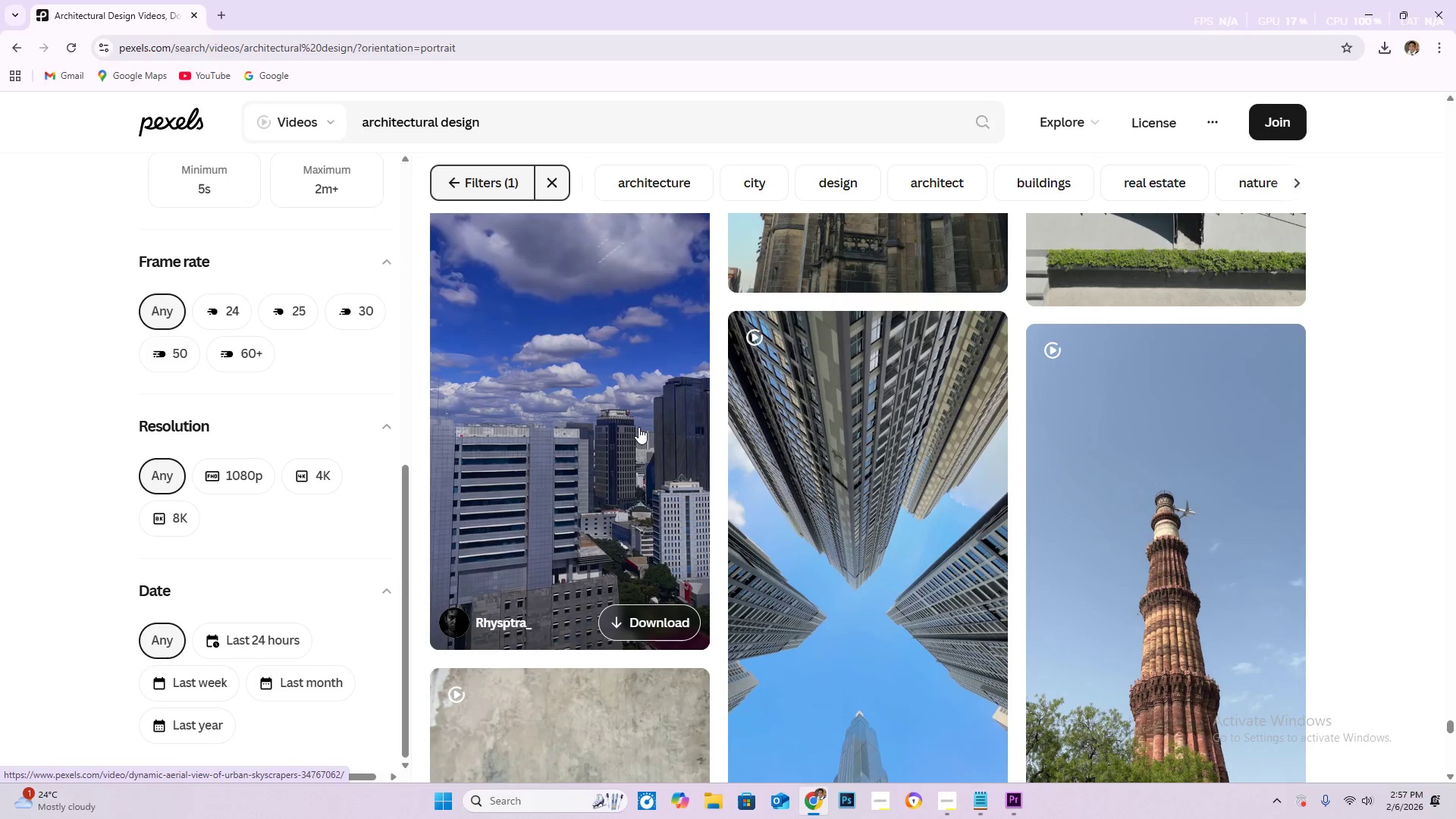 
wait(10.3)
 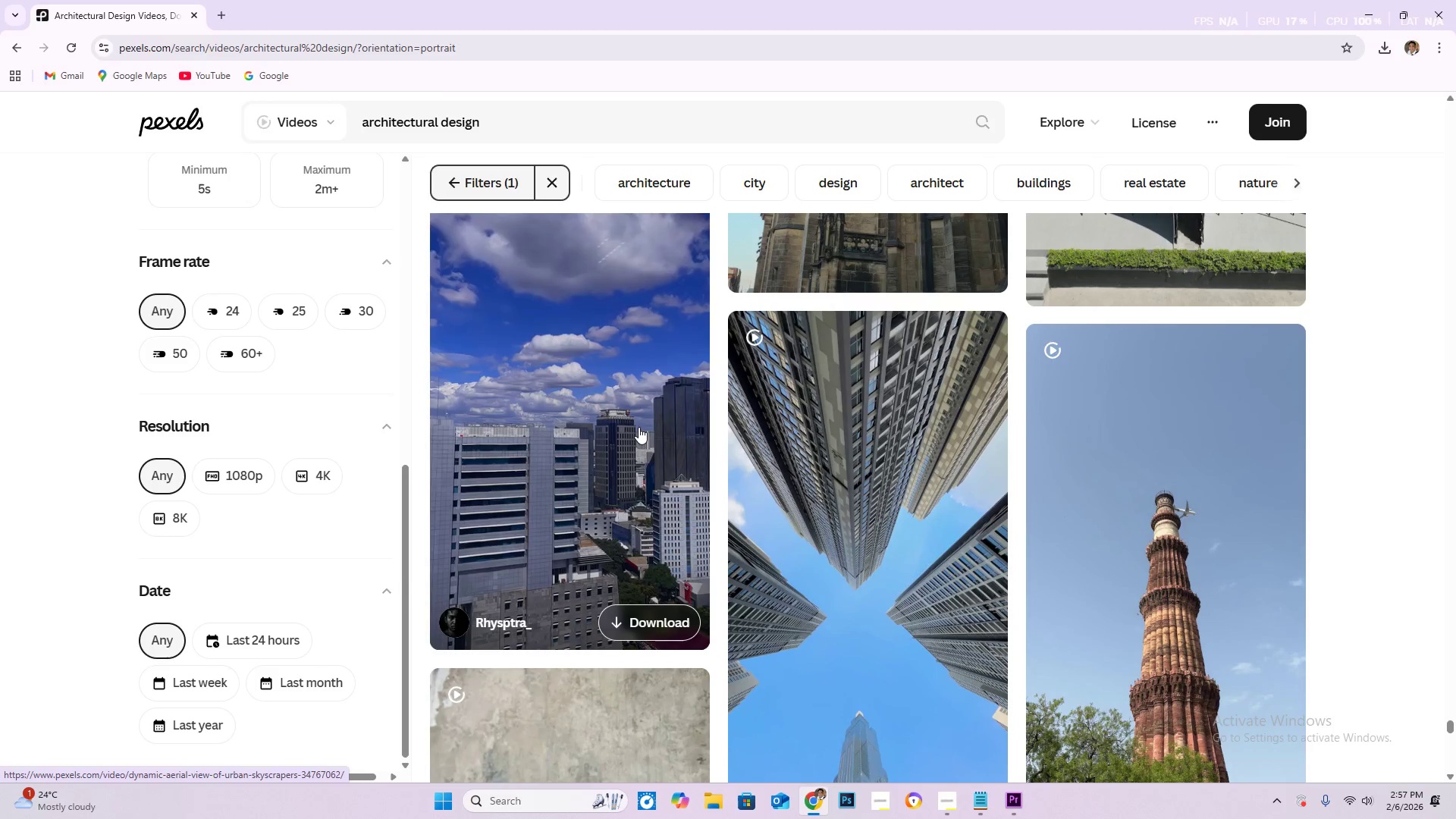 
scroll: coordinate [673, 510], scroll_direction: down, amount: 9.0
 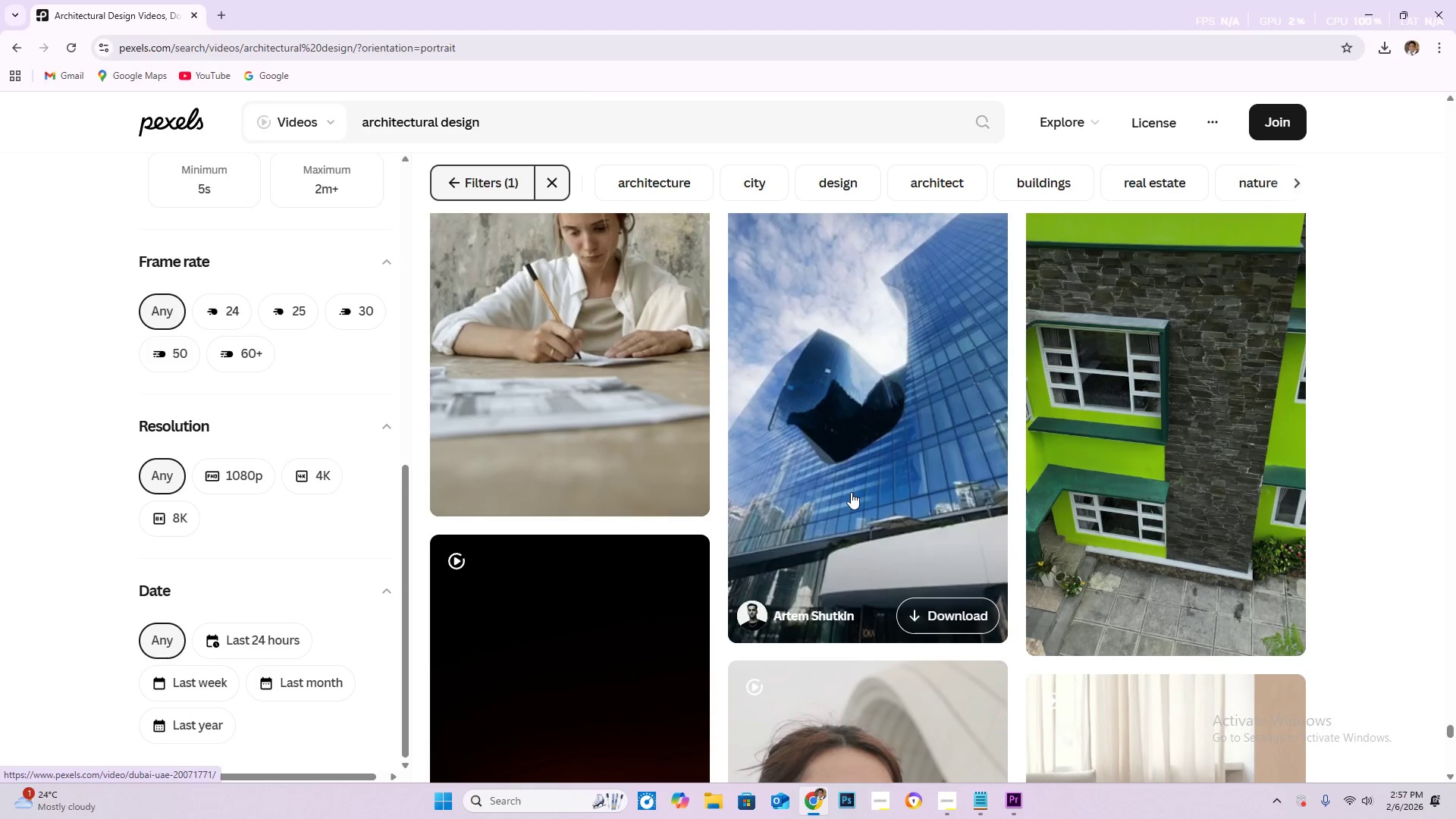 
scroll: coordinate [851, 492], scroll_direction: up, amount: 1.0
 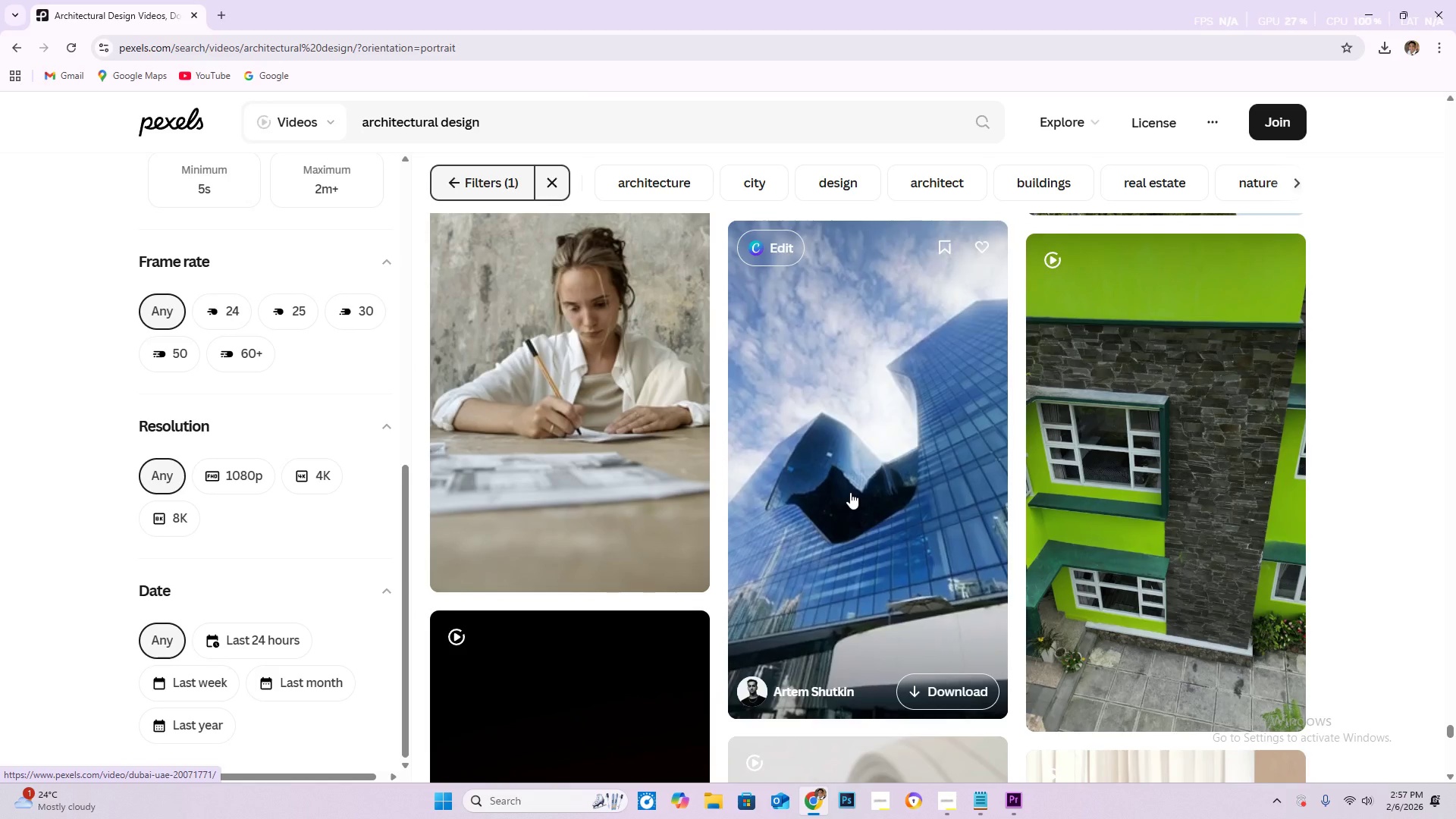 
scroll: coordinate [609, 500], scroll_direction: down, amount: 28.0
 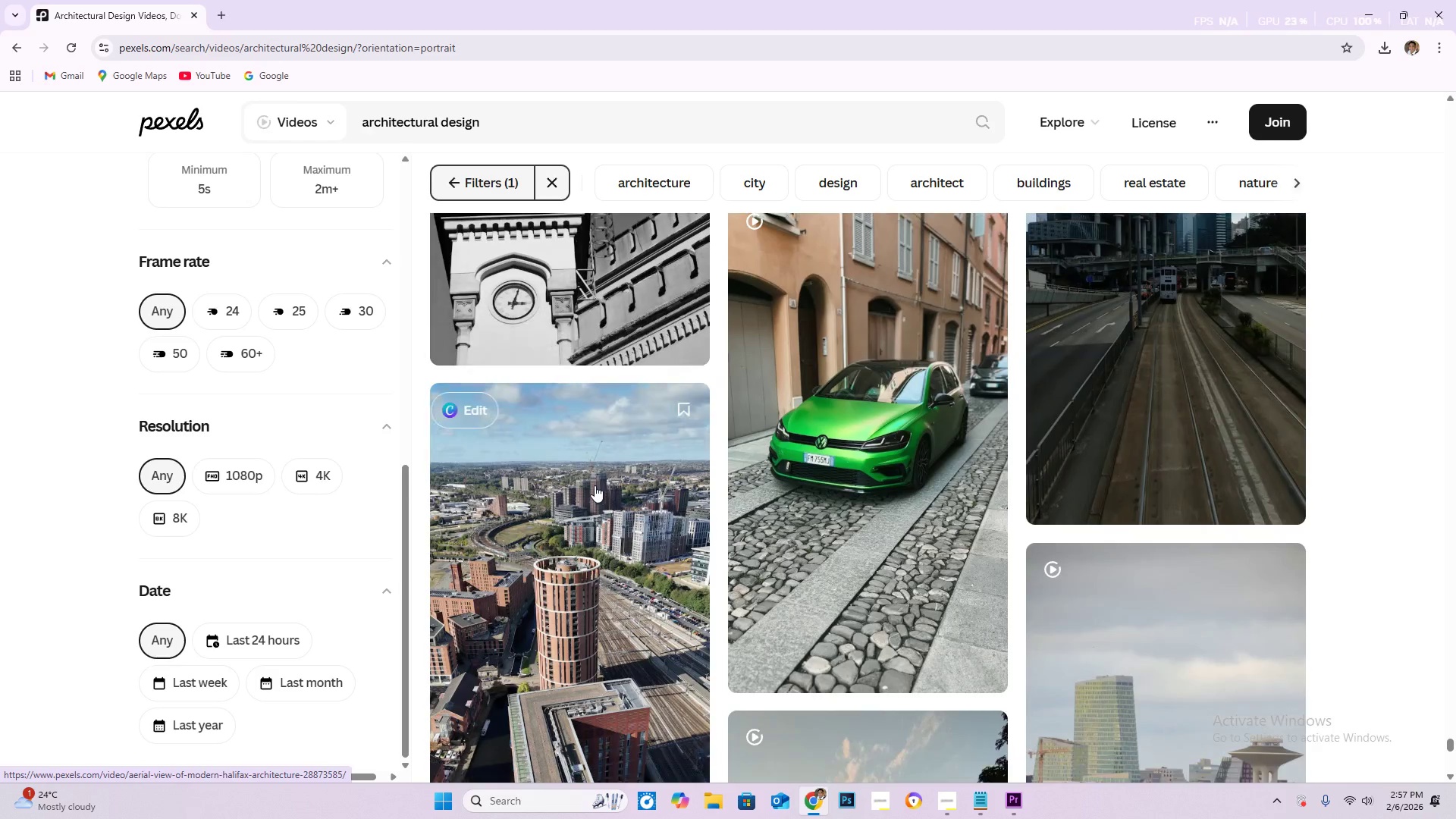 
mouse_move([579, 484])
 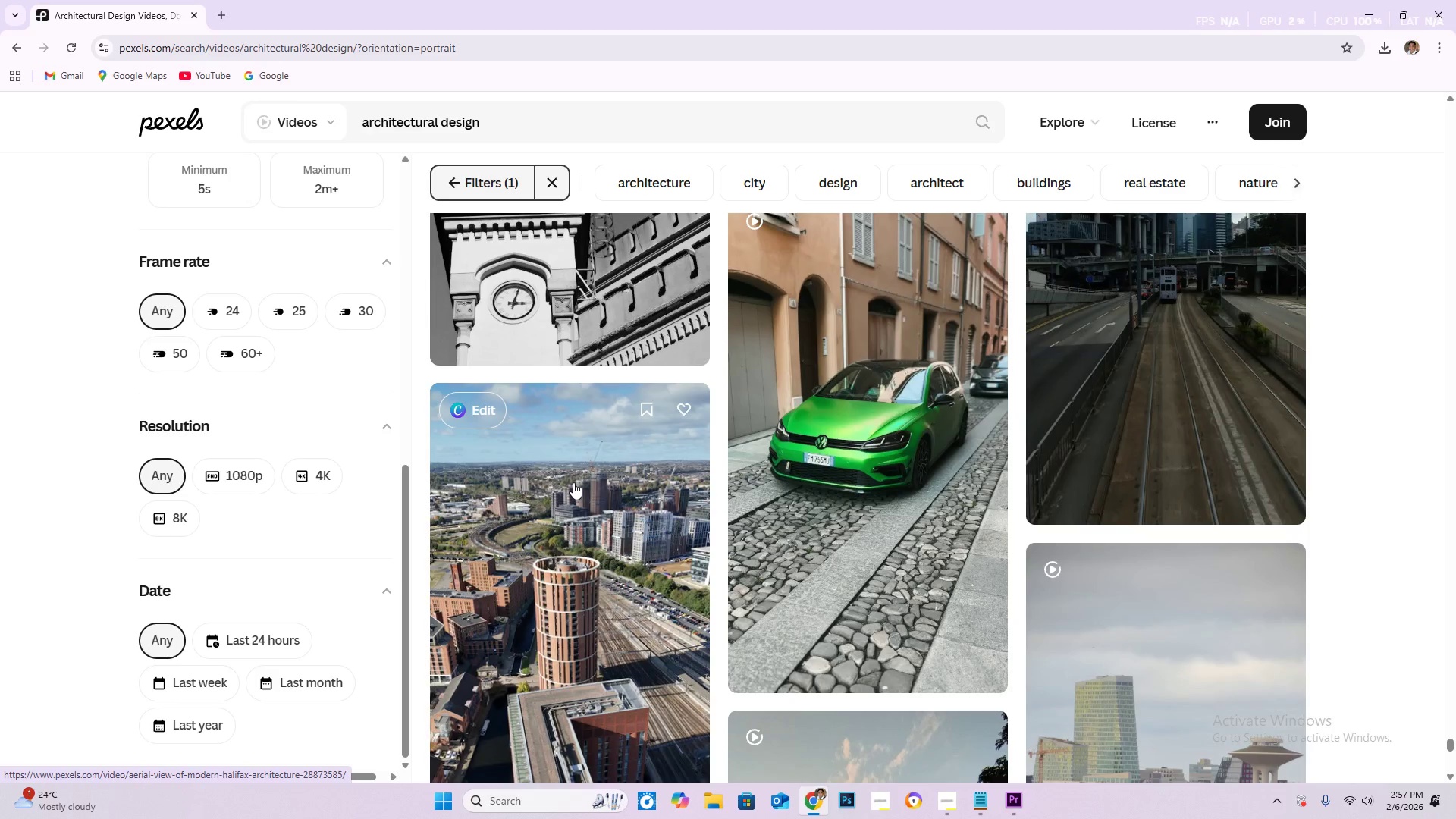 
scroll: coordinate [571, 481], scroll_direction: down, amount: 8.0
 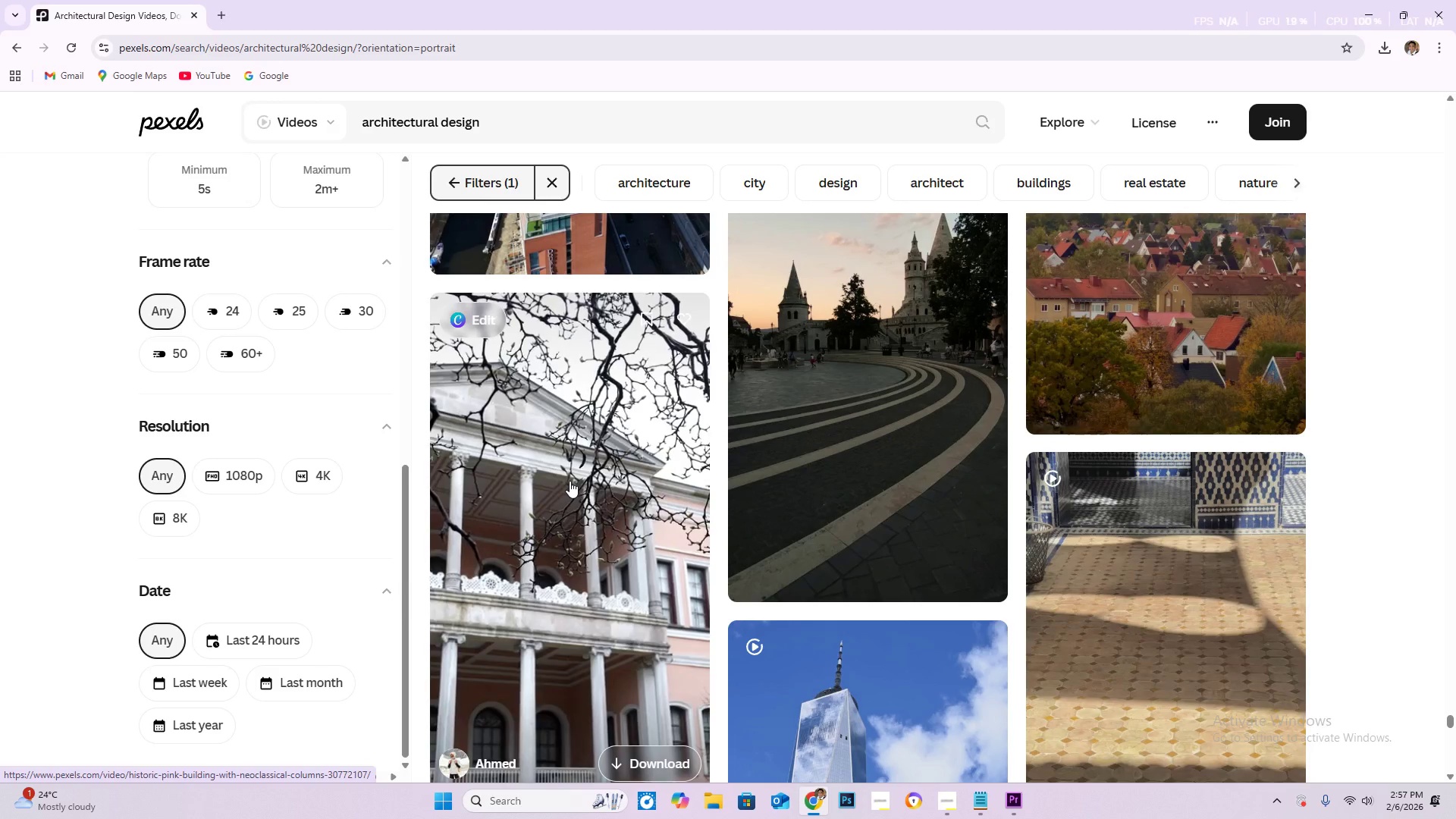 
wait(6.36)
 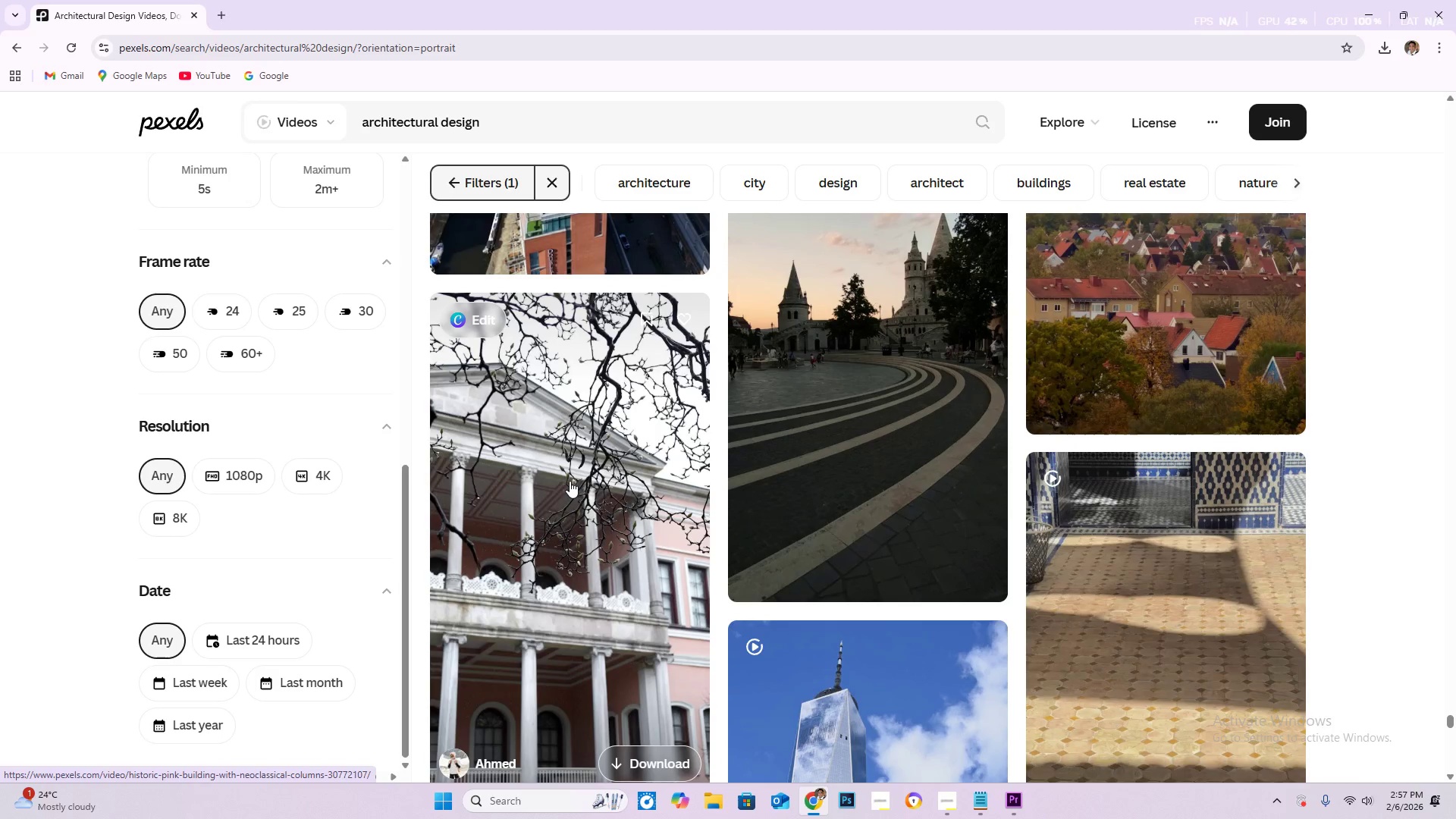 
scroll: coordinate [570, 481], scroll_direction: down, amount: 9.0
 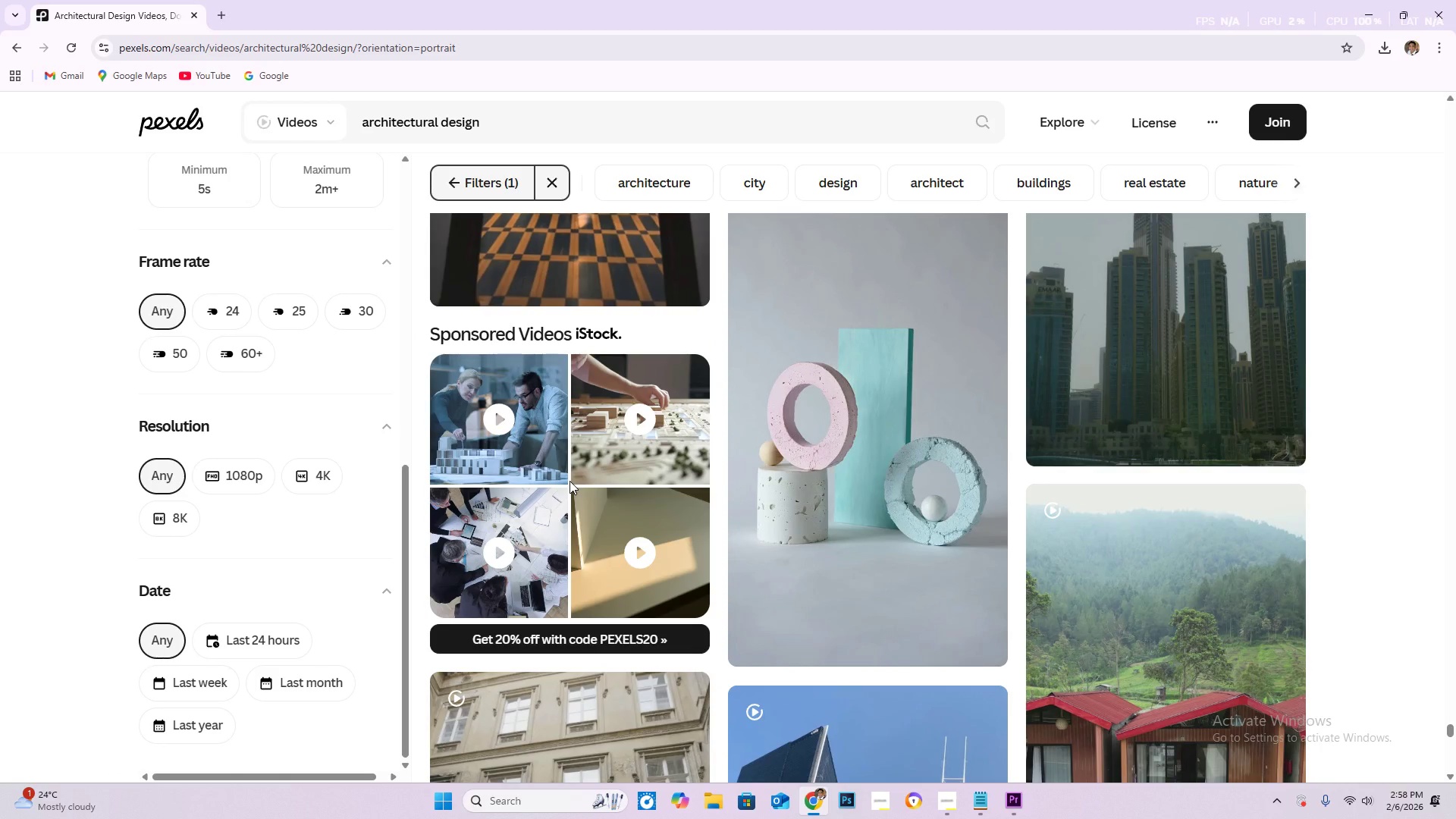 
wait(5.11)
 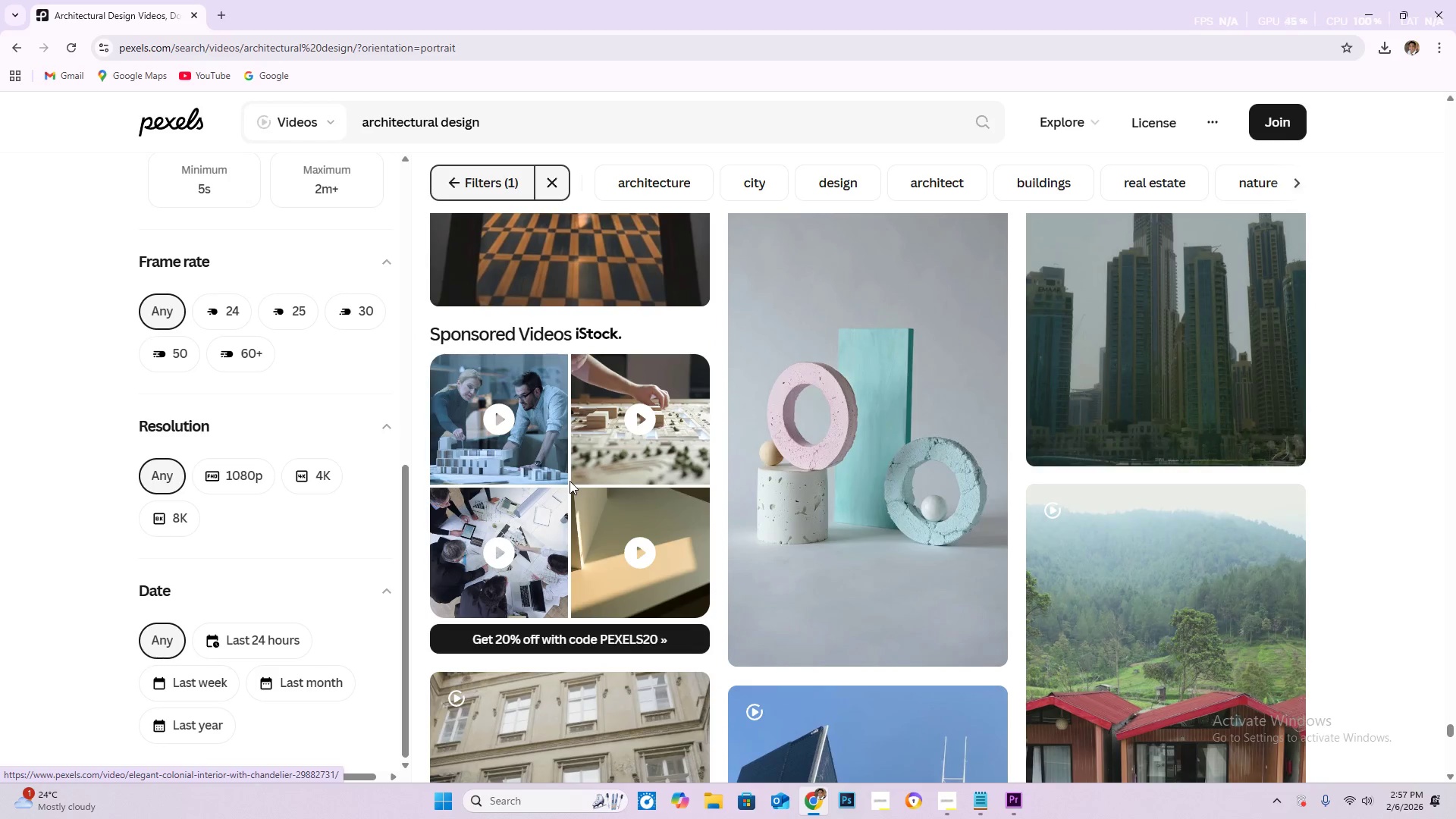 
scroll: coordinate [507, 534], scroll_direction: down, amount: 16.0
 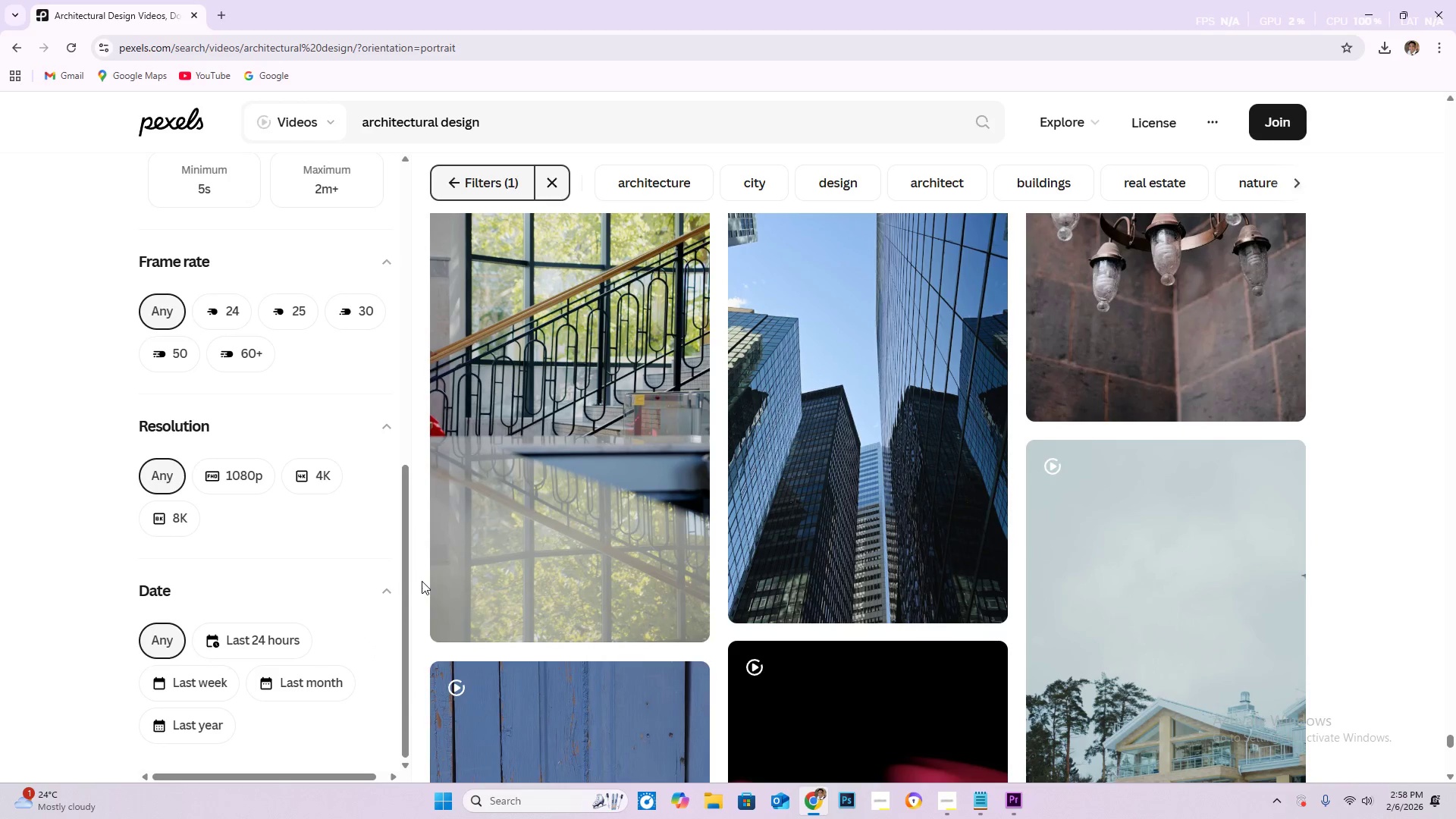 
scroll: coordinate [496, 584], scroll_direction: down, amount: 35.0
 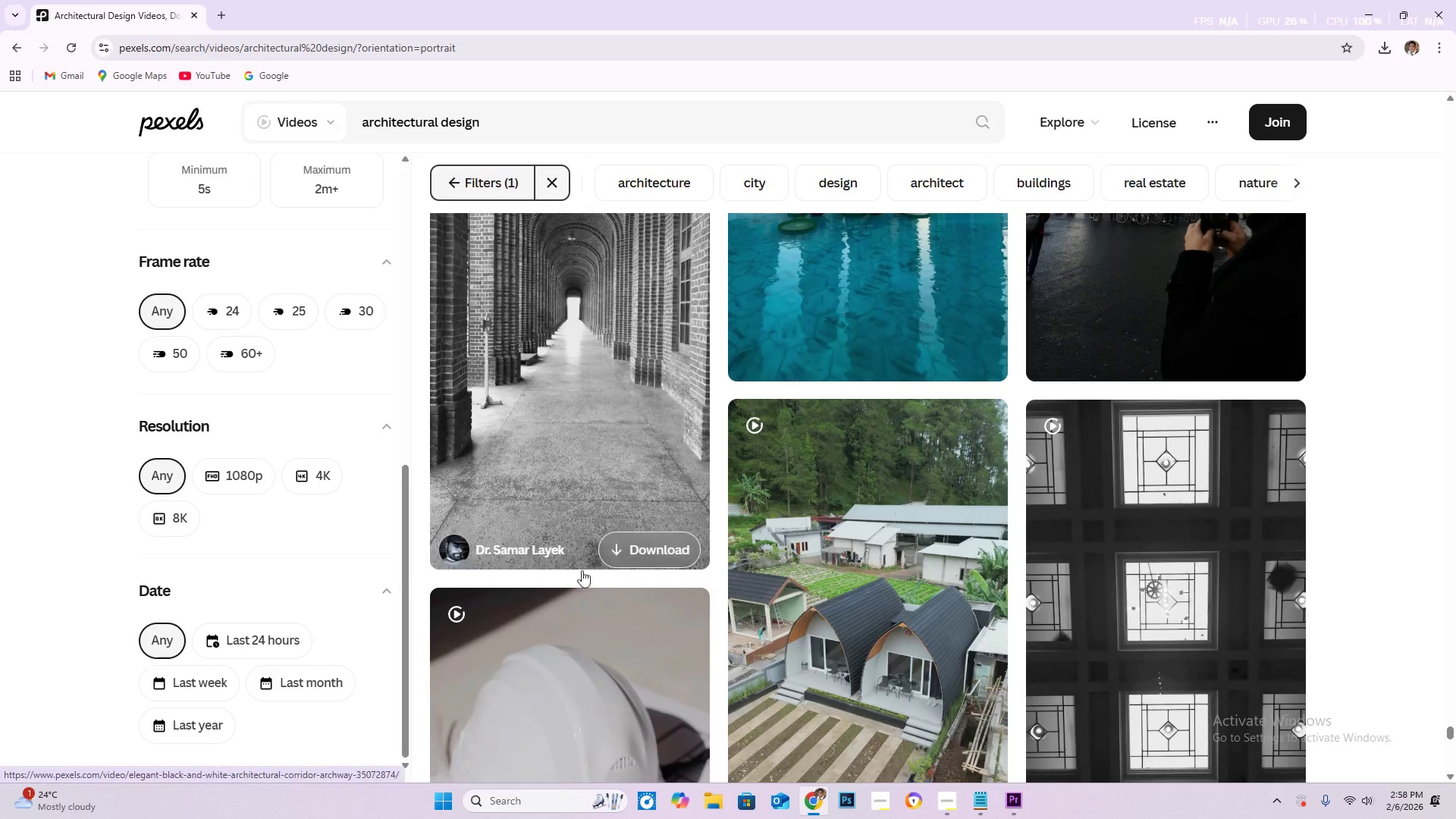 
scroll: coordinate [491, 247], scroll_direction: down, amount: 32.0
 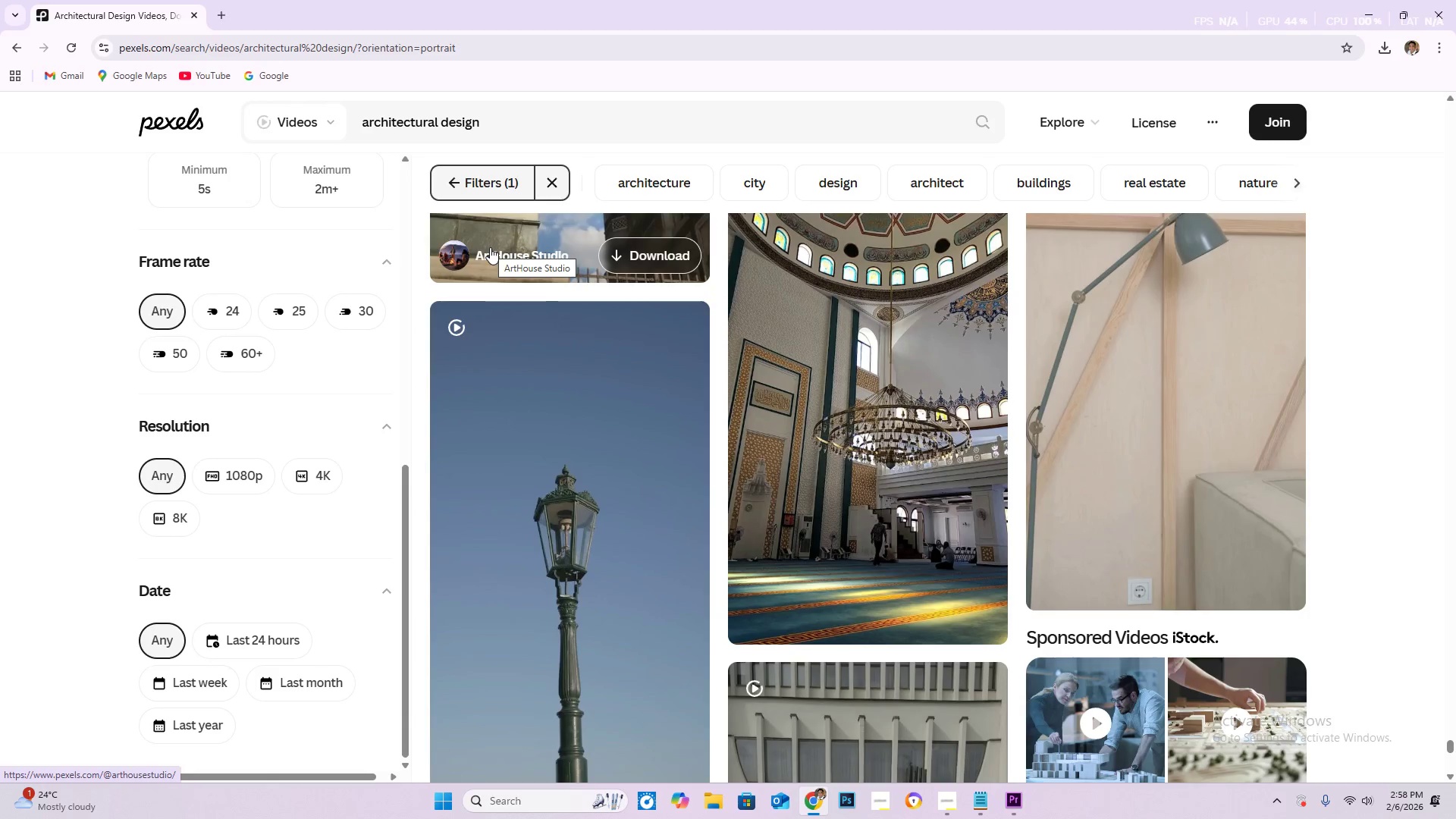 
scroll: coordinate [704, 384], scroll_direction: down, amount: 8.0
 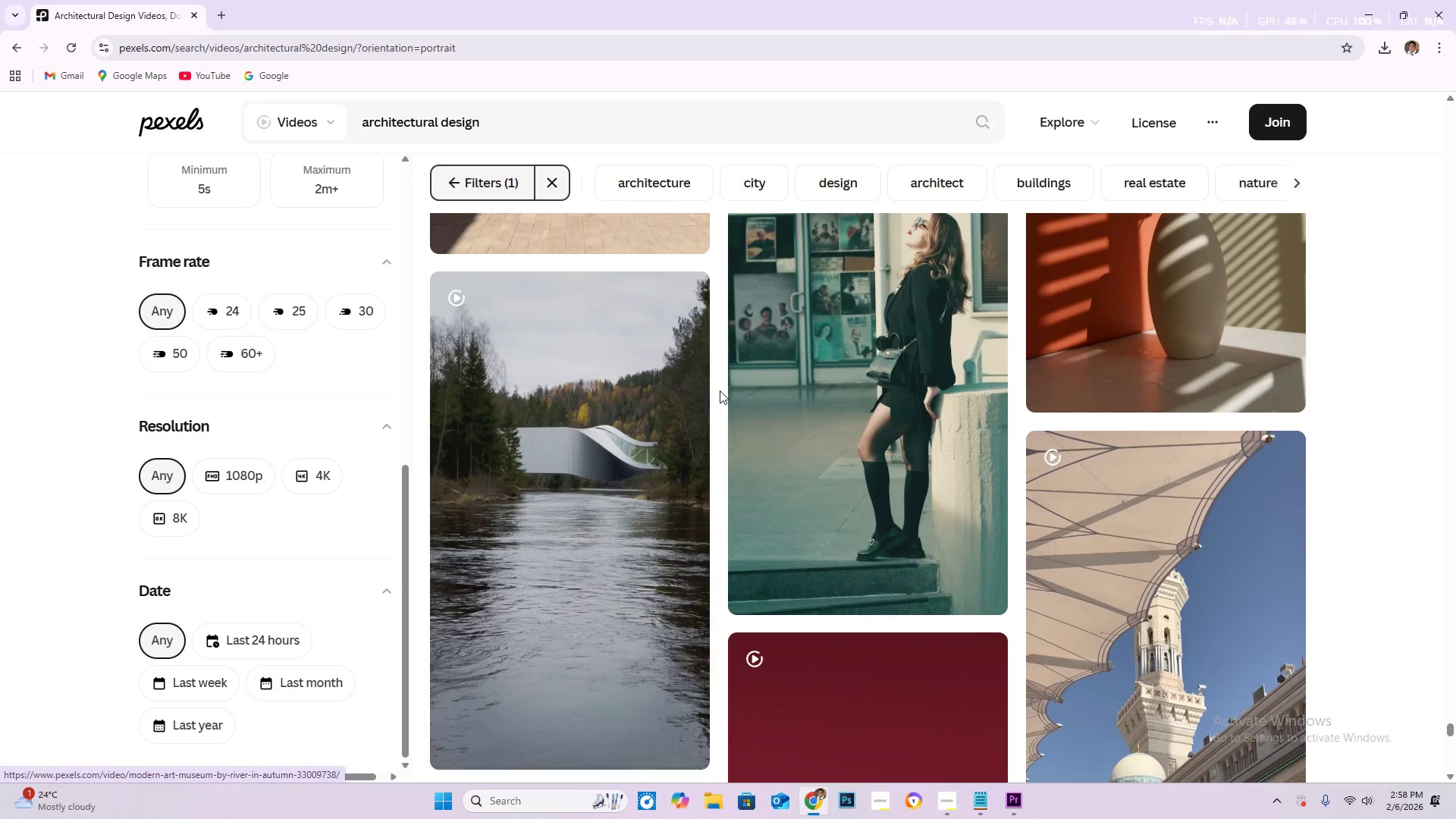 
scroll: coordinate [715, 397], scroll_direction: down, amount: 22.0
 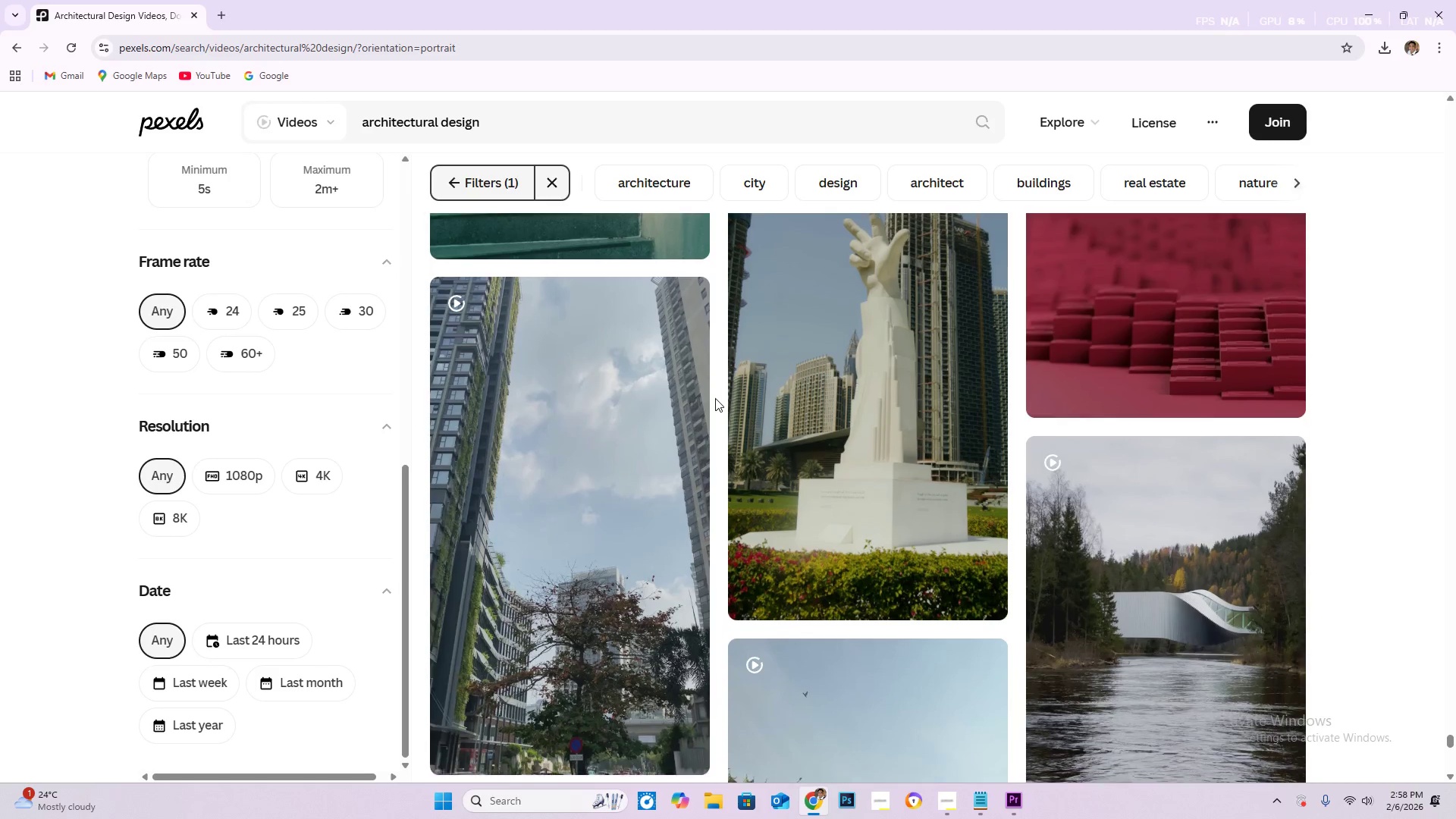 
scroll: coordinate [714, 400], scroll_direction: down, amount: 17.0
 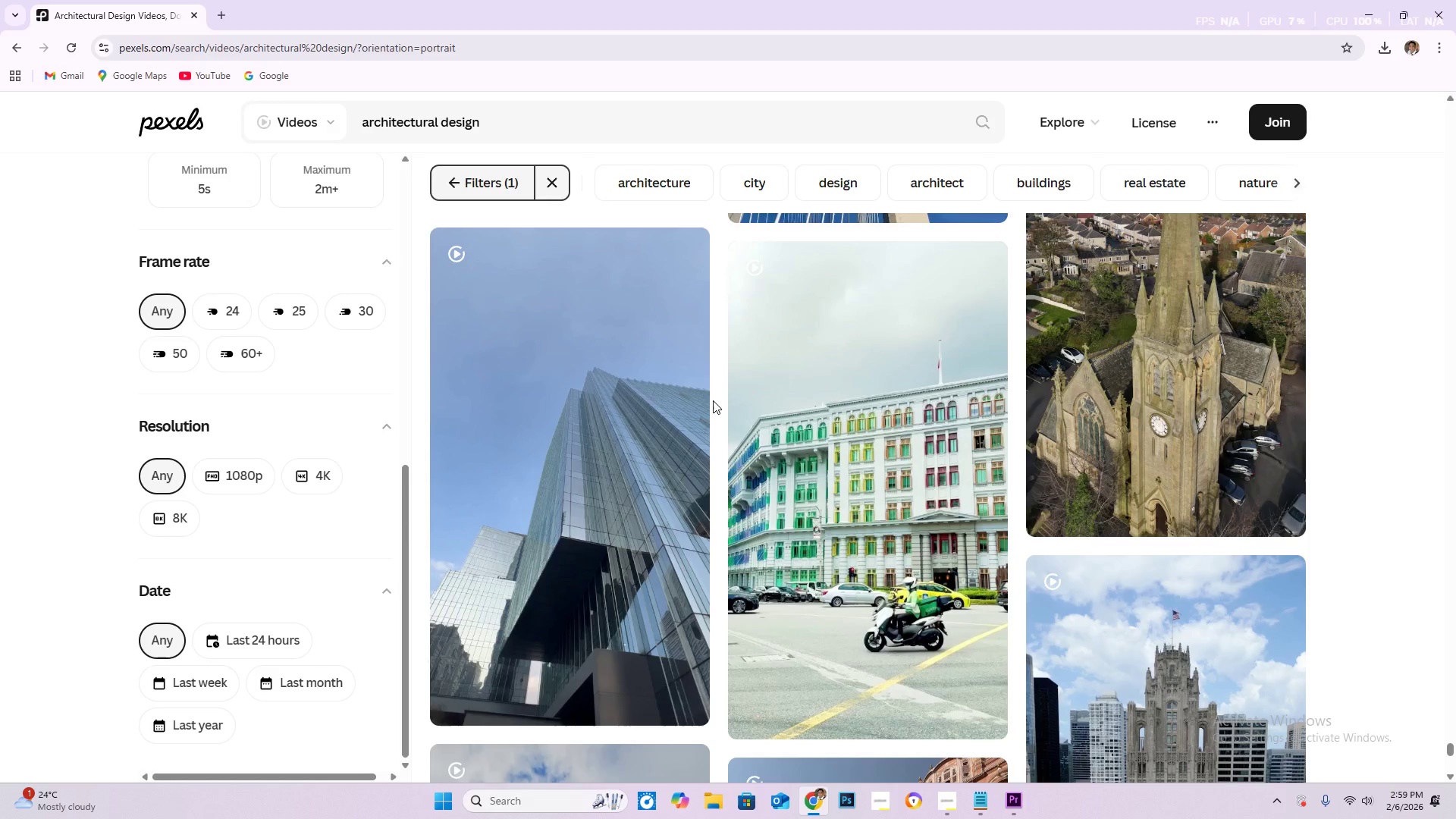 
wait(6.86)
 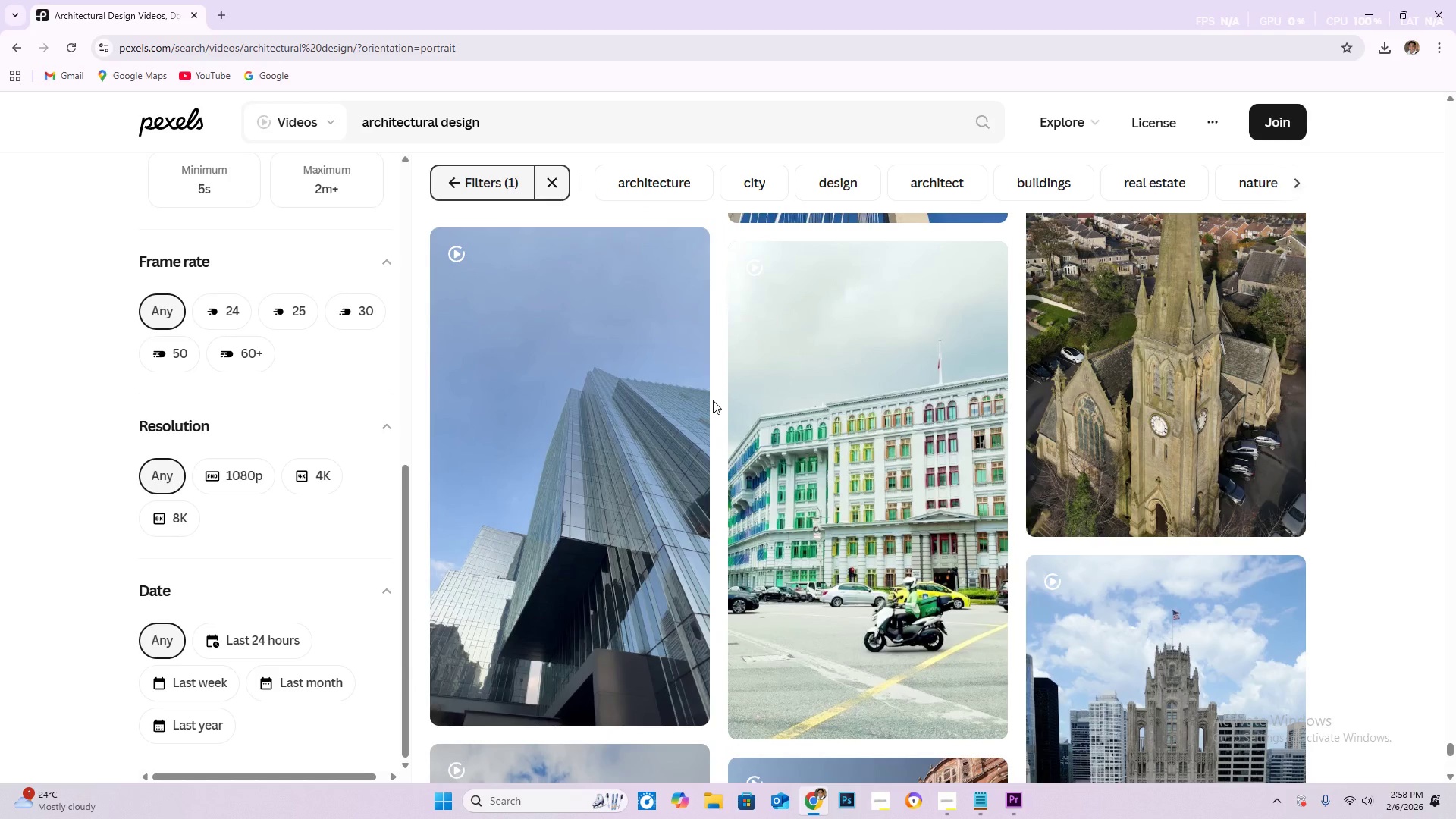 
scroll: coordinate [409, 457], scroll_direction: down, amount: 11.0
 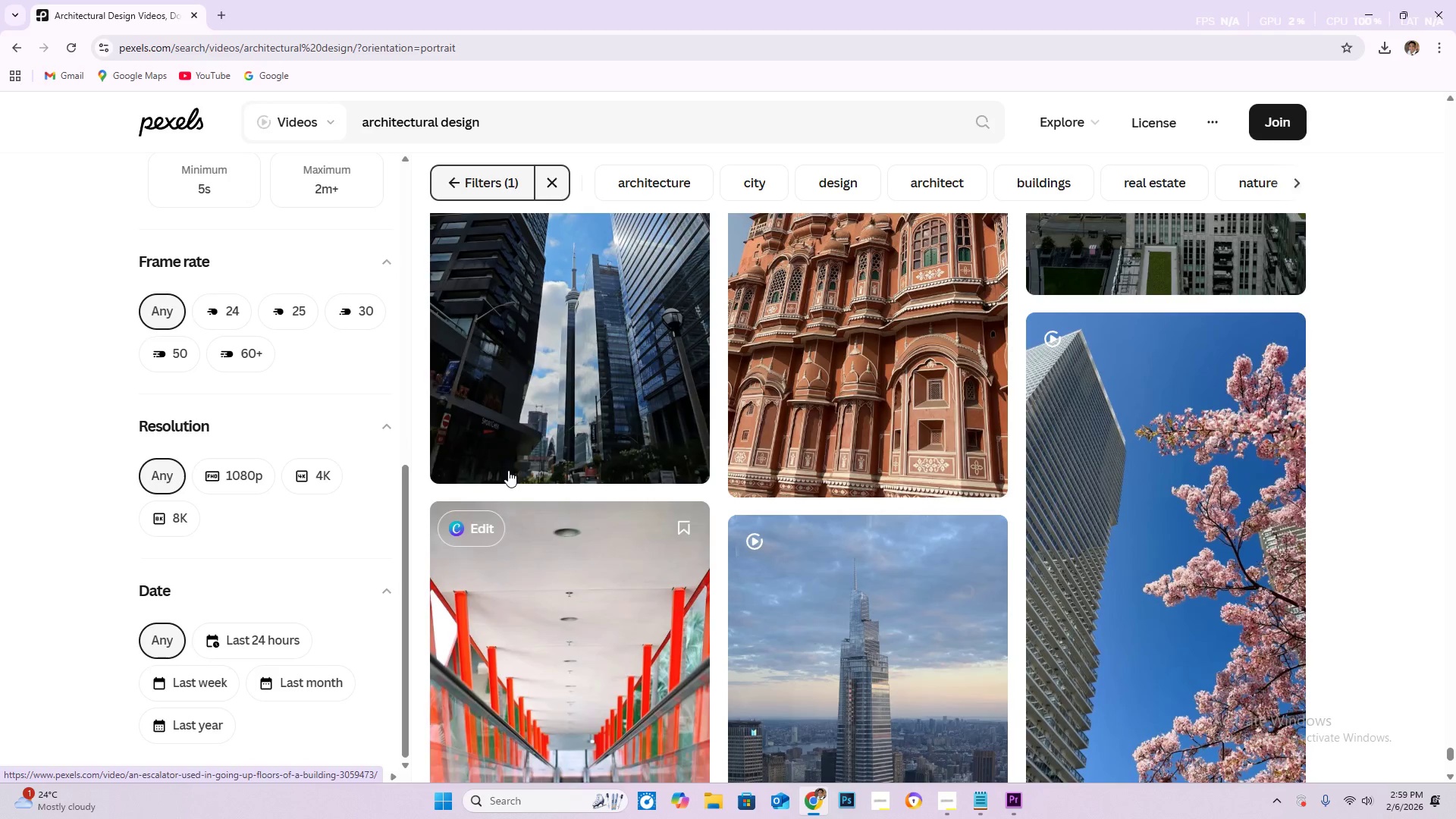 
scroll: coordinate [519, 461], scroll_direction: up, amount: 4.0
 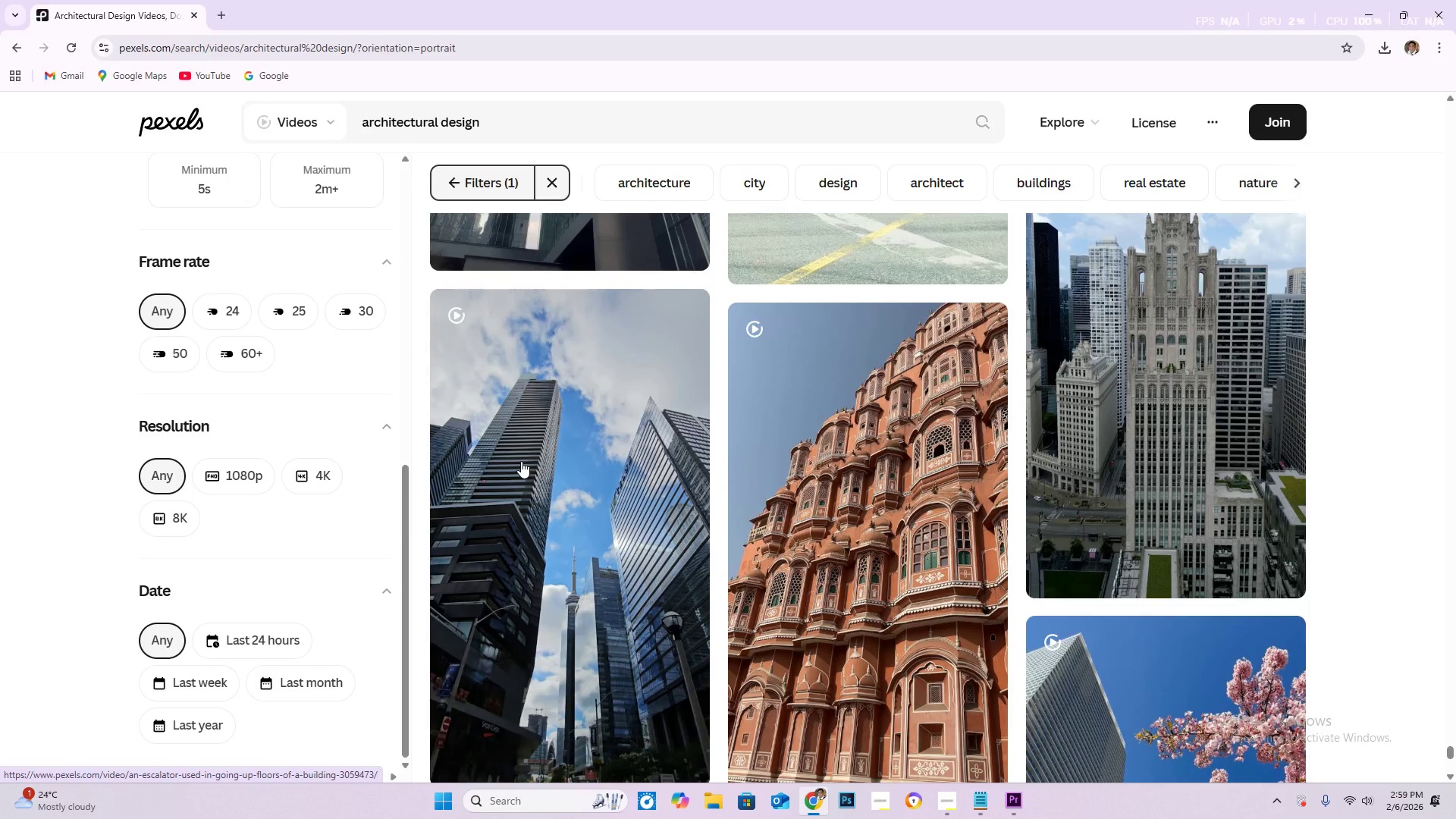 
mouse_move([541, 457])
 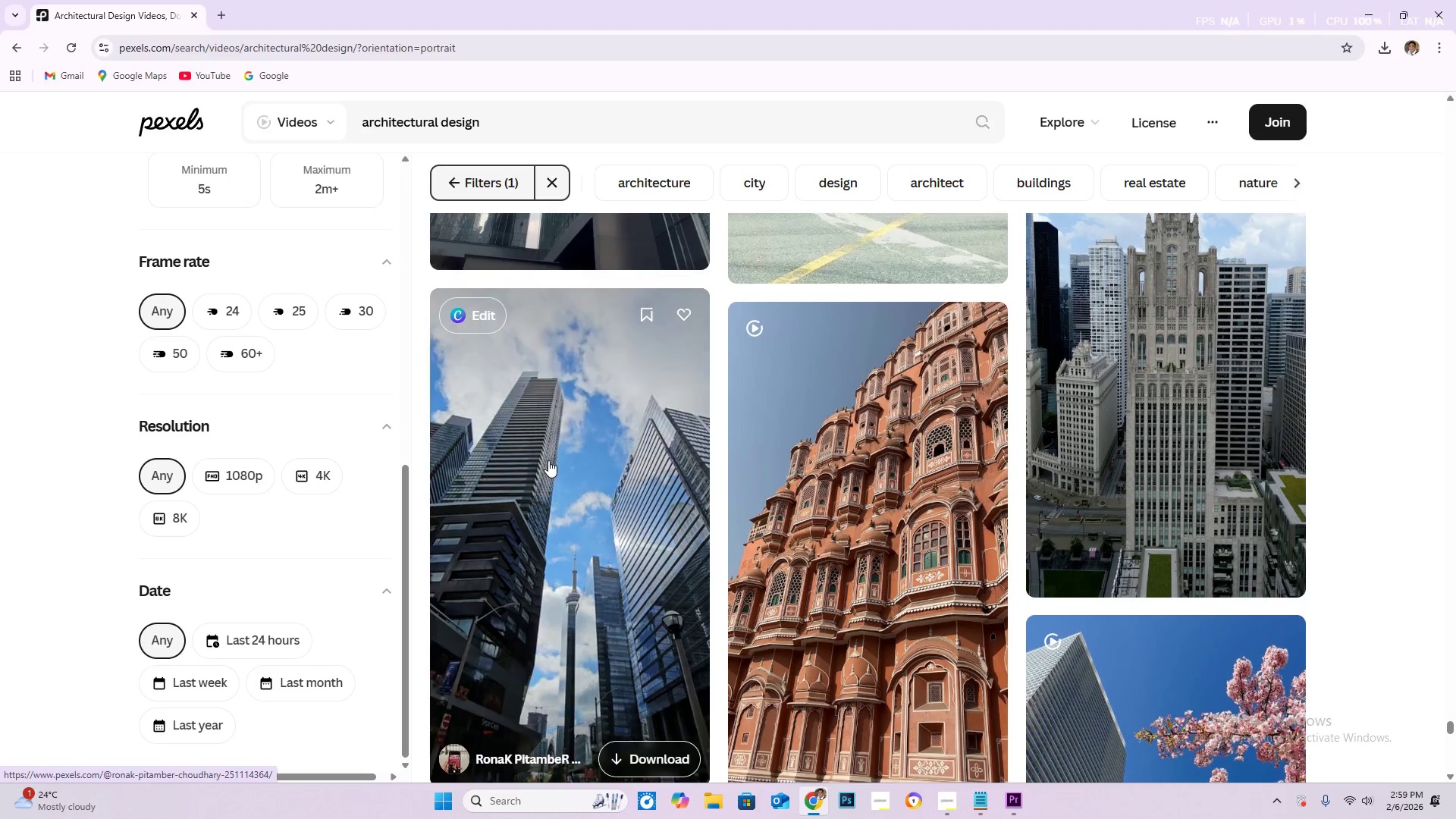 
scroll: coordinate [569, 412], scroll_direction: down, amount: 23.0
 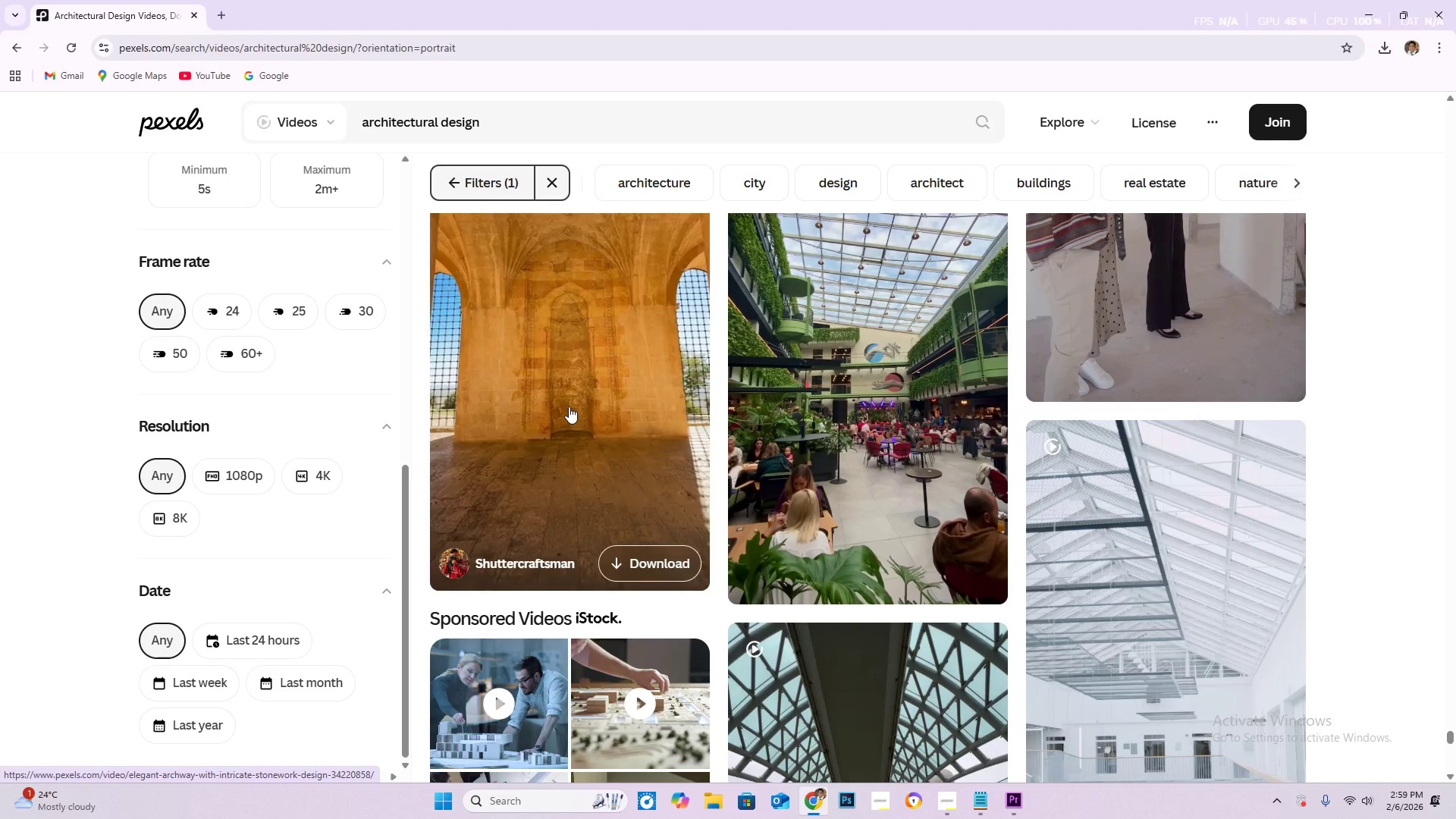 
scroll: coordinate [576, 390], scroll_direction: down, amount: 23.0
 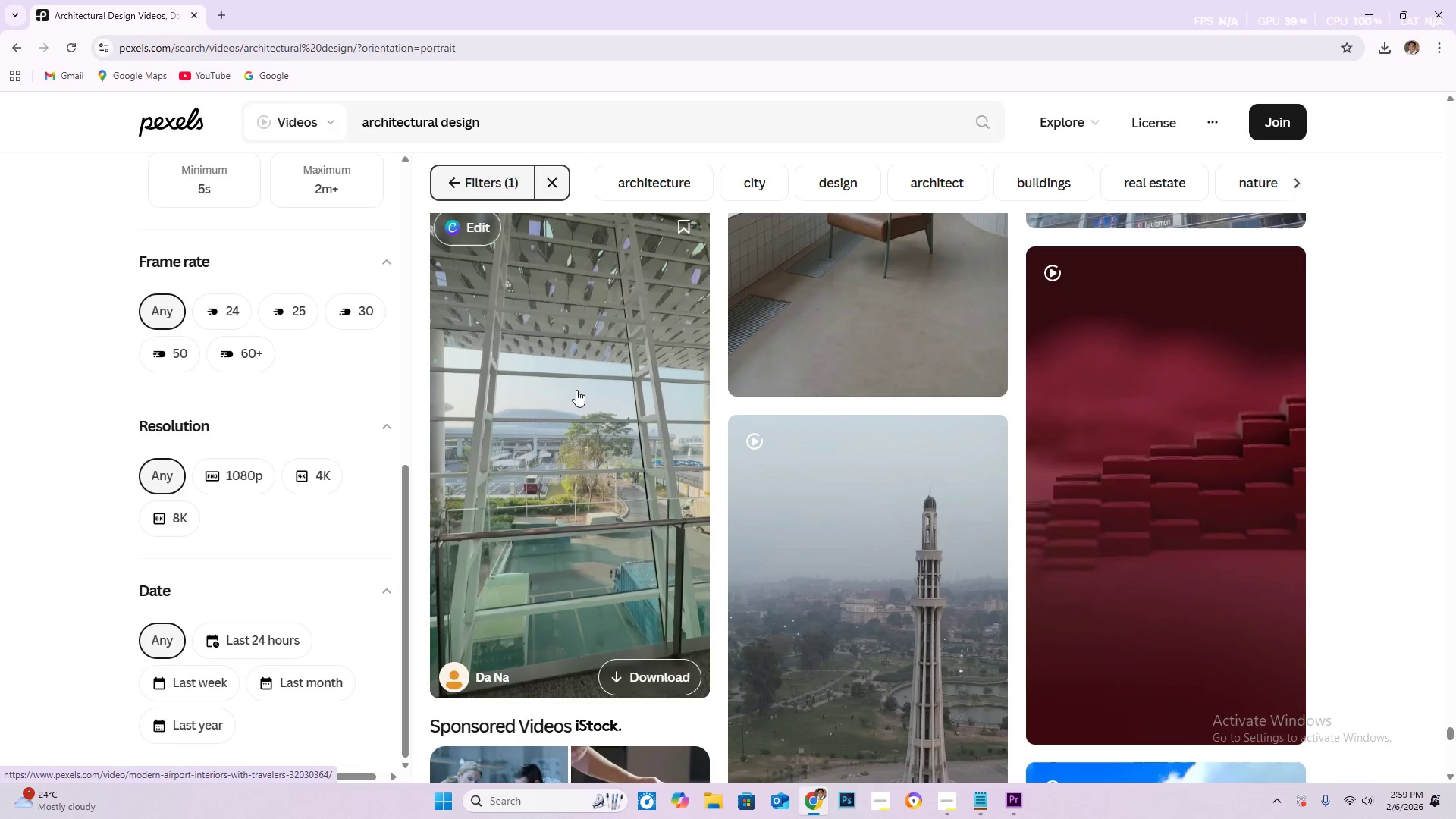 
scroll: coordinate [551, 381], scroll_direction: down, amount: 32.0
 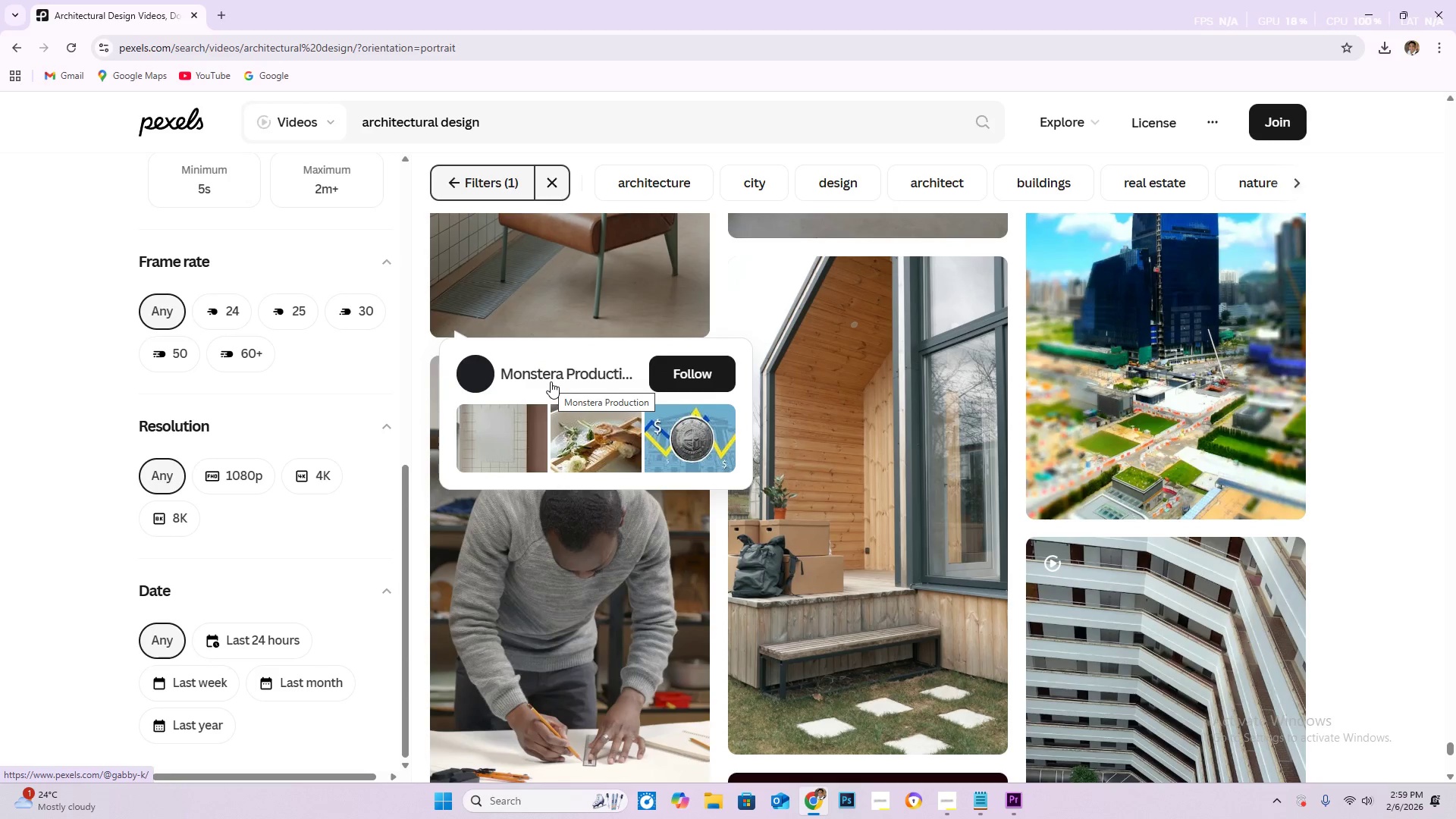 
wait(5.2)
 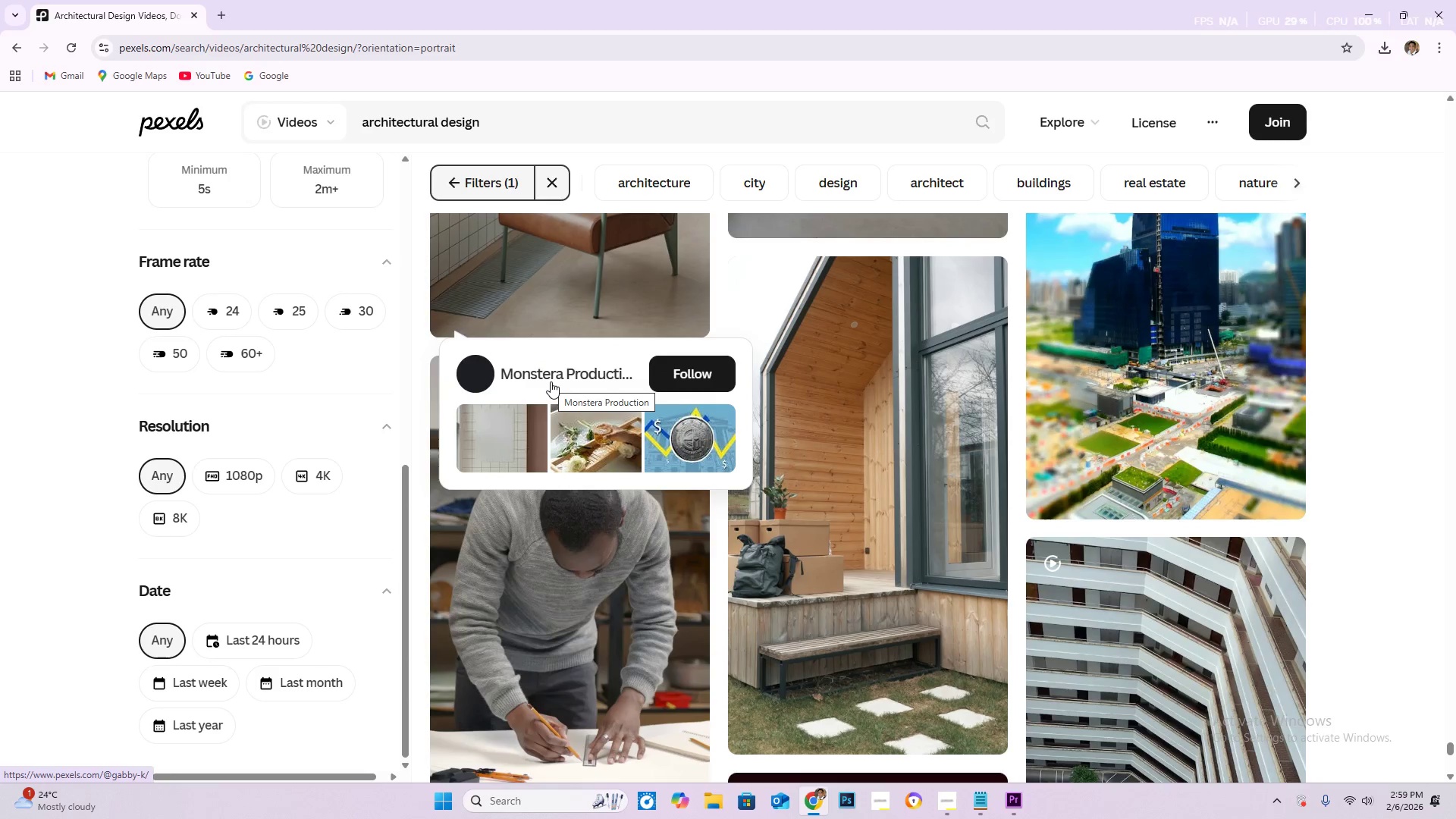 
scroll: coordinate [511, 391], scroll_direction: down, amount: 16.0
 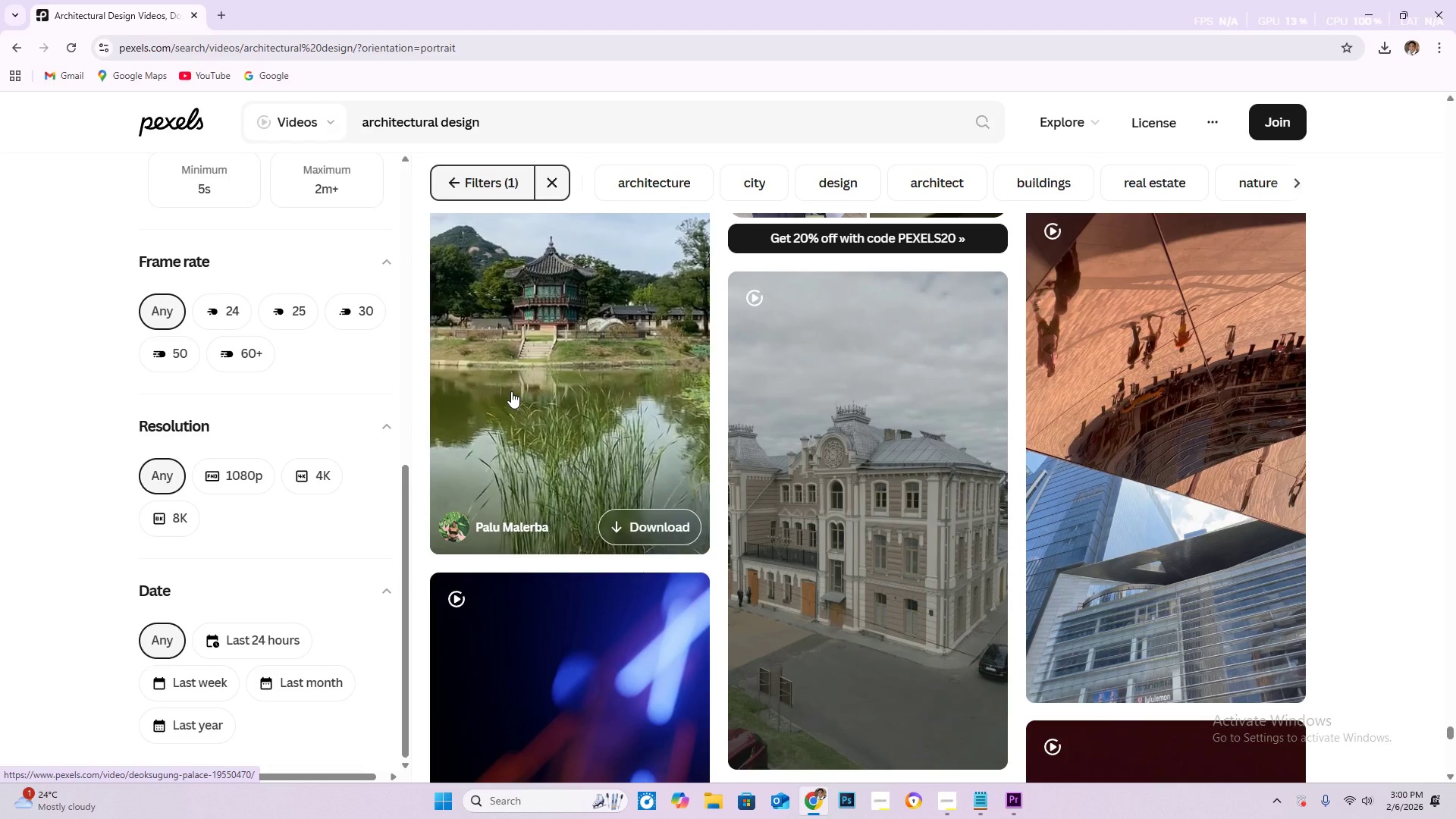 
scroll: coordinate [511, 391], scroll_direction: down, amount: 2.0
 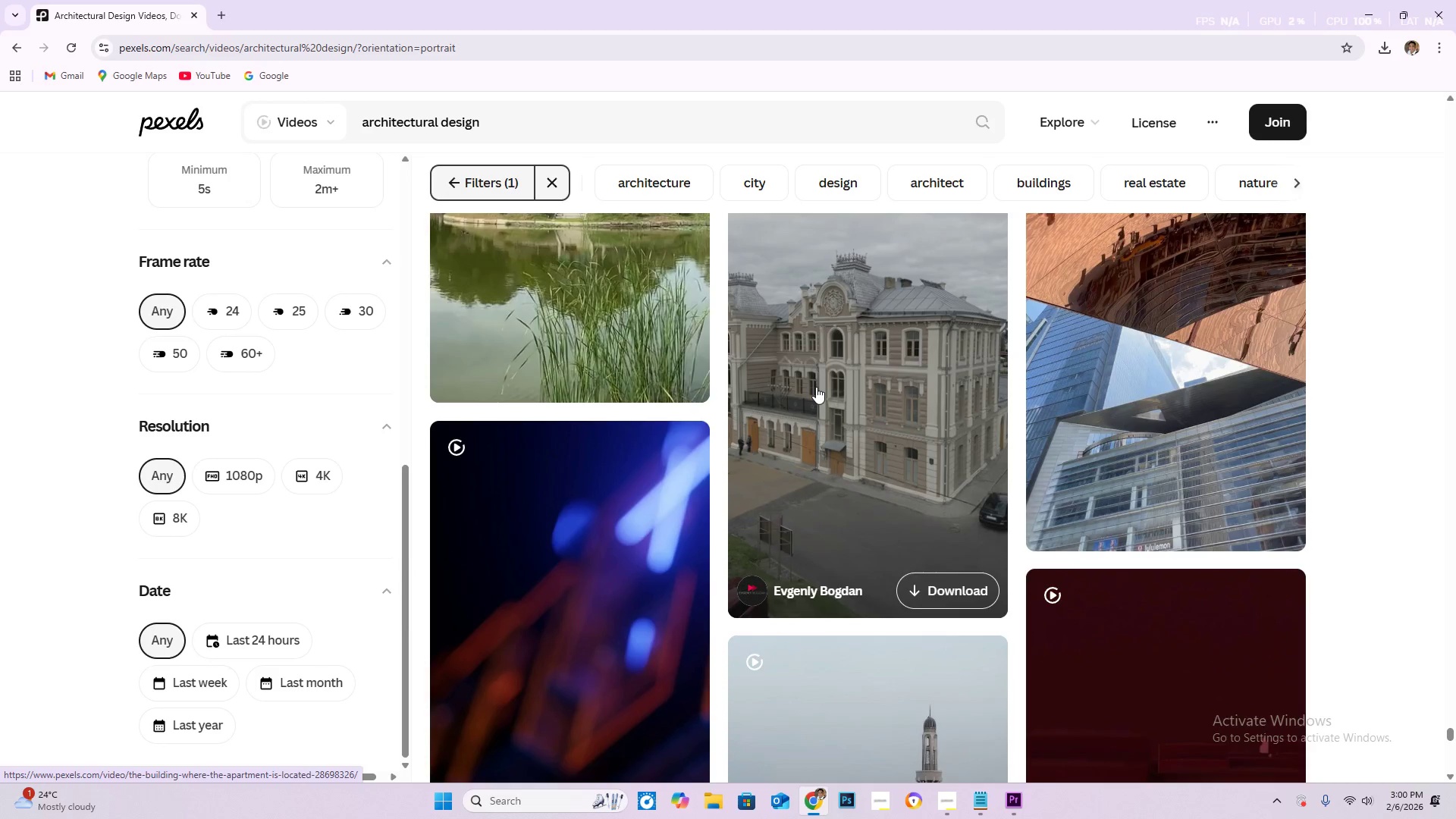 
wait(5.26)
 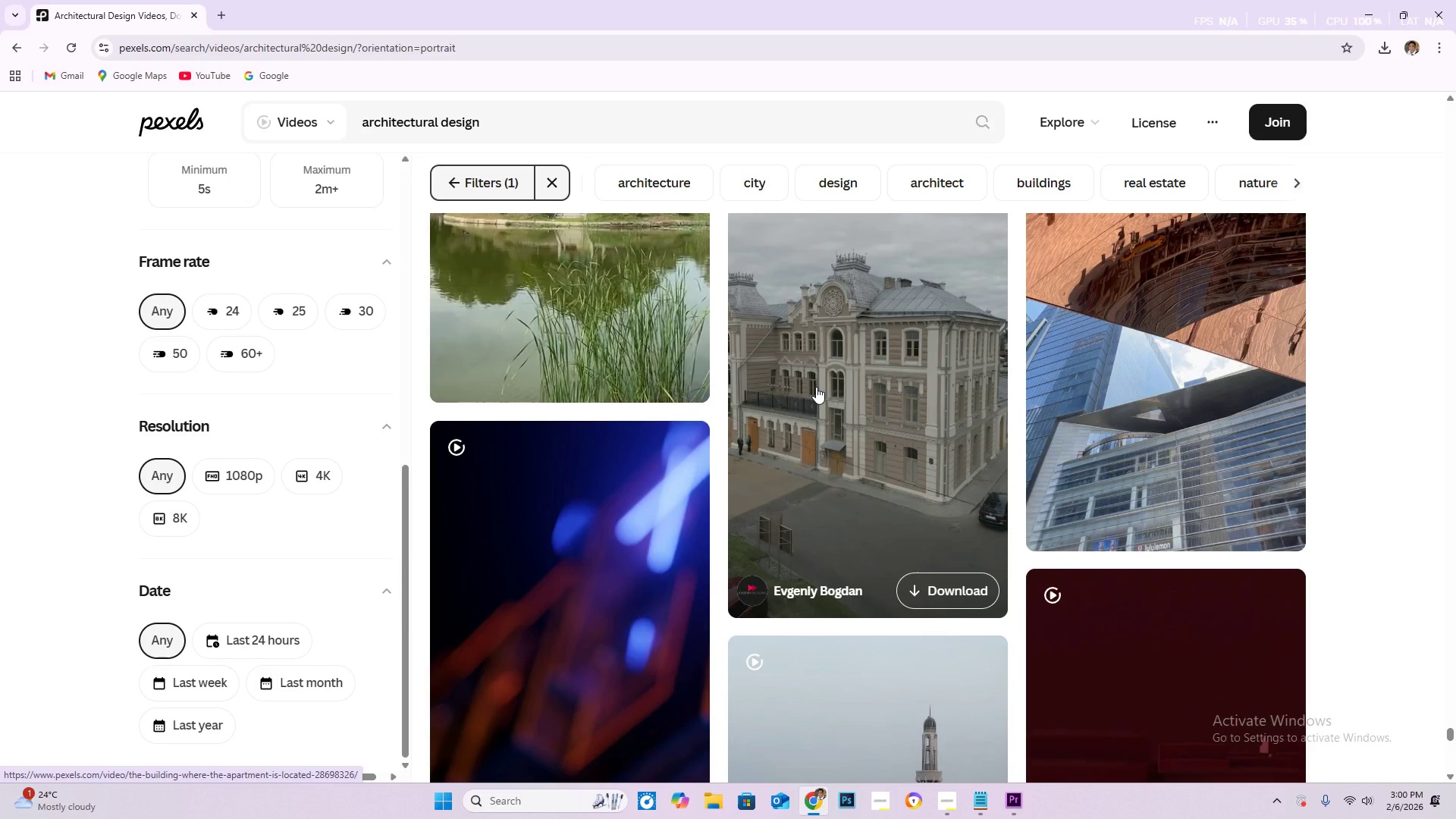 
scroll: coordinate [816, 387], scroll_direction: down, amount: 7.0
 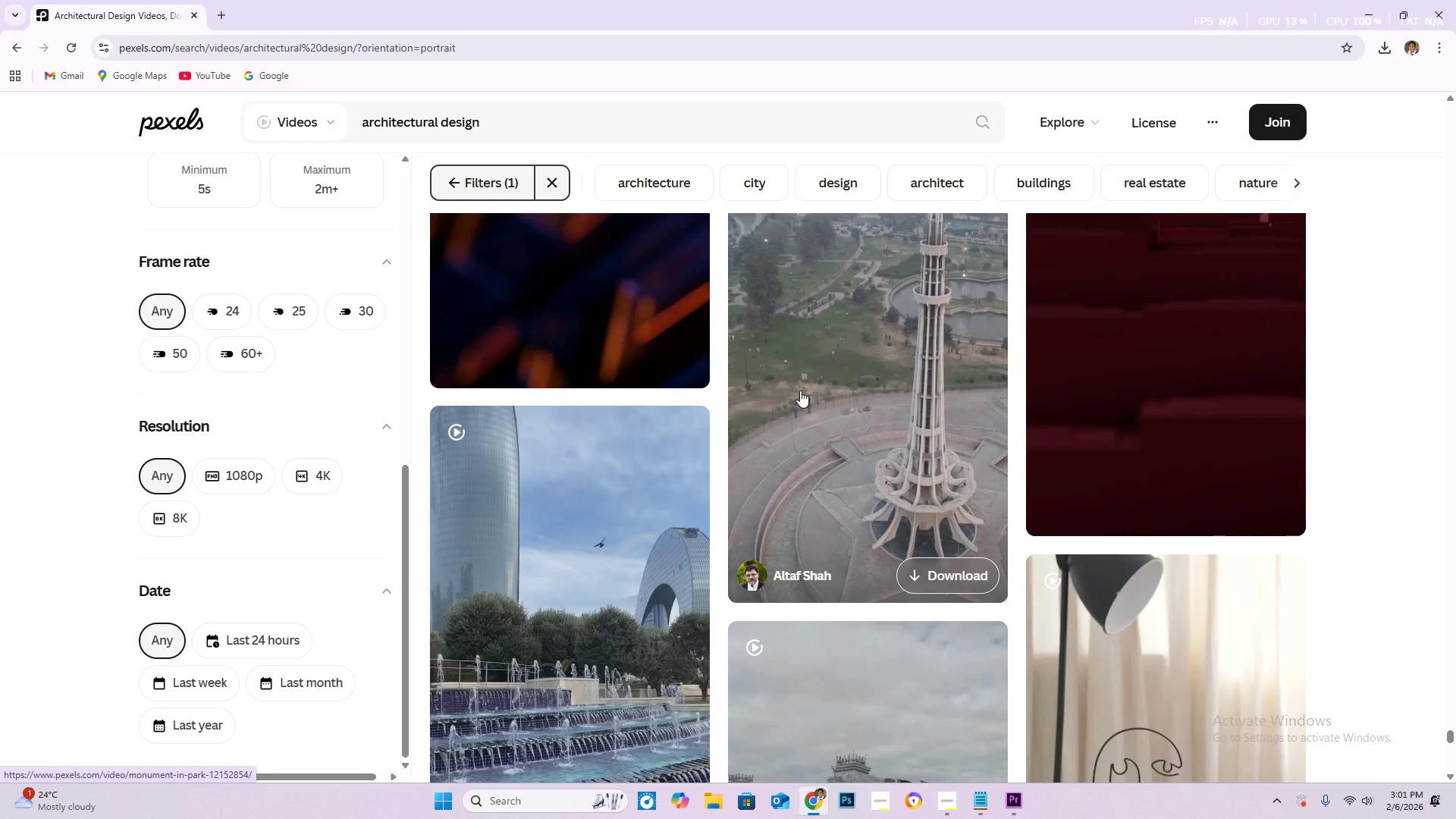 
wait(57.1)
 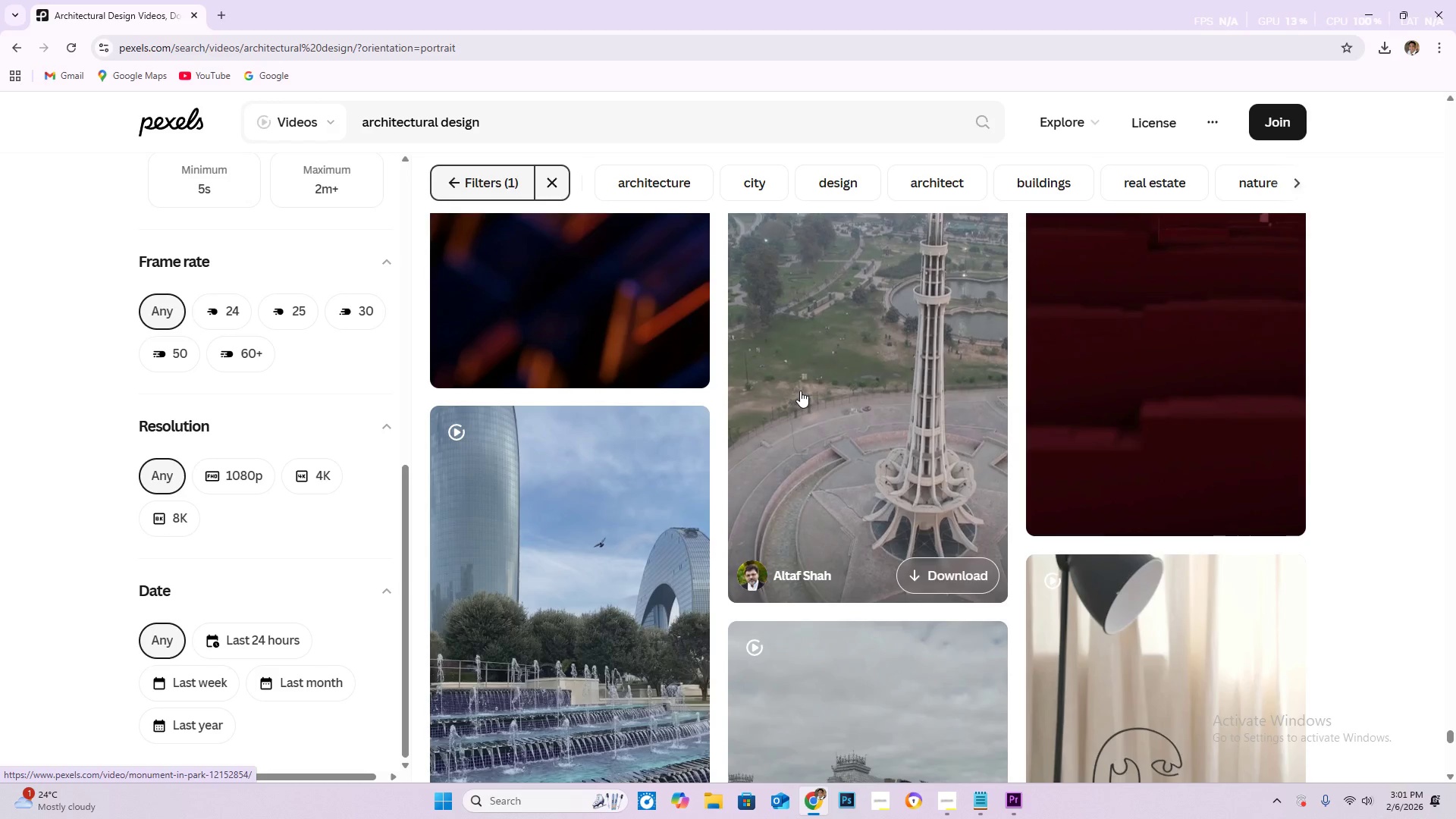 
scroll: coordinate [883, 375], scroll_direction: down, amount: 27.0
 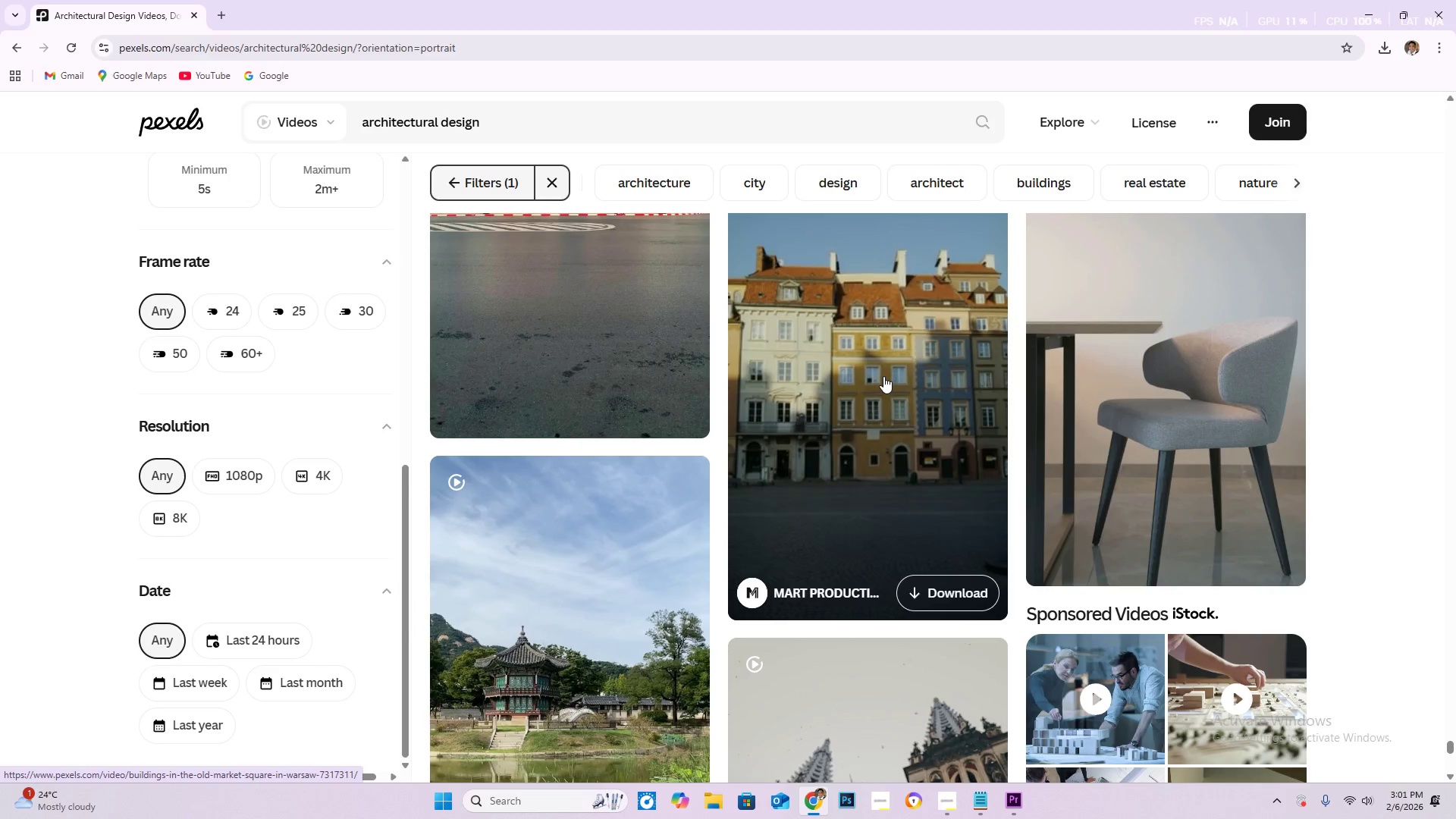 
scroll: coordinate [883, 376], scroll_direction: down, amount: 6.0
 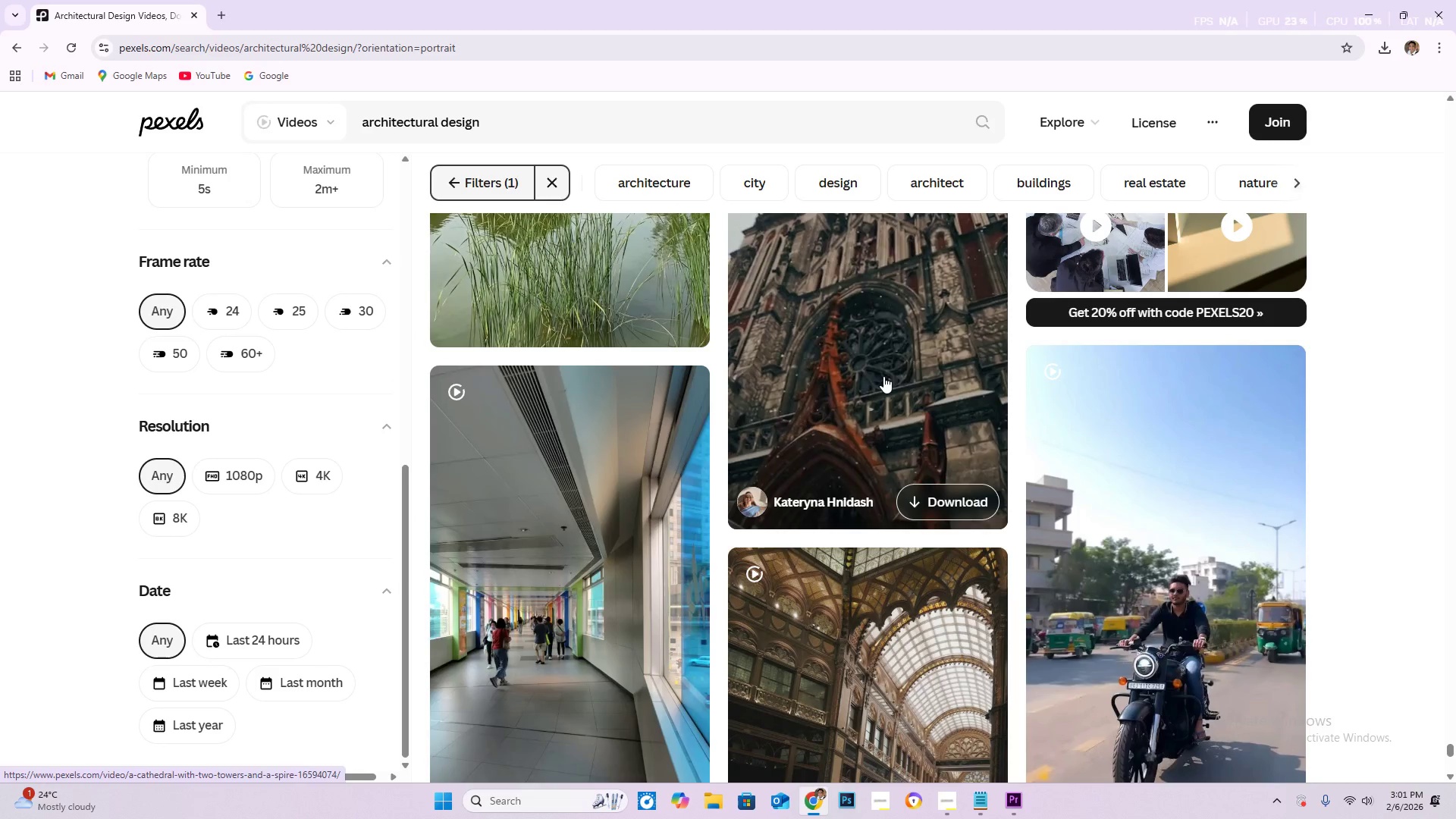 
scroll: coordinate [885, 377], scroll_direction: down, amount: 8.0
 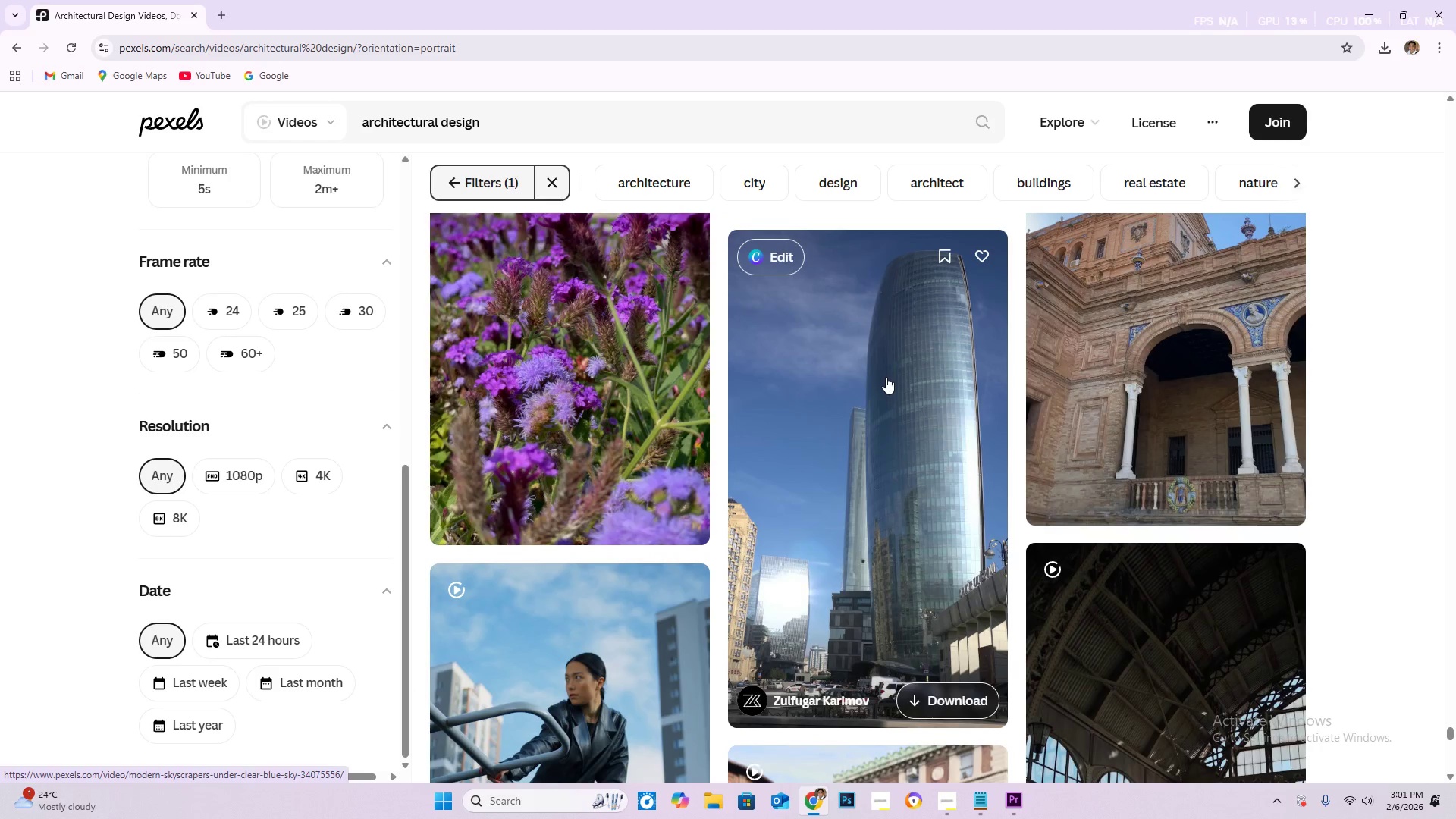 
scroll: coordinate [892, 381], scroll_direction: down, amount: 8.0
 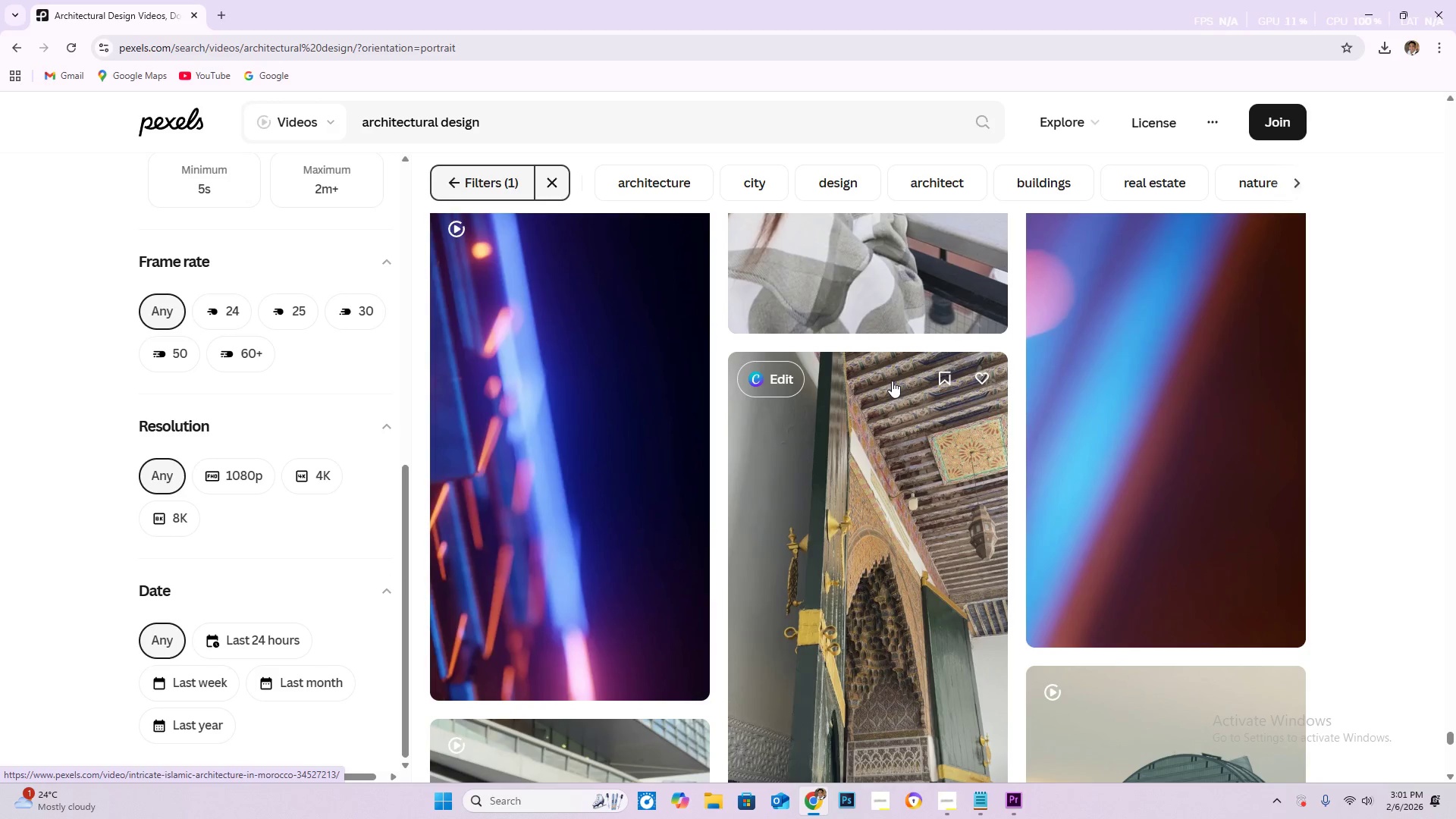 
scroll: coordinate [890, 380], scroll_direction: down, amount: 9.0
 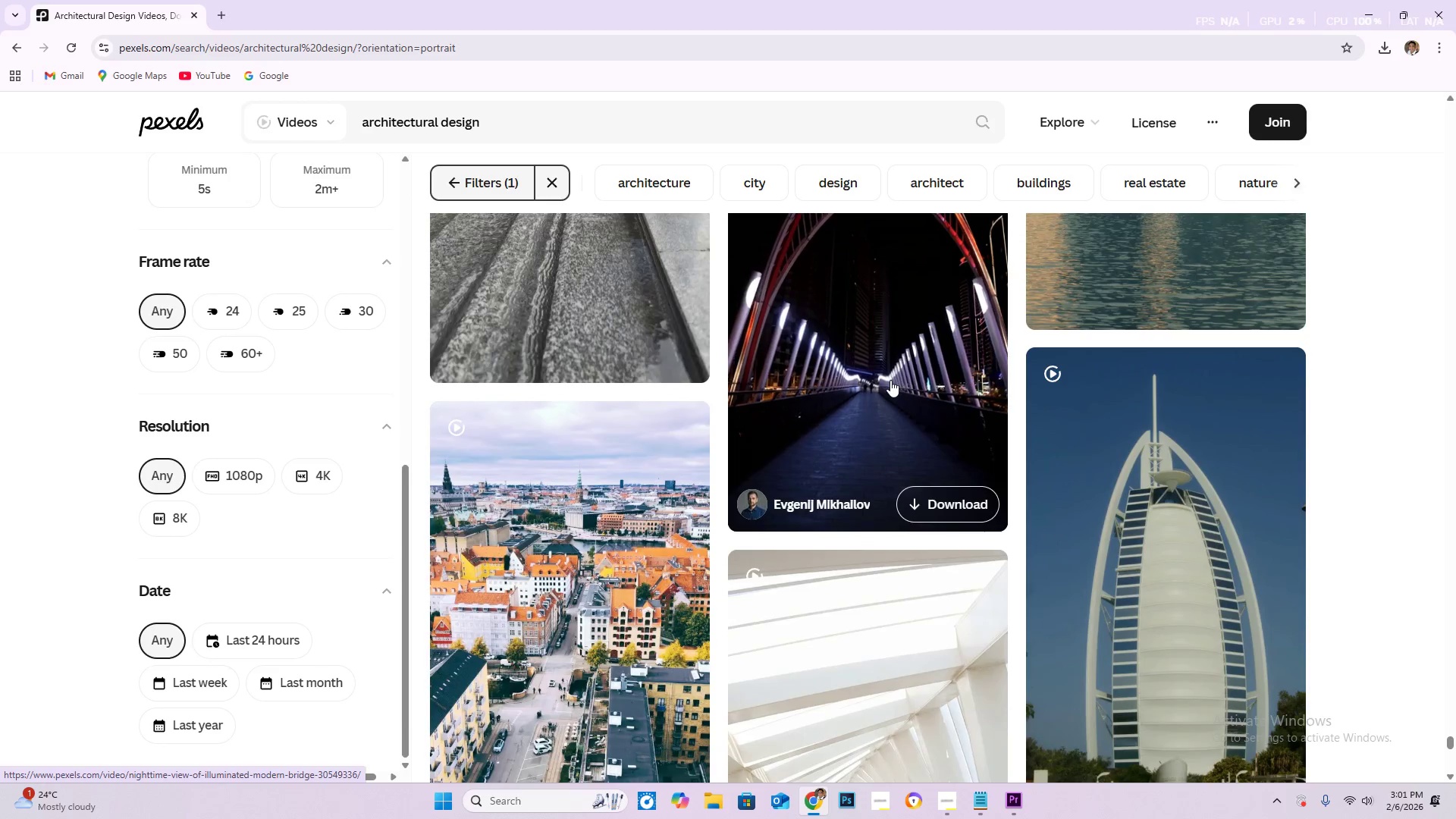 
scroll: coordinate [165, 570], scroll_direction: down, amount: 11.0
 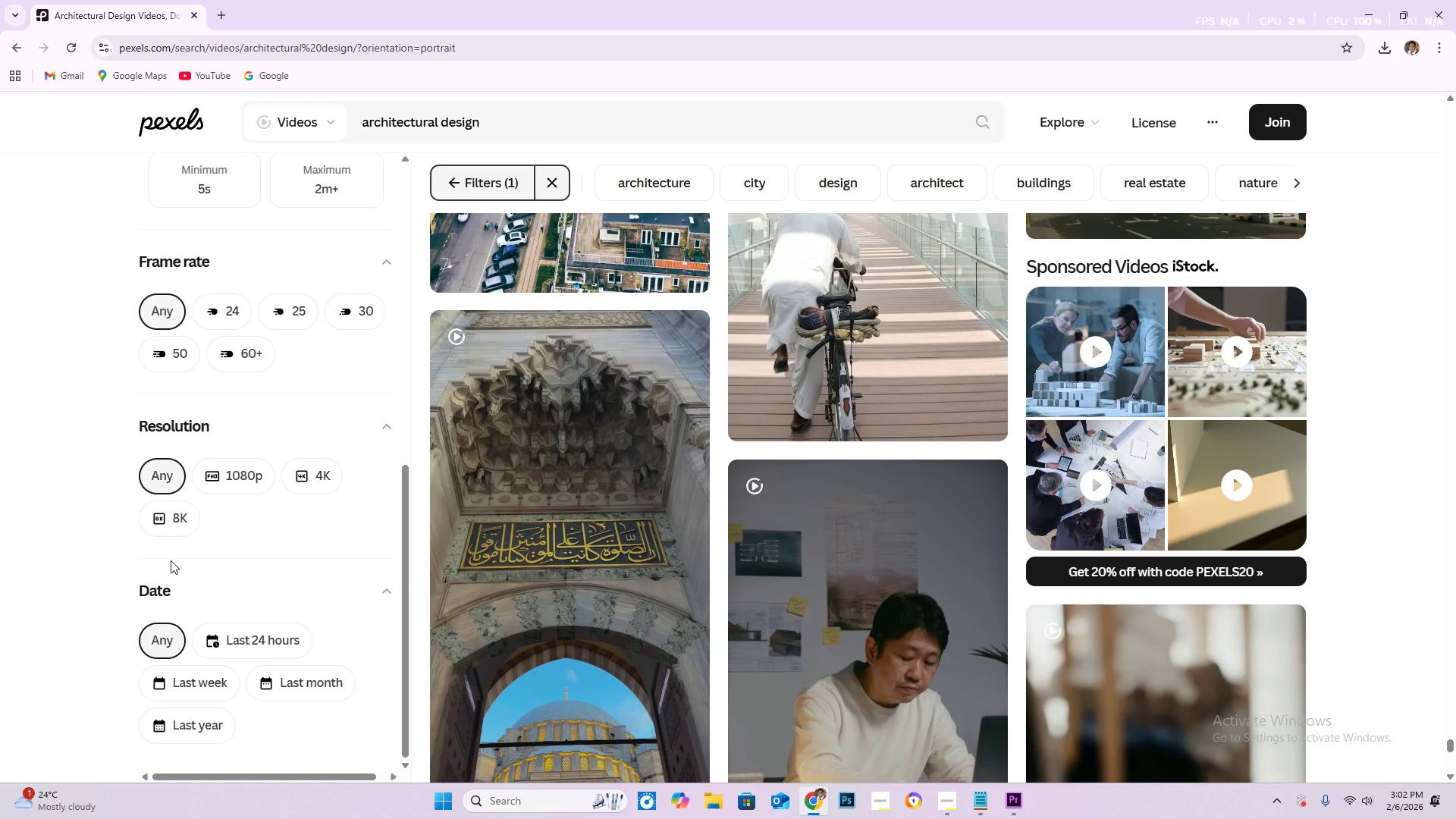 
wait(8.1)
 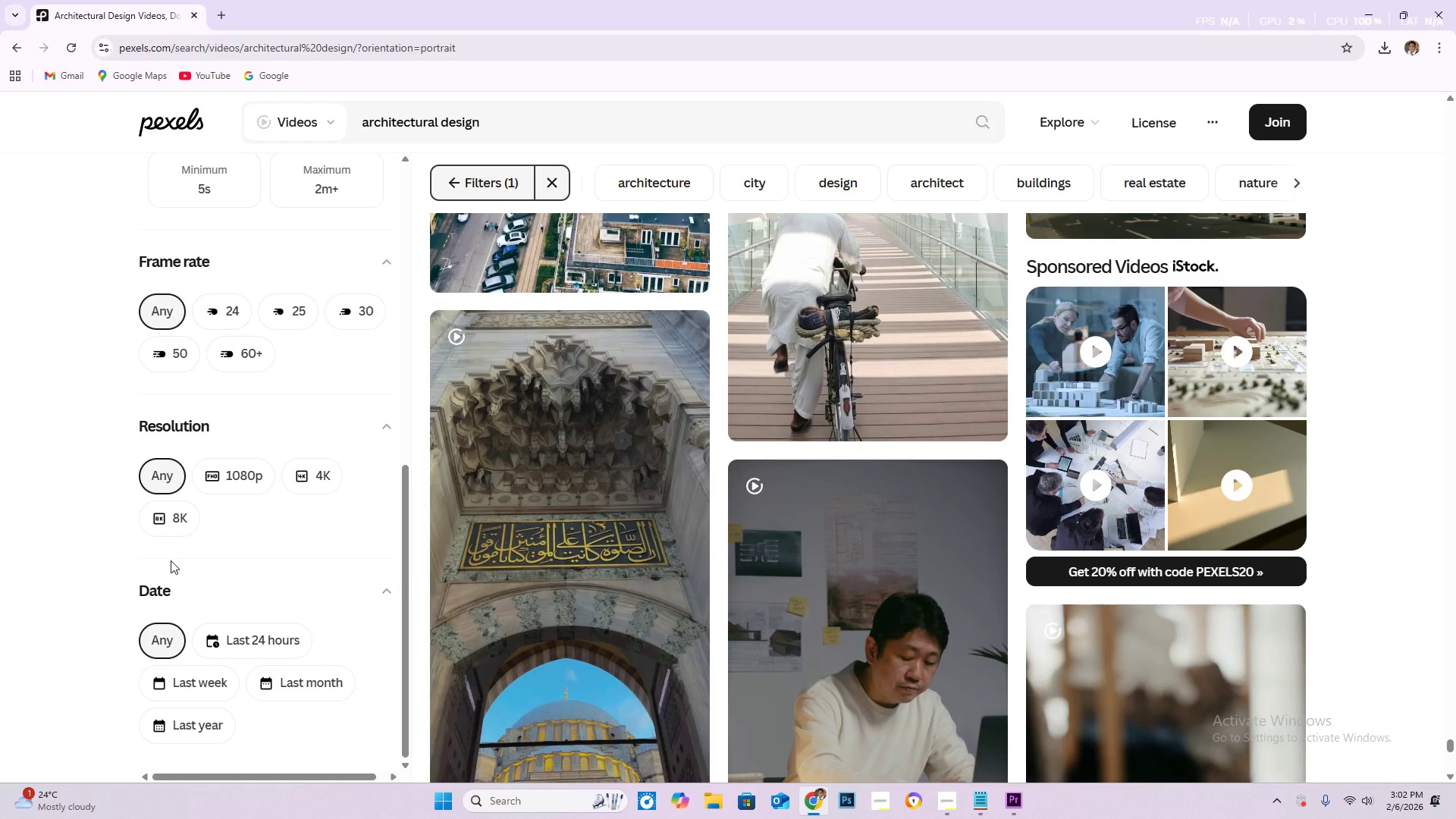 
scroll: coordinate [146, 511], scroll_direction: down, amount: 12.0
 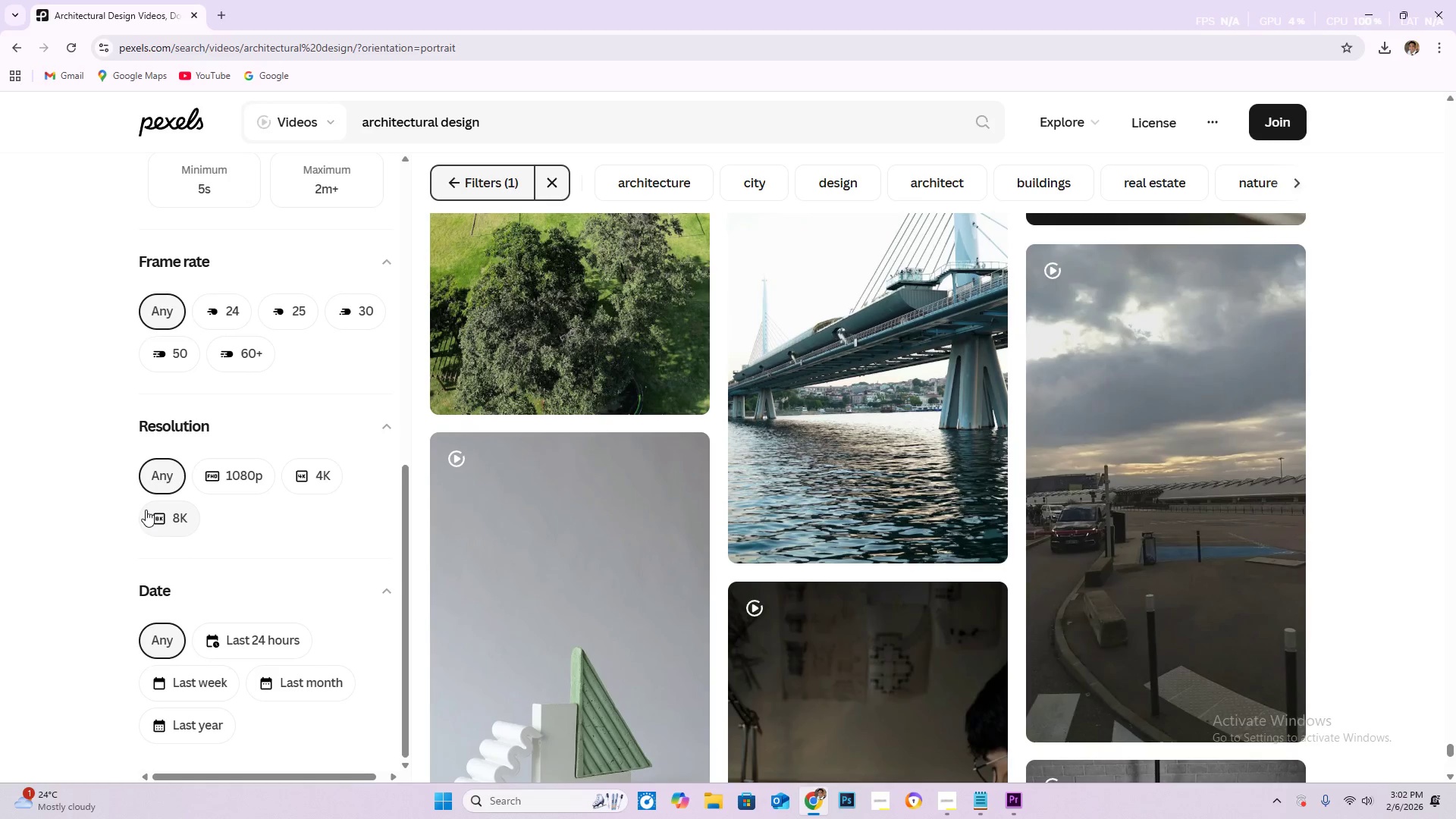 
scroll: coordinate [262, 552], scroll_direction: down, amount: 10.0
 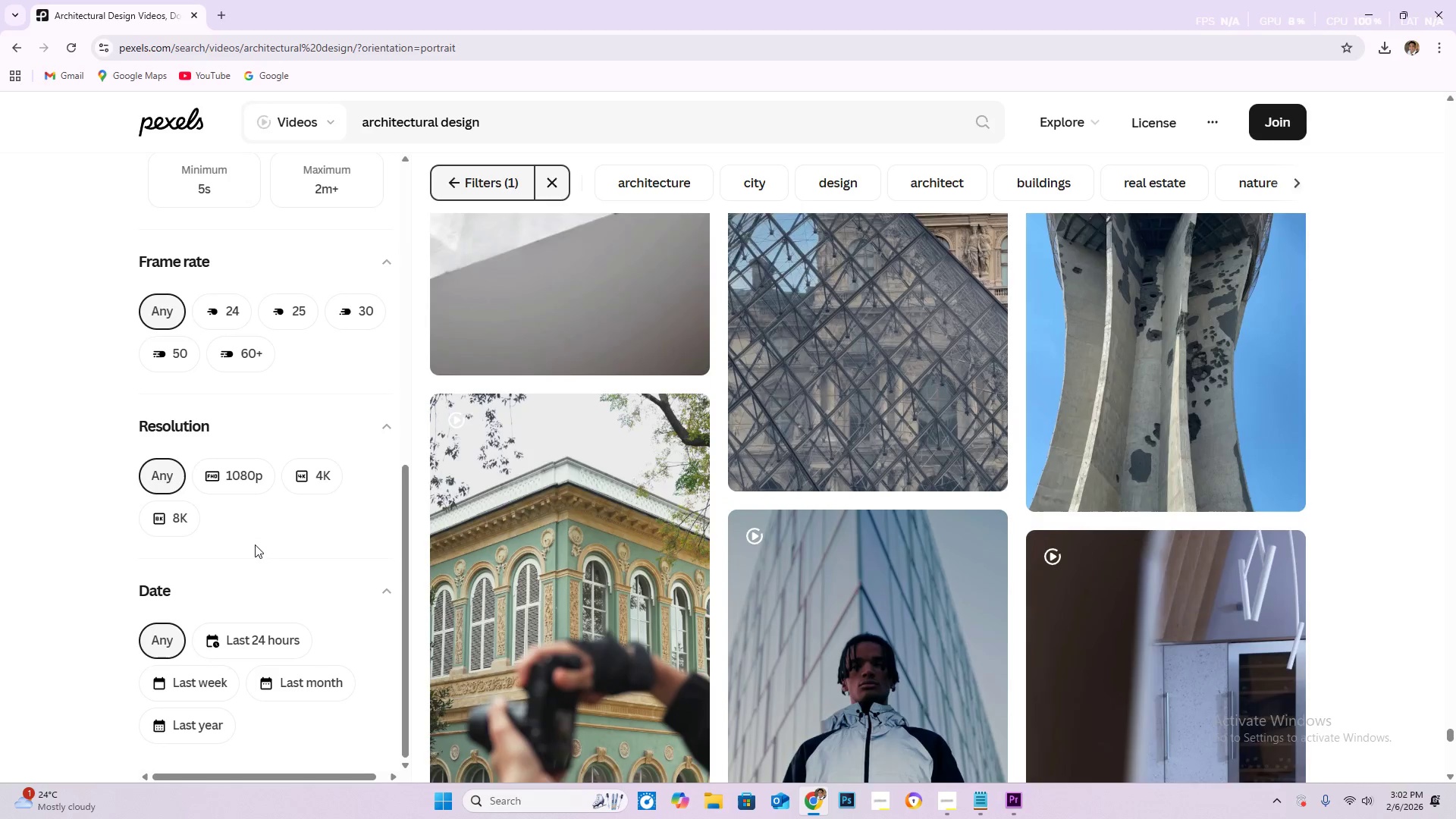 
scroll: coordinate [297, 771], scroll_direction: down, amount: 7.0
 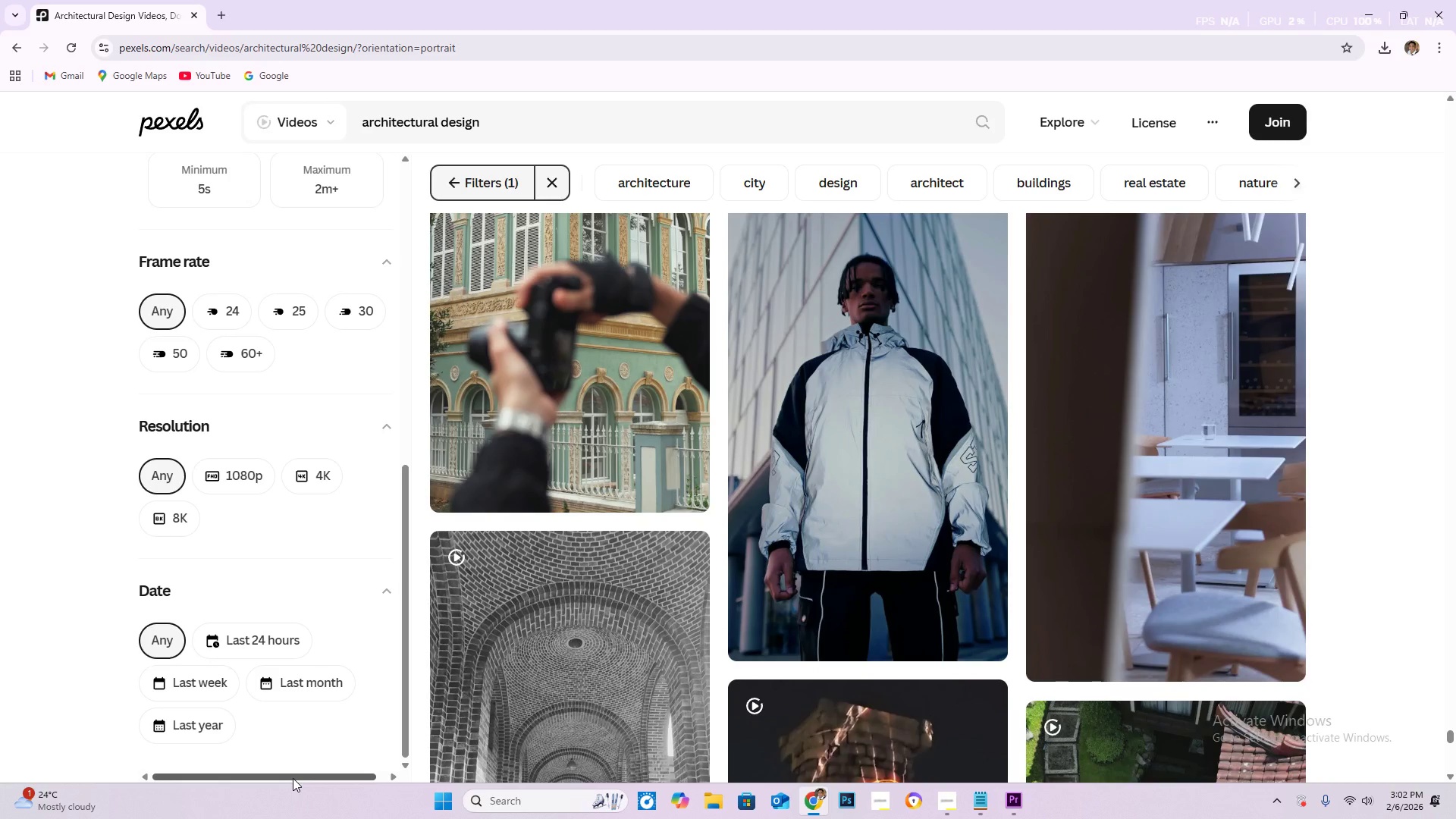 
wait(10.41)
 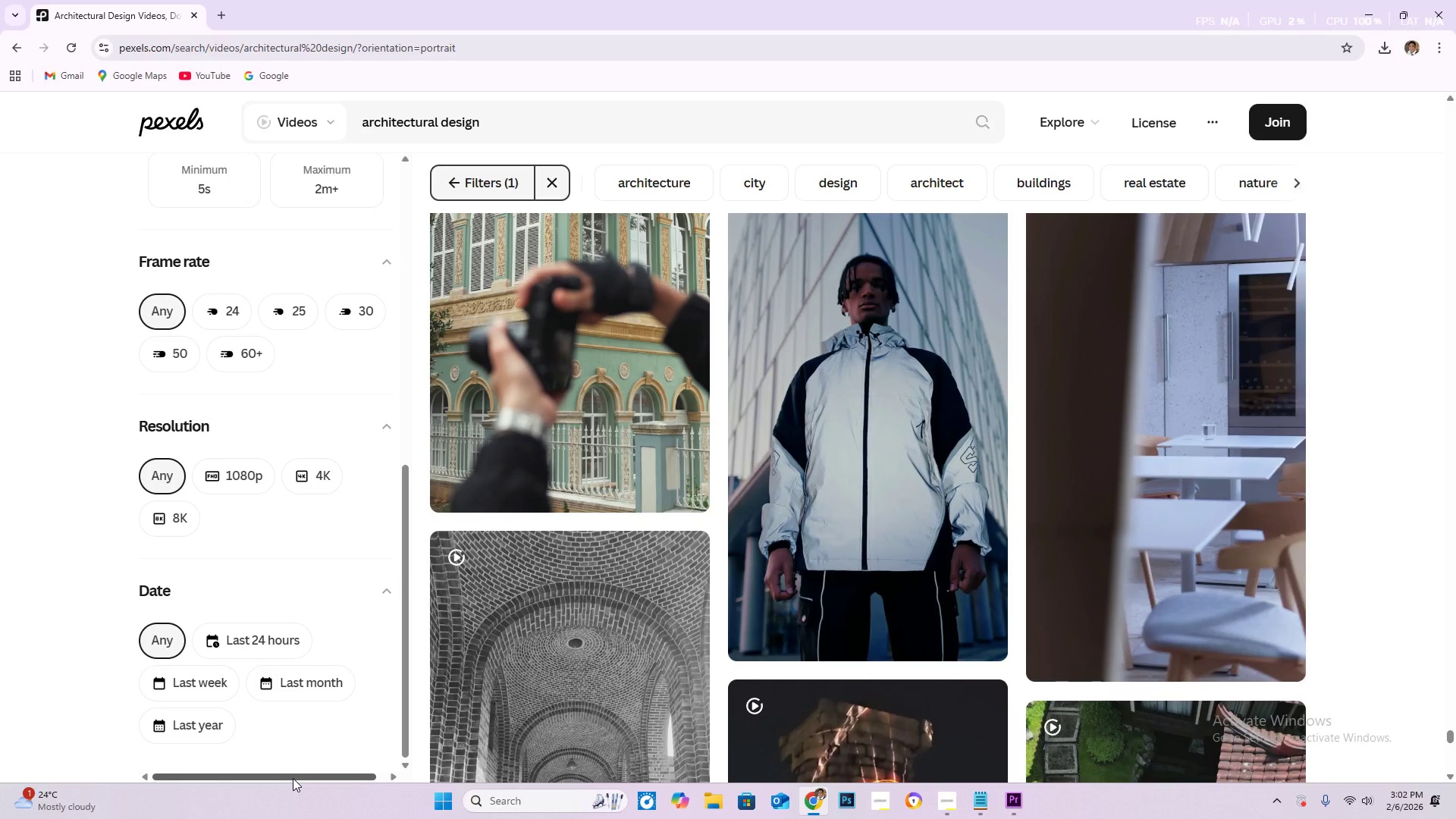 
scroll: coordinate [241, 655], scroll_direction: down, amount: 6.0
 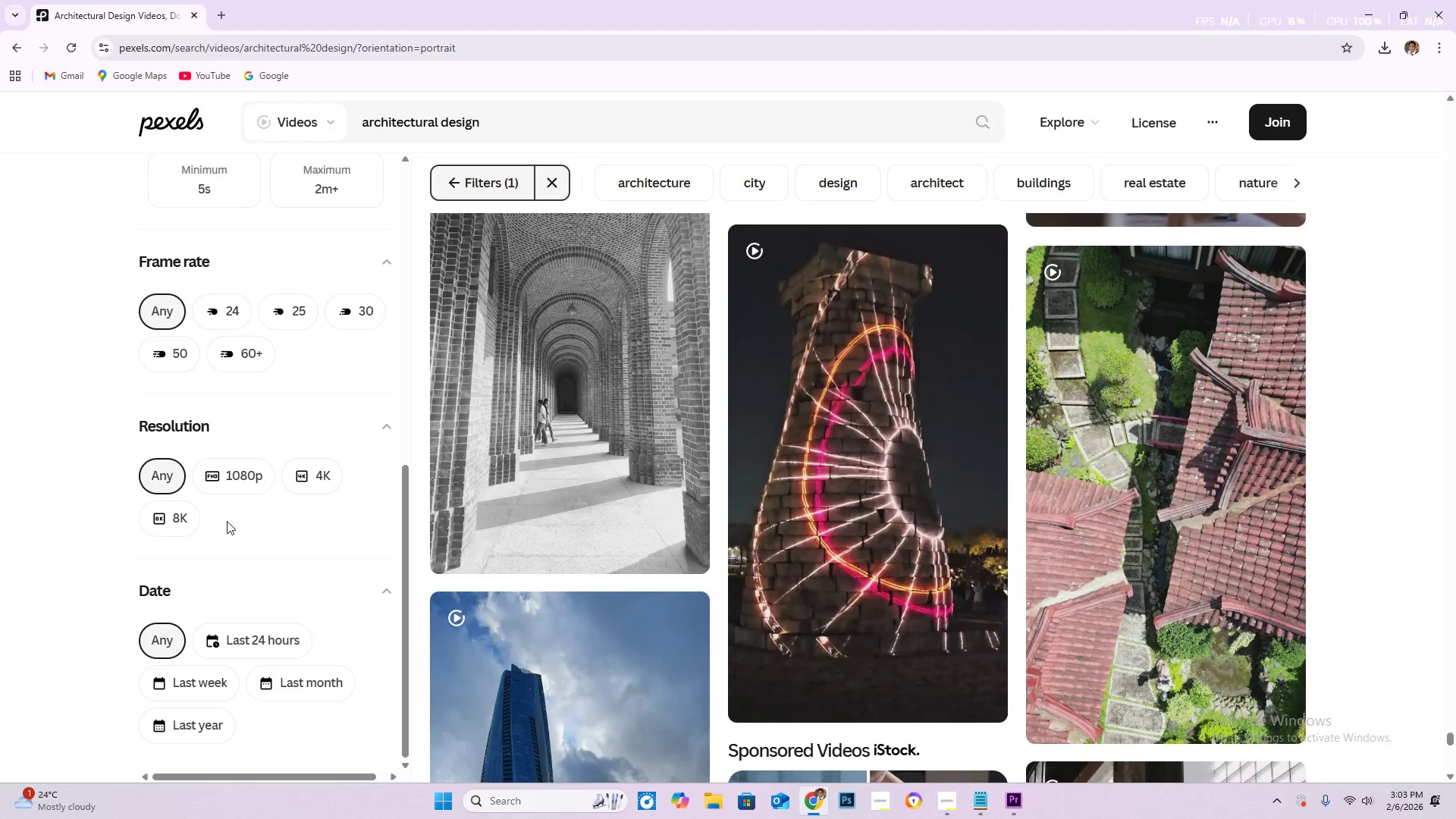 
wait(11.33)
 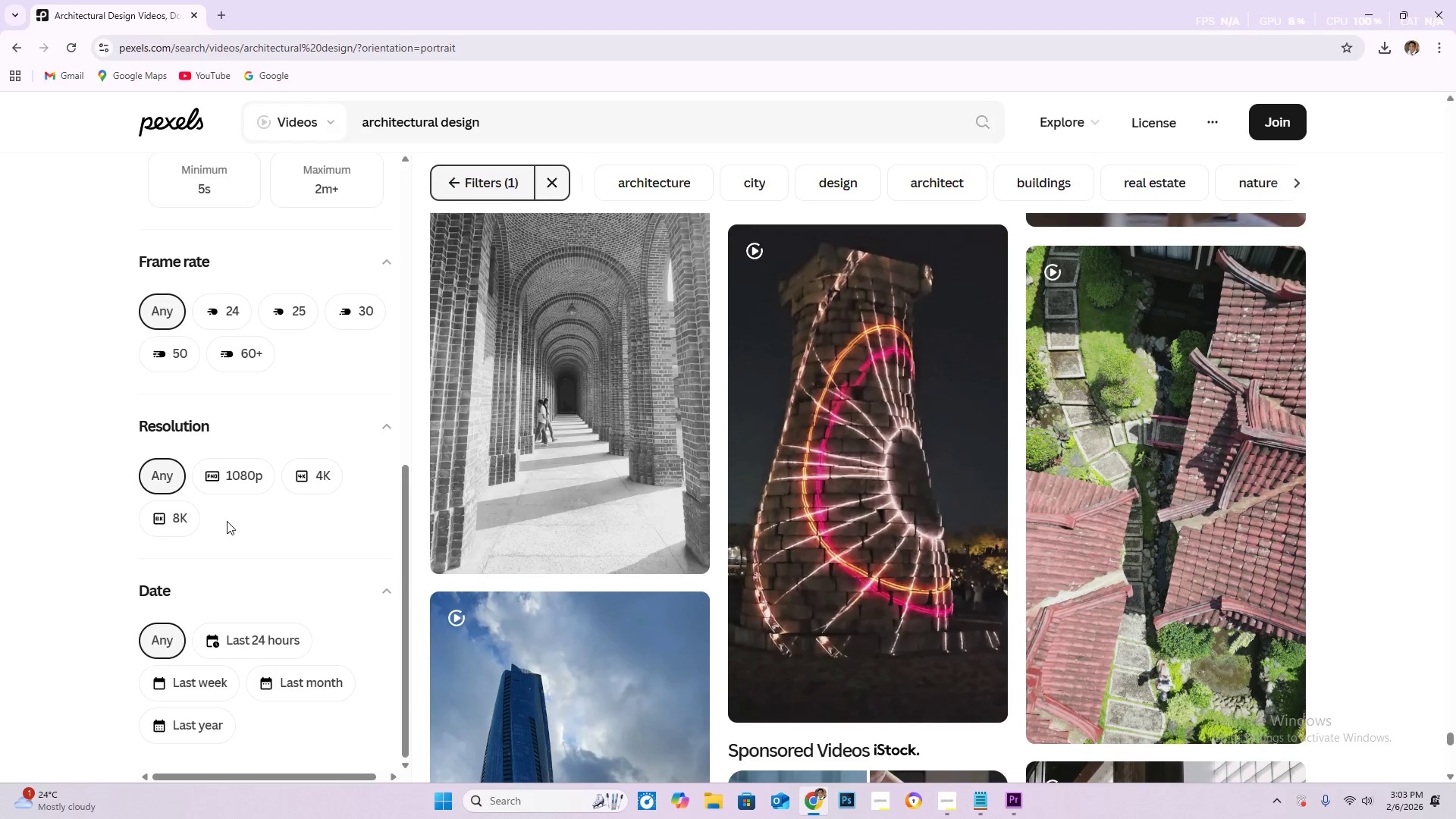 
scroll: coordinate [227, 526], scroll_direction: down, amount: 2.0
 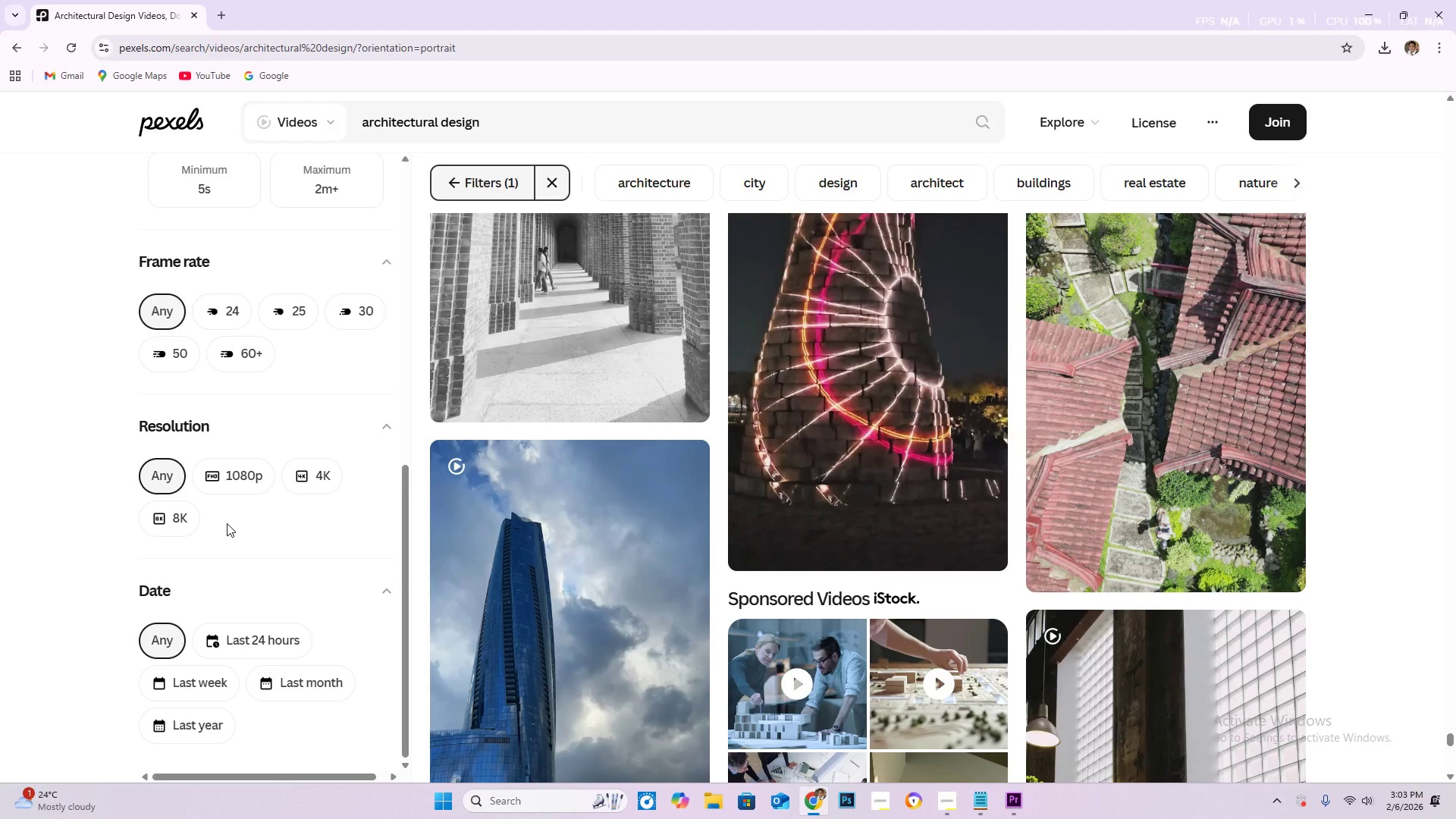 
wait(7.31)
 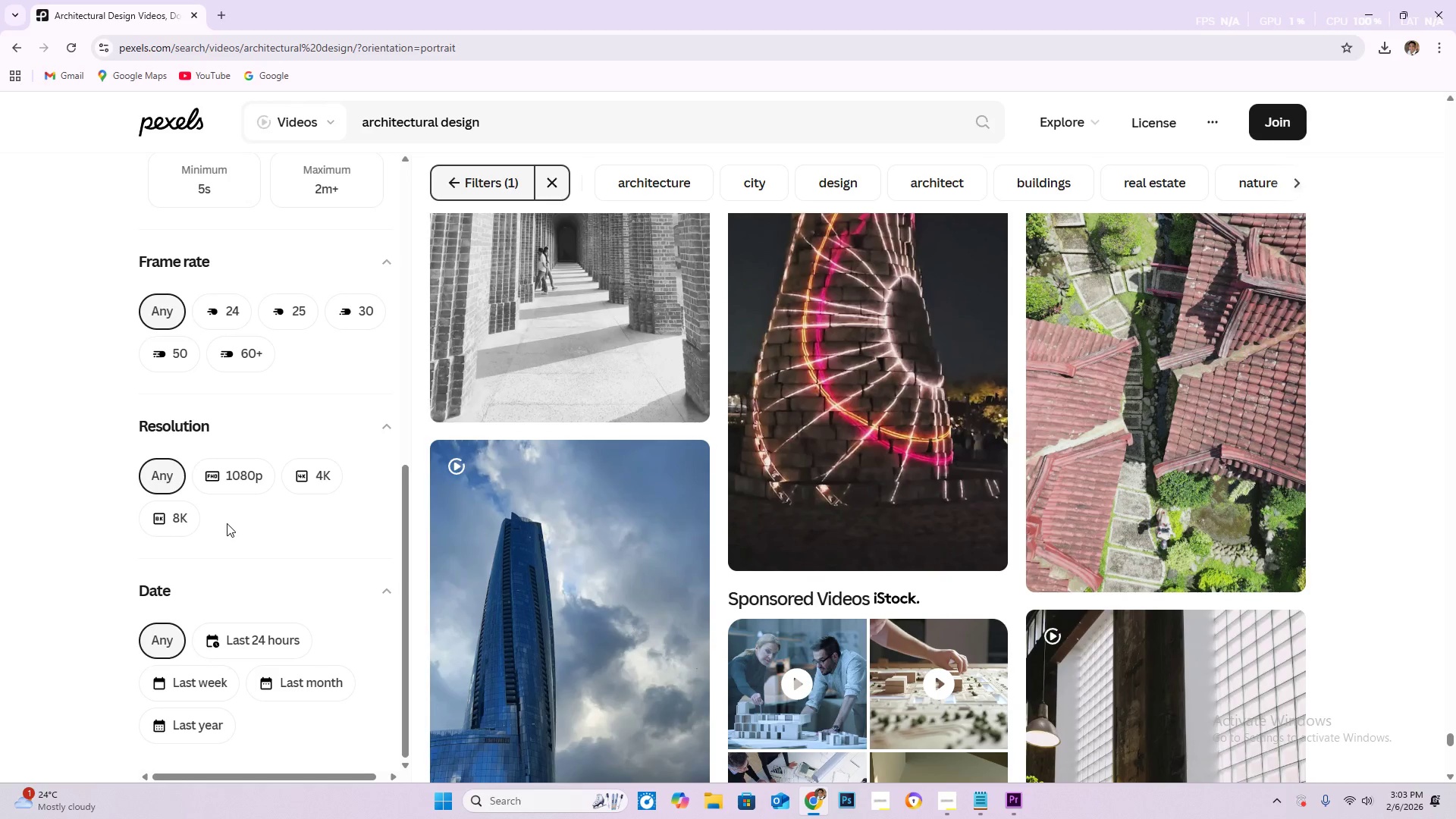 
scroll: coordinate [278, 630], scroll_direction: down, amount: 17.0
 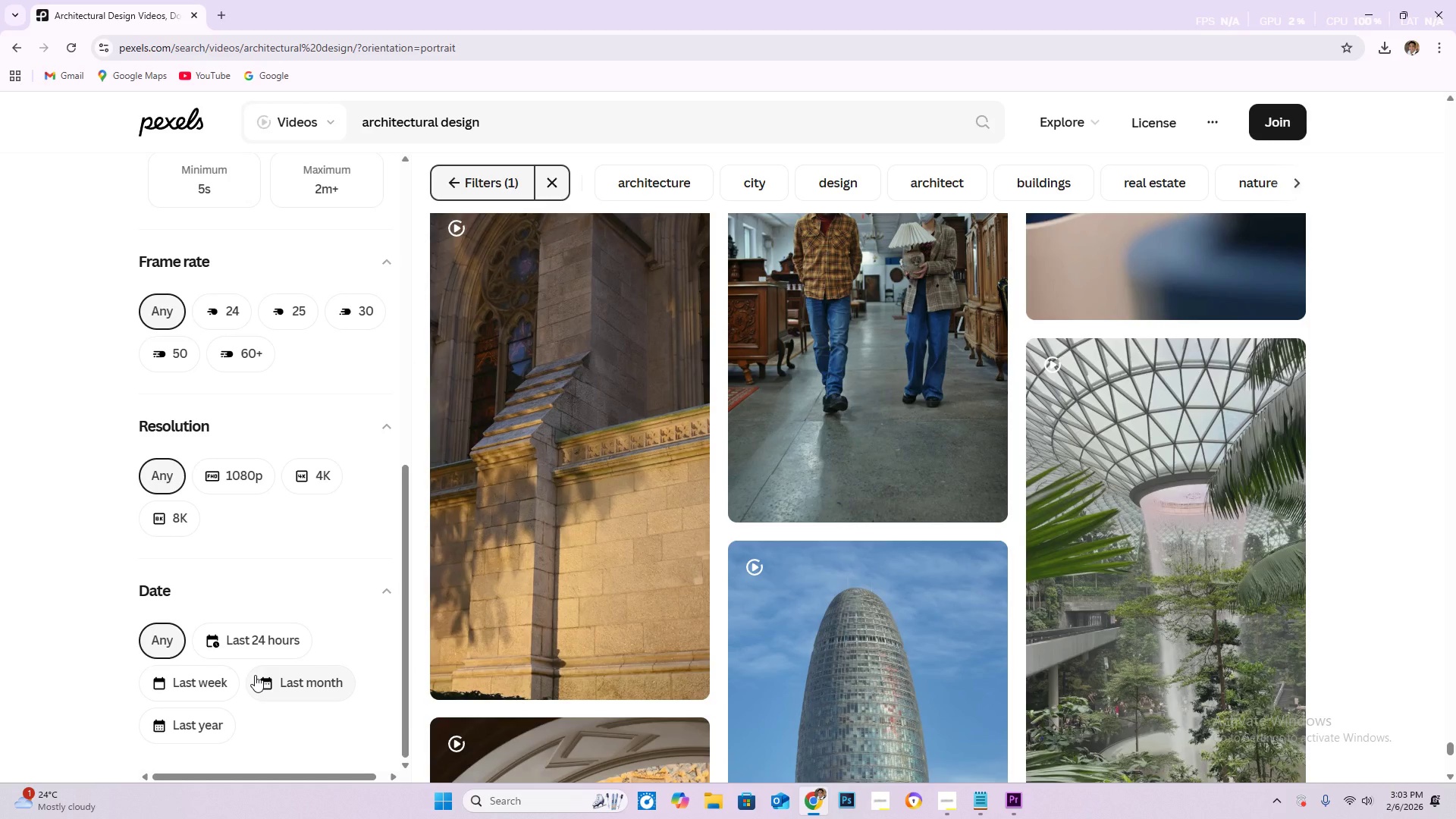 
scroll: coordinate [240, 695], scroll_direction: down, amount: 10.0
 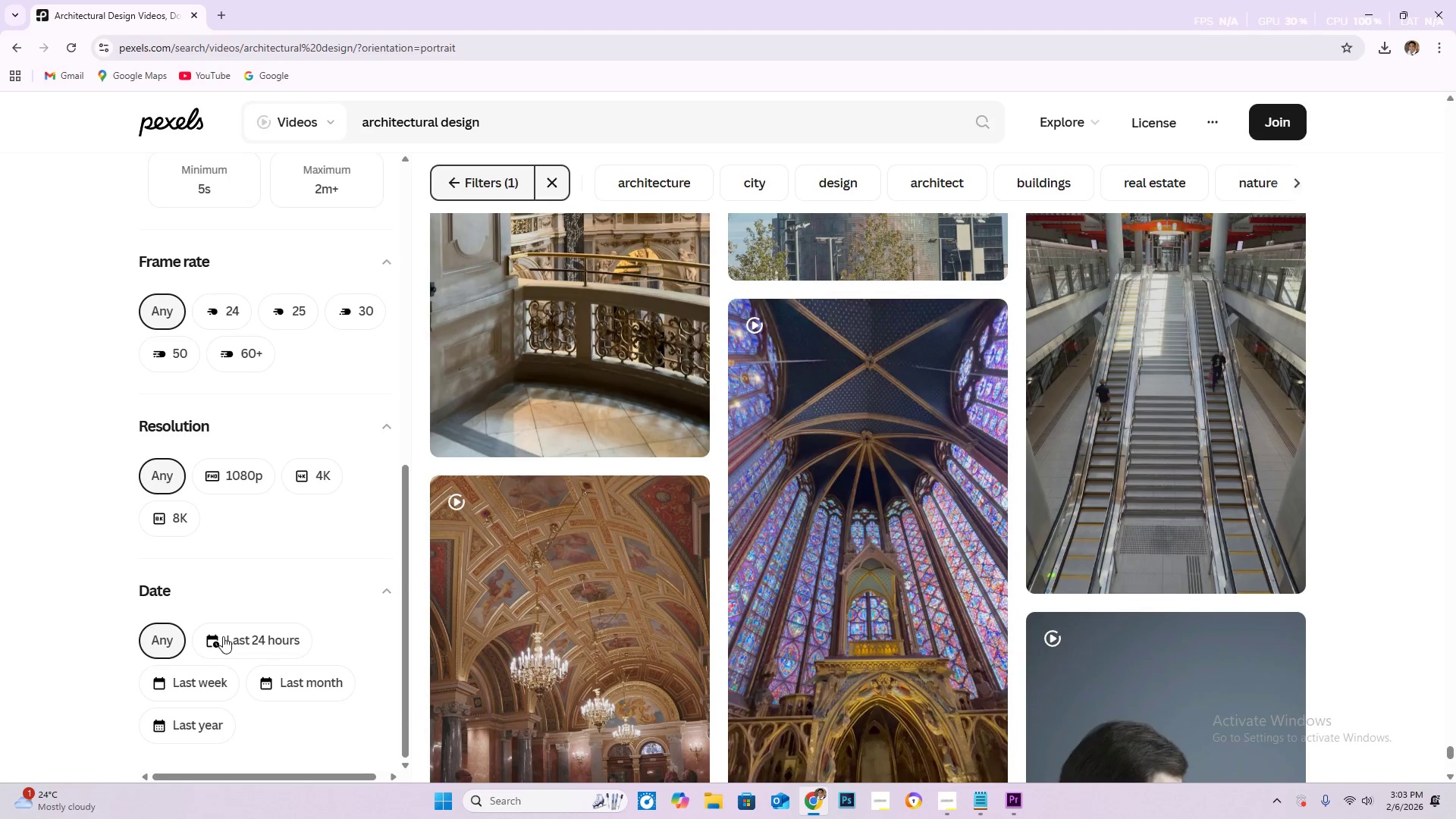 
scroll: coordinate [695, 509], scroll_direction: down, amount: 14.0
 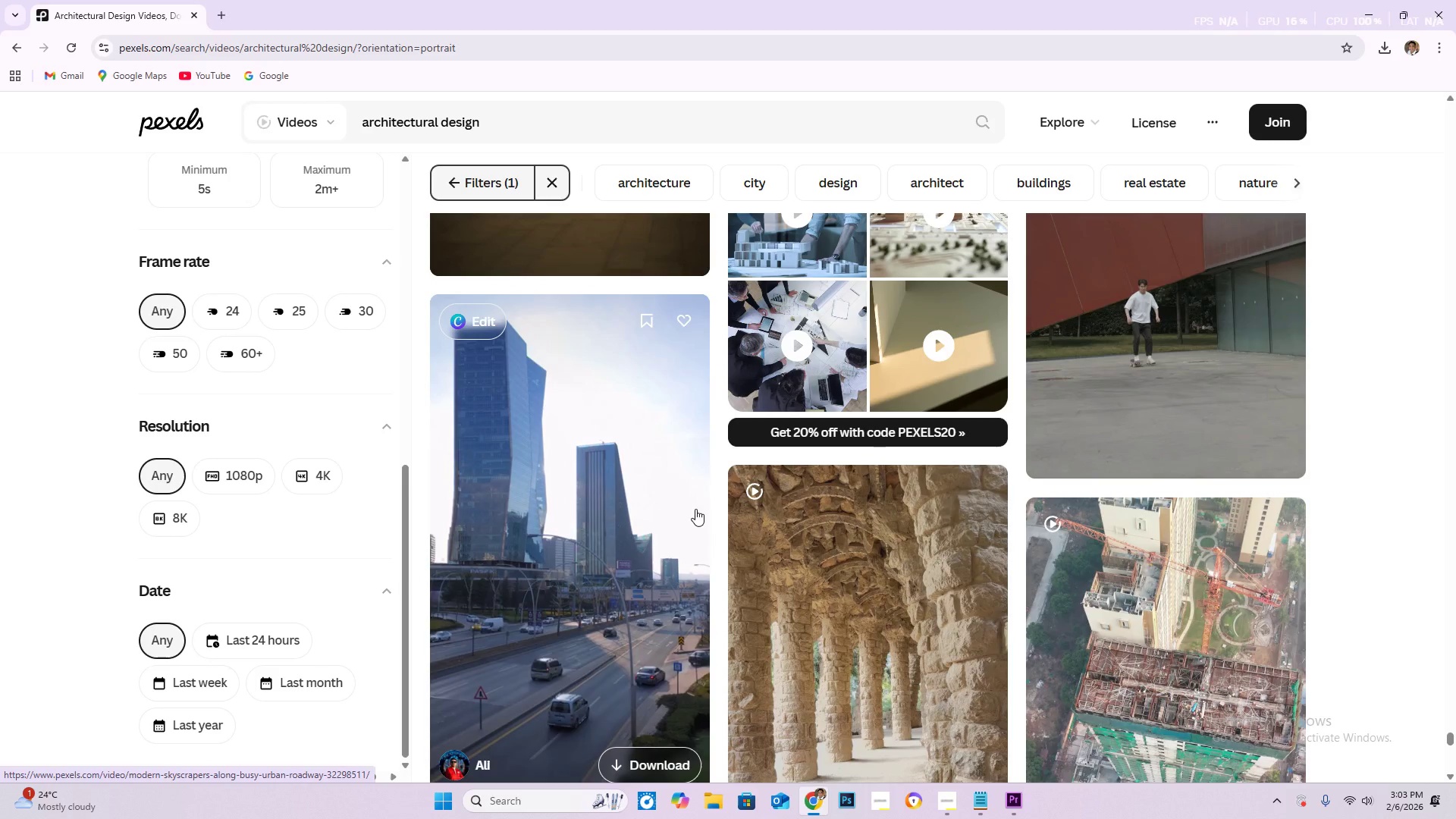 
scroll: coordinate [687, 539], scroll_direction: down, amount: 8.0
 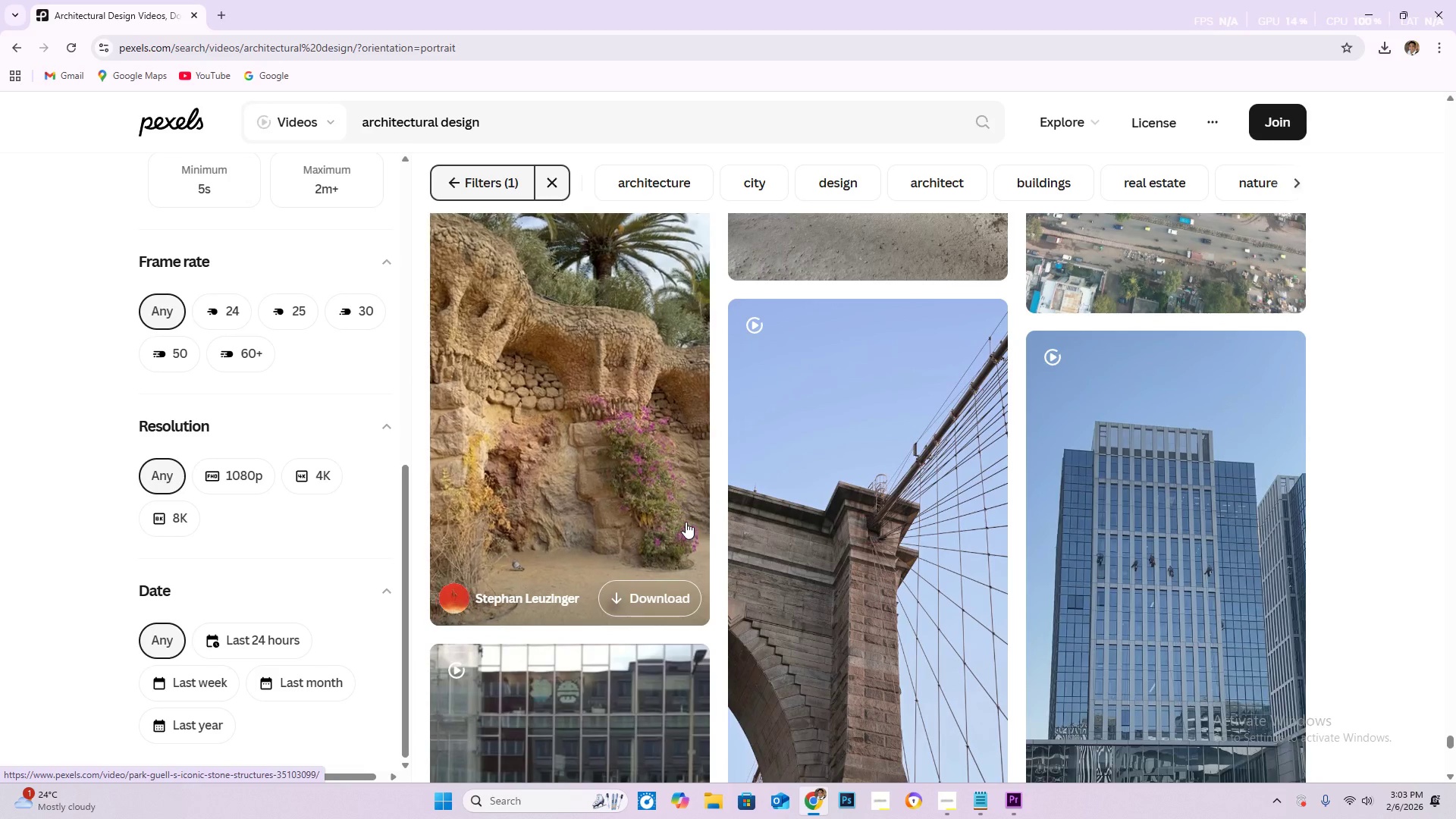 
scroll: coordinate [685, 487], scroll_direction: down, amount: 22.0
 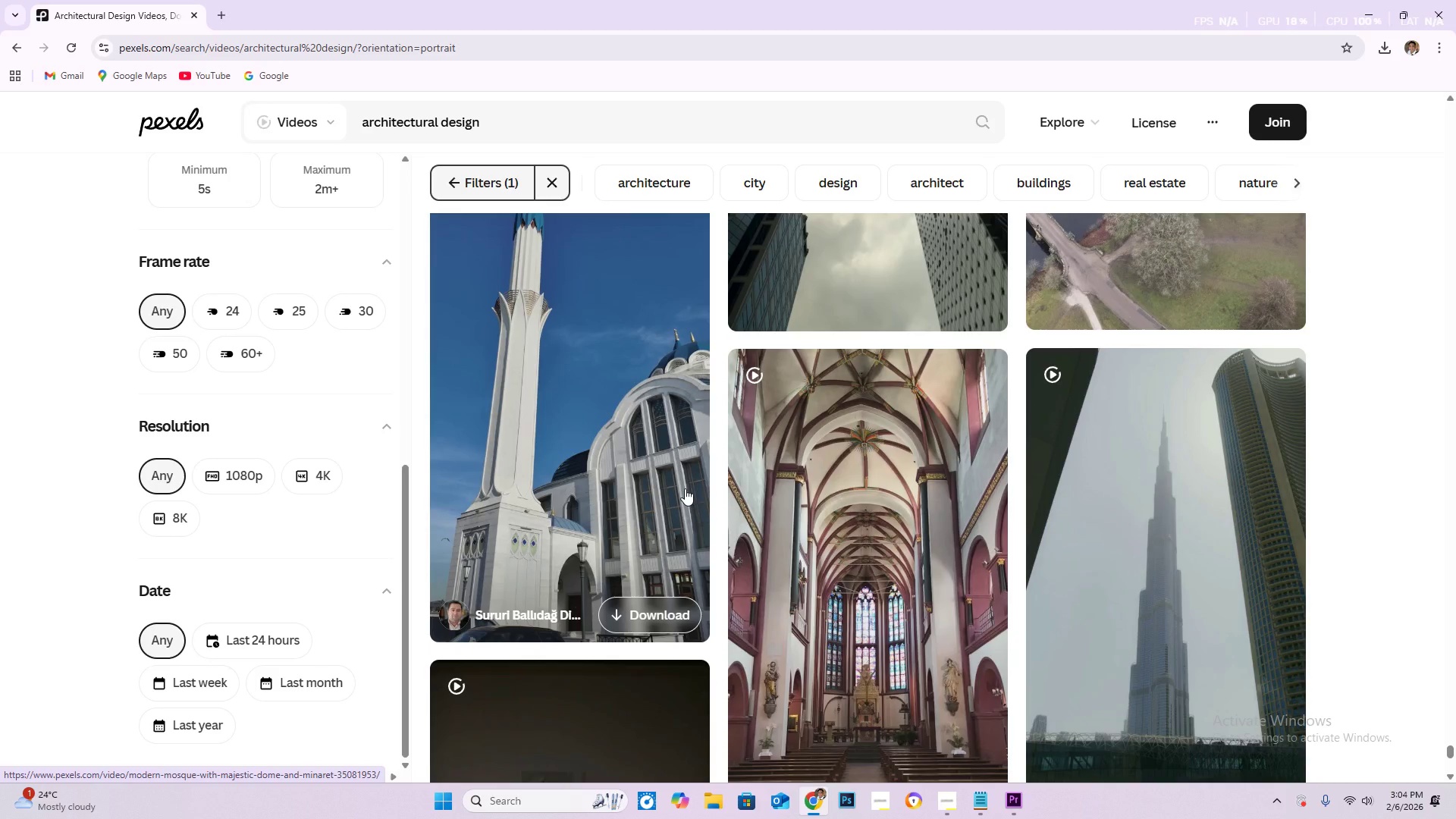 
scroll: coordinate [681, 487], scroll_direction: down, amount: 16.0
 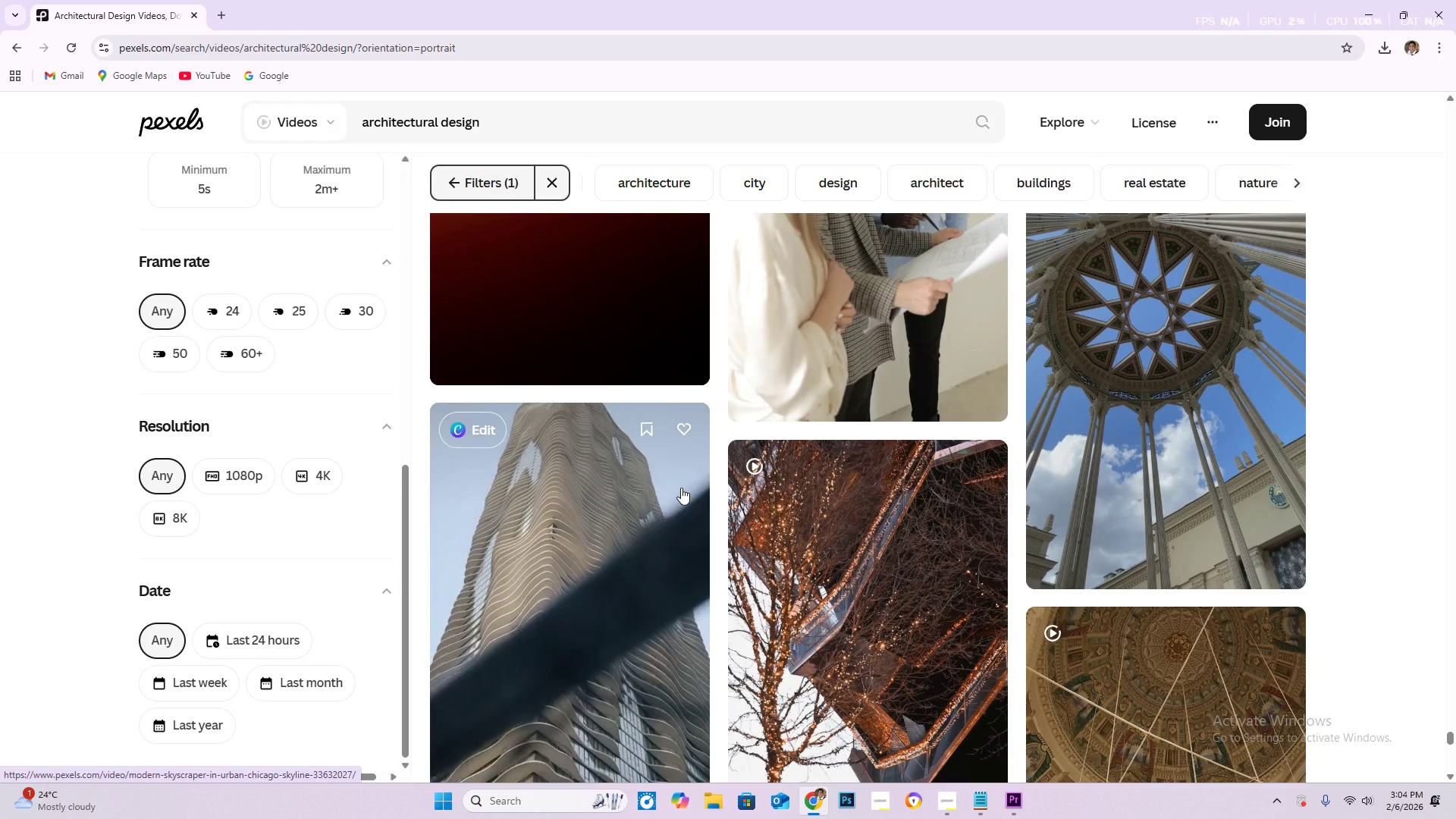 
scroll: coordinate [676, 496], scroll_direction: down, amount: 14.0
 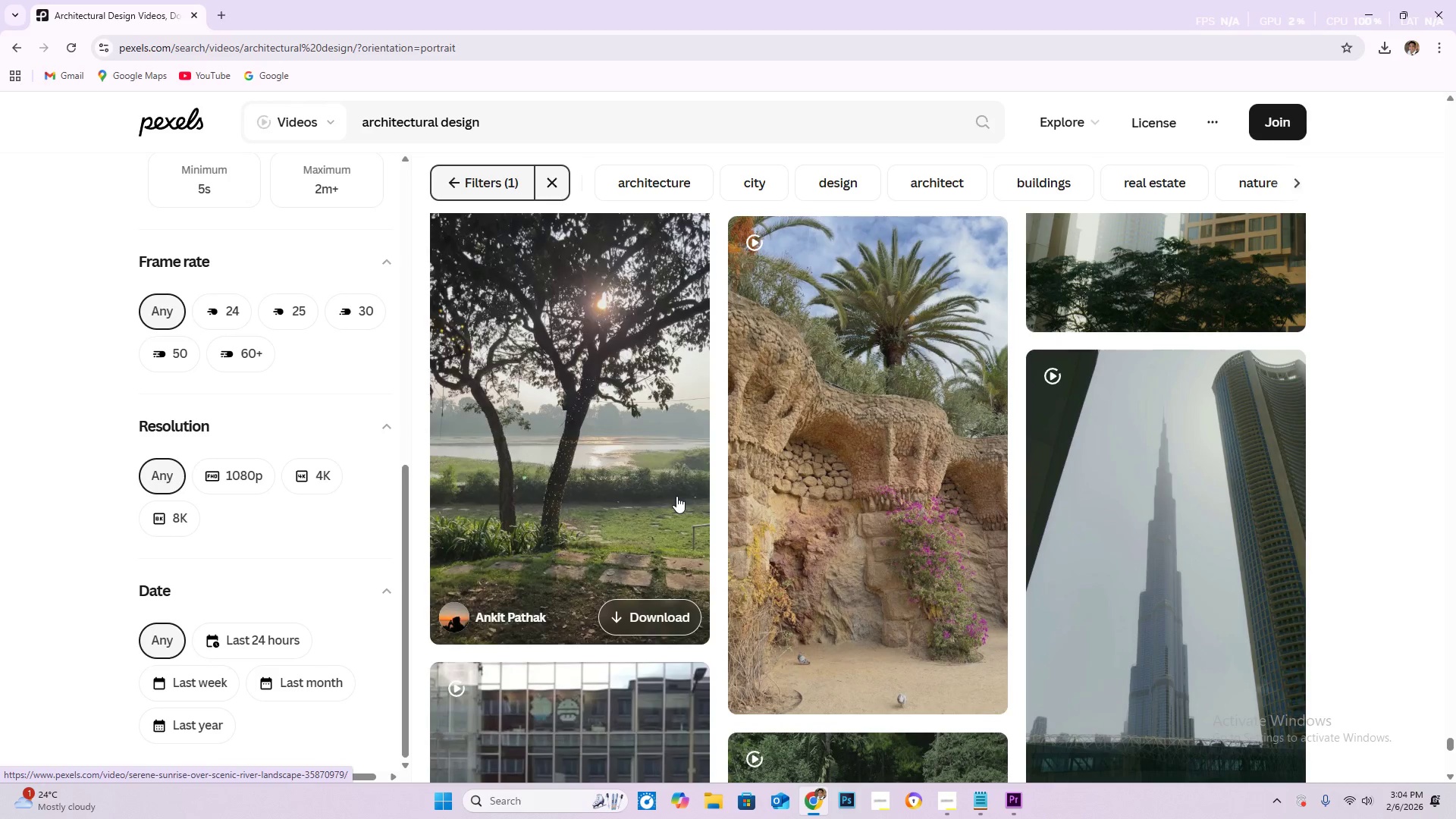 
scroll: coordinate [676, 496], scroll_direction: down, amount: 16.0
 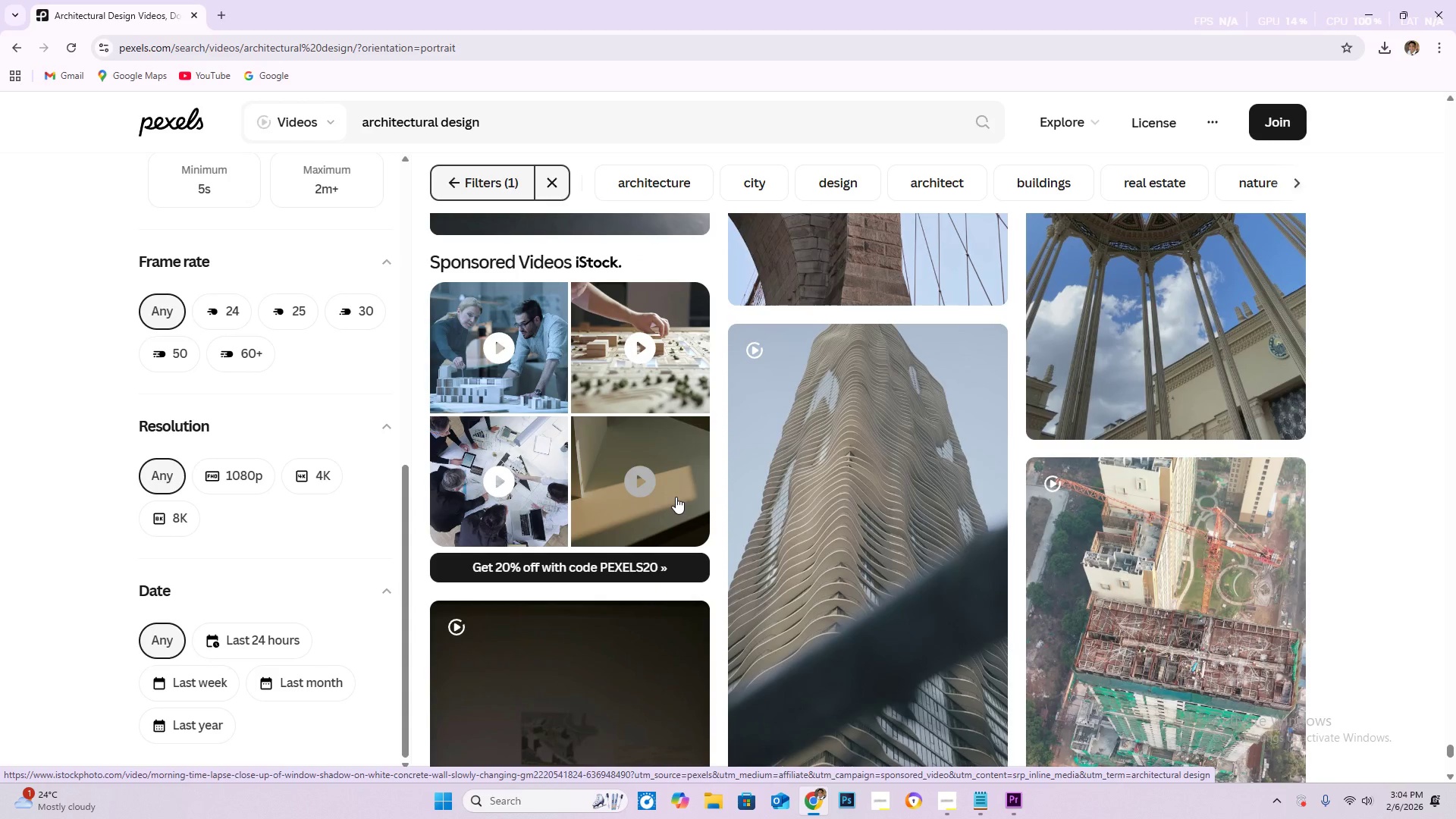 
scroll: coordinate [661, 506], scroll_direction: down, amount: 15.0
 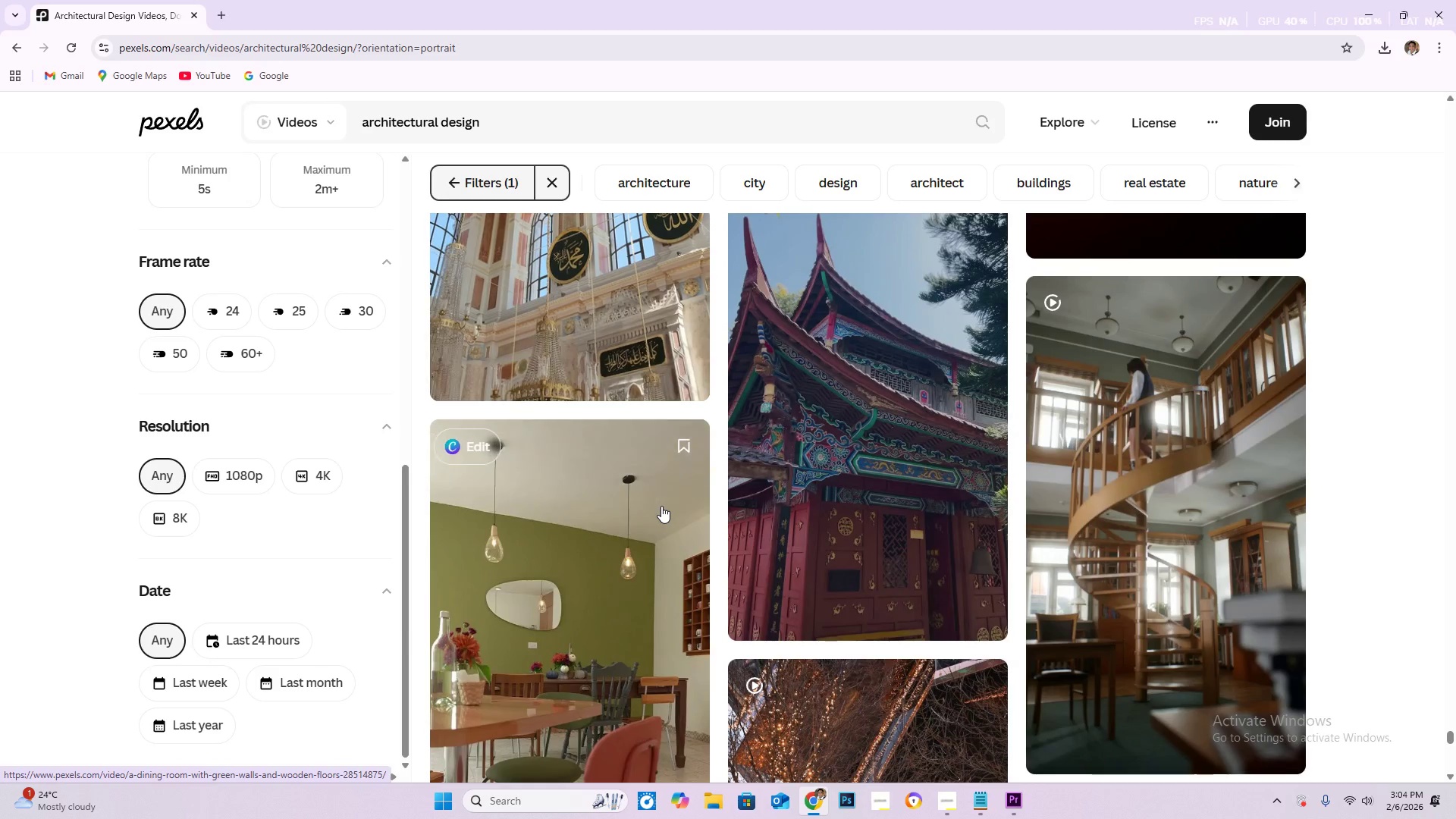 
scroll: coordinate [661, 504], scroll_direction: down, amount: 17.0
 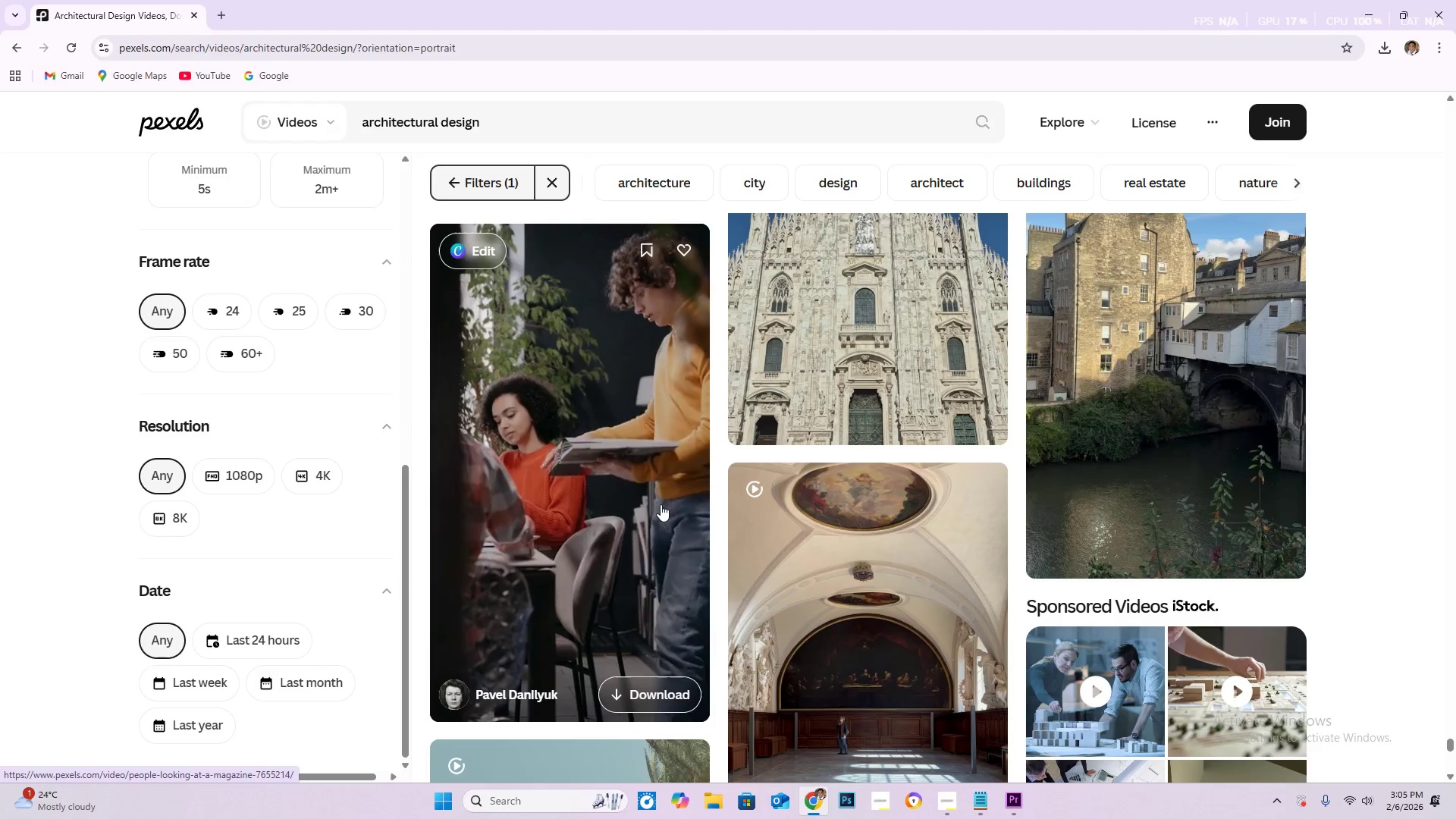 
scroll: coordinate [654, 491], scroll_direction: down, amount: 15.0
 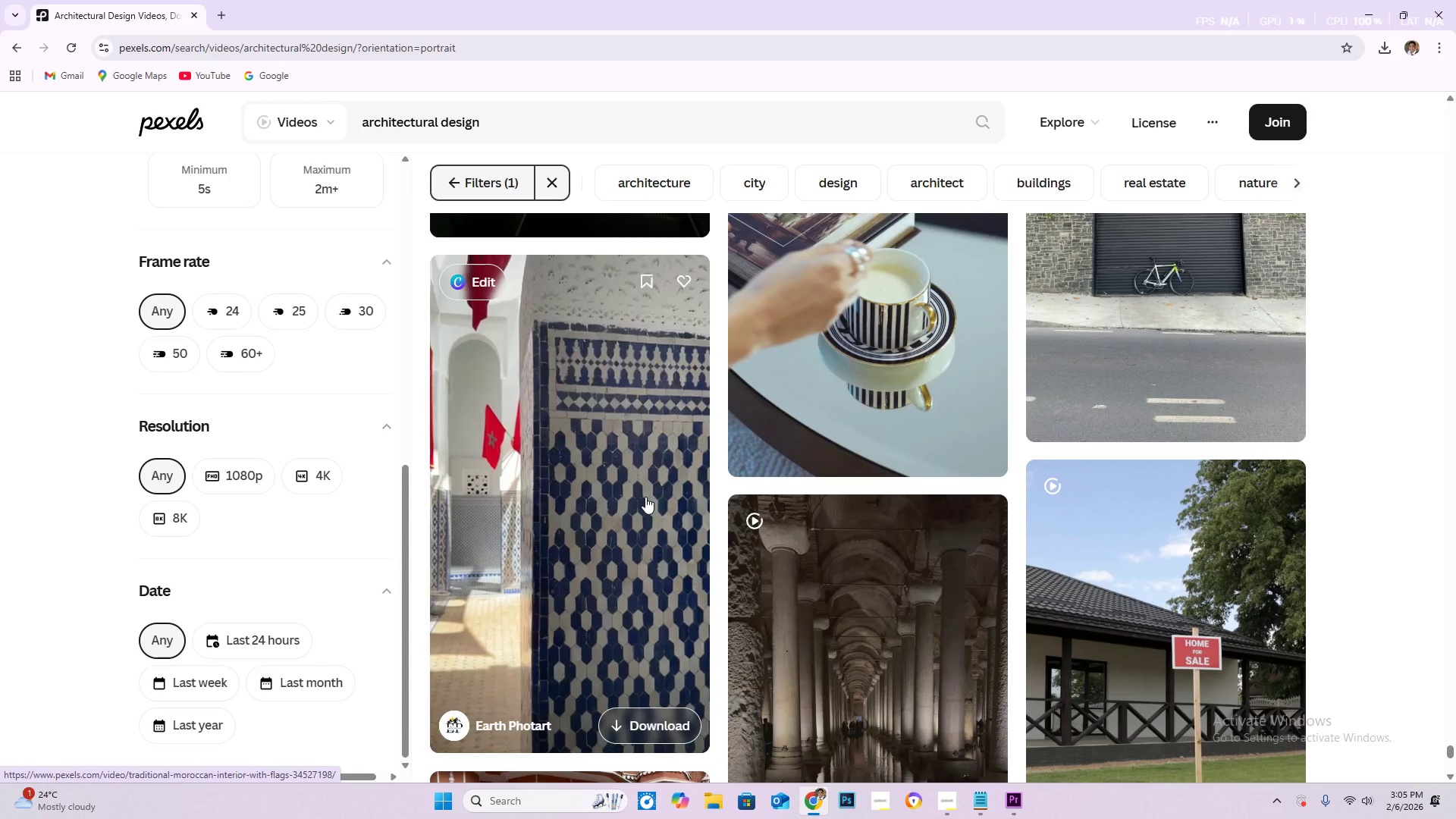 
scroll: coordinate [721, 569], scroll_direction: down, amount: 43.0
 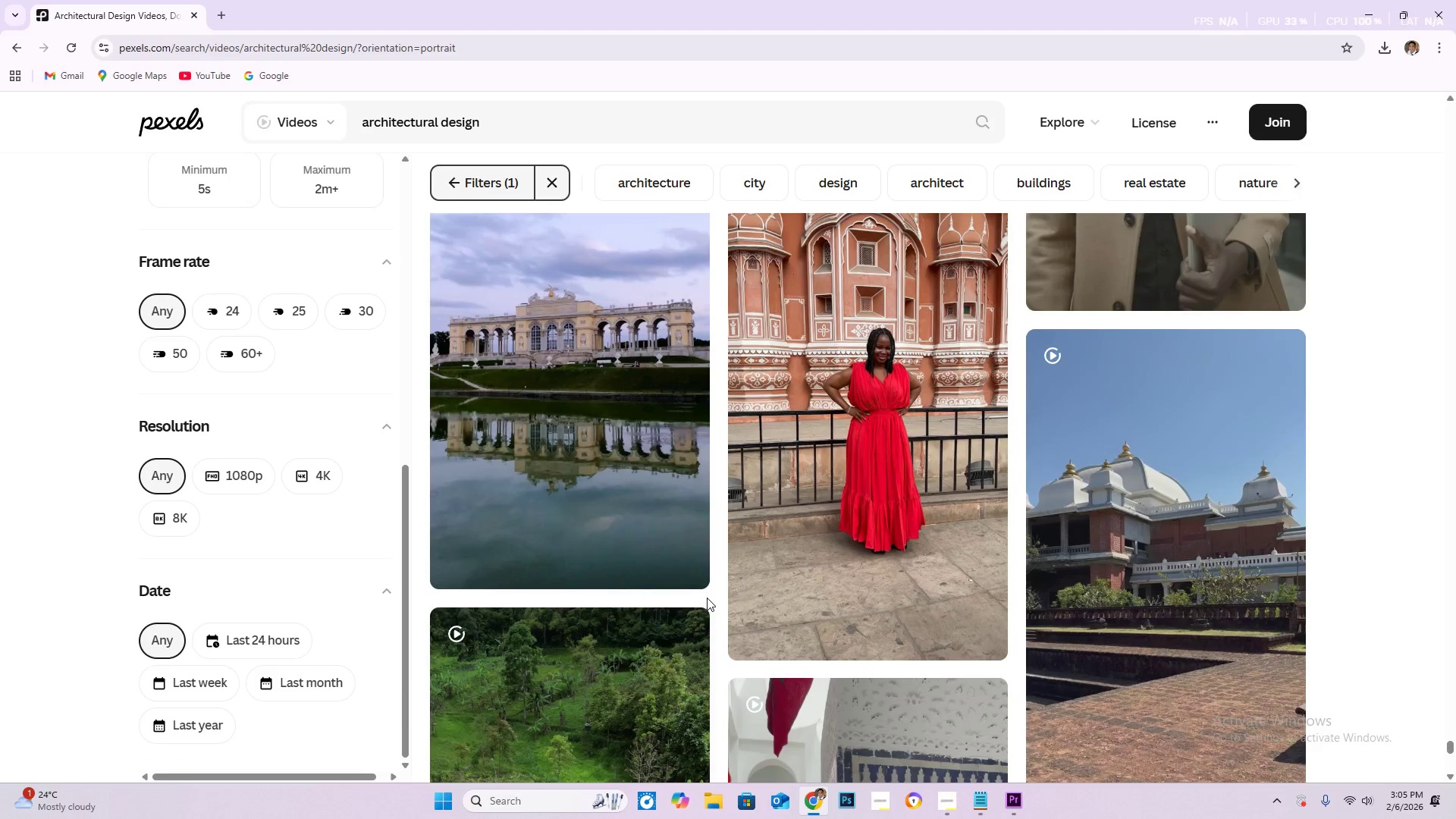 
scroll: coordinate [611, 608], scroll_direction: down, amount: 18.0
 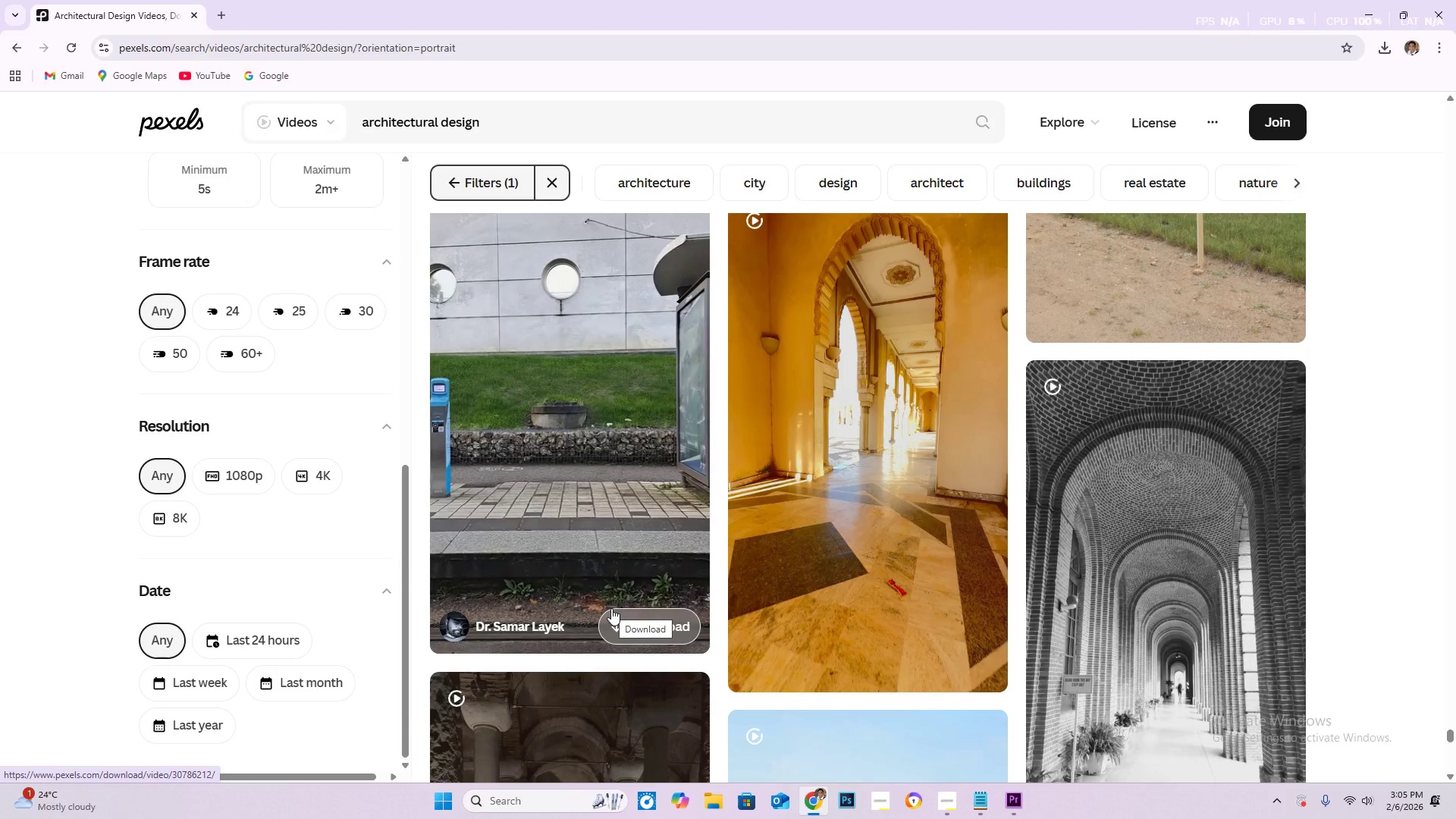 
scroll: coordinate [605, 617], scroll_direction: down, amount: 26.0
 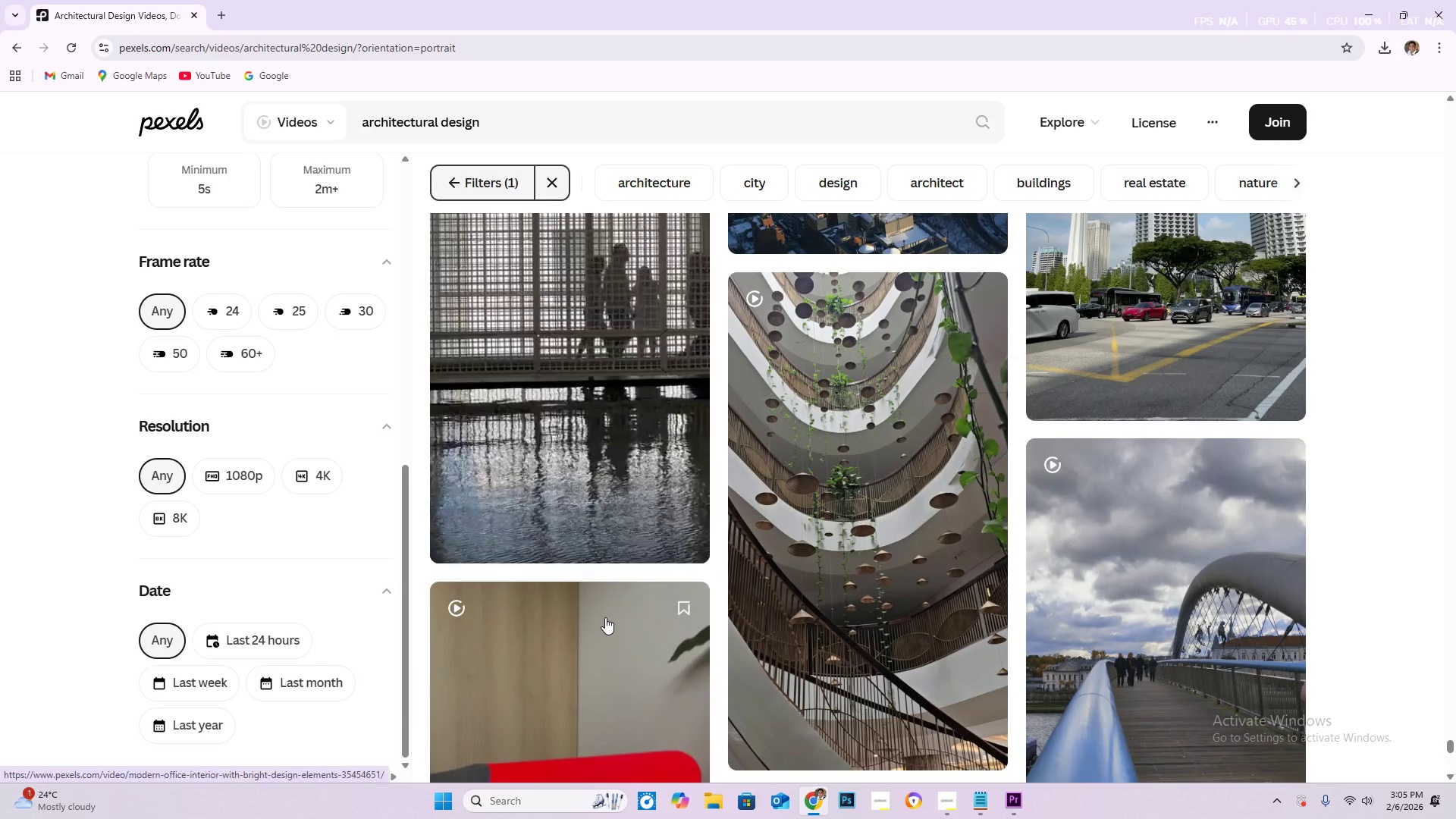 
scroll: coordinate [600, 622], scroll_direction: down, amount: 58.0
 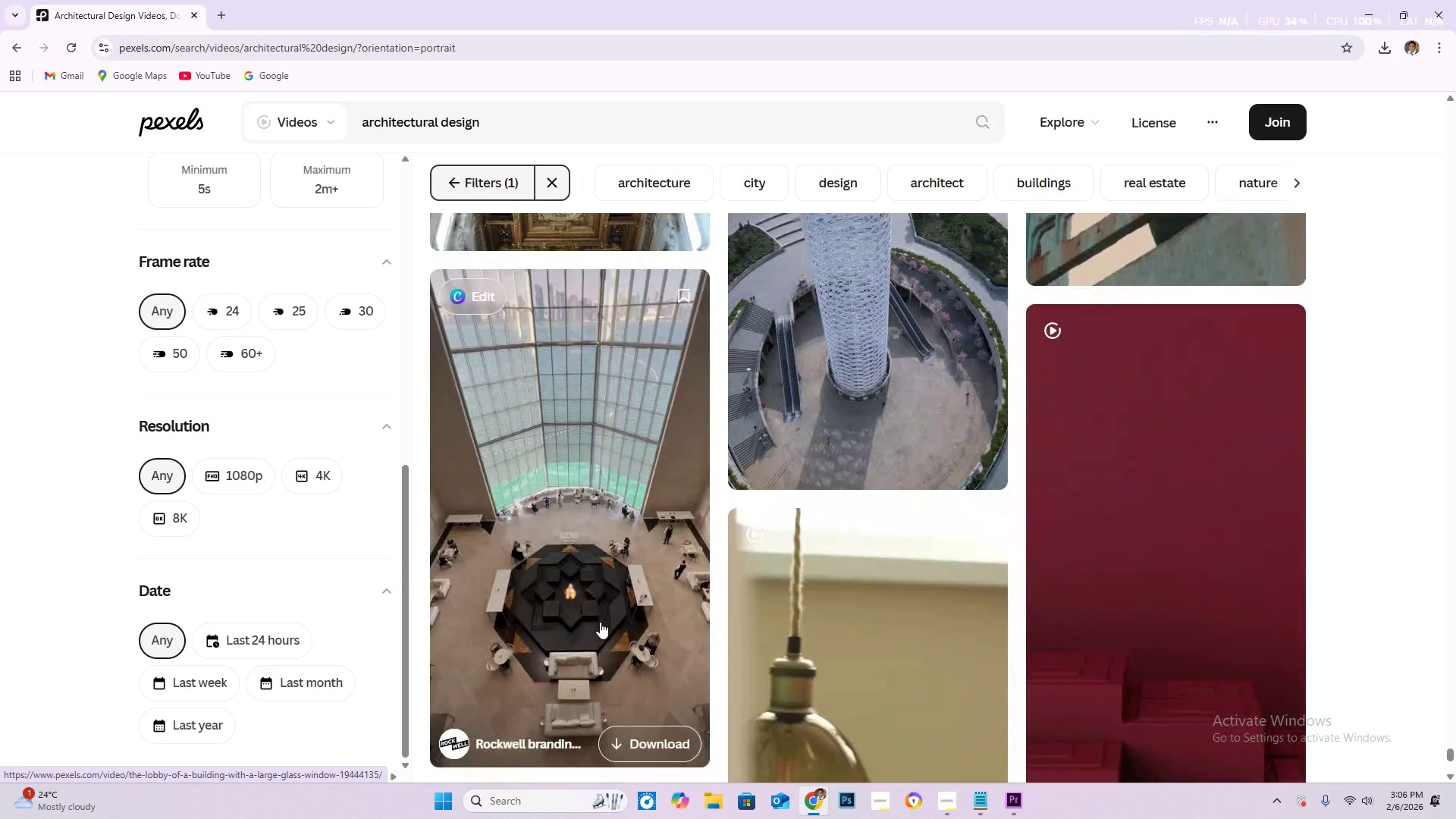 
scroll: coordinate [600, 623], scroll_direction: down, amount: 4.0
 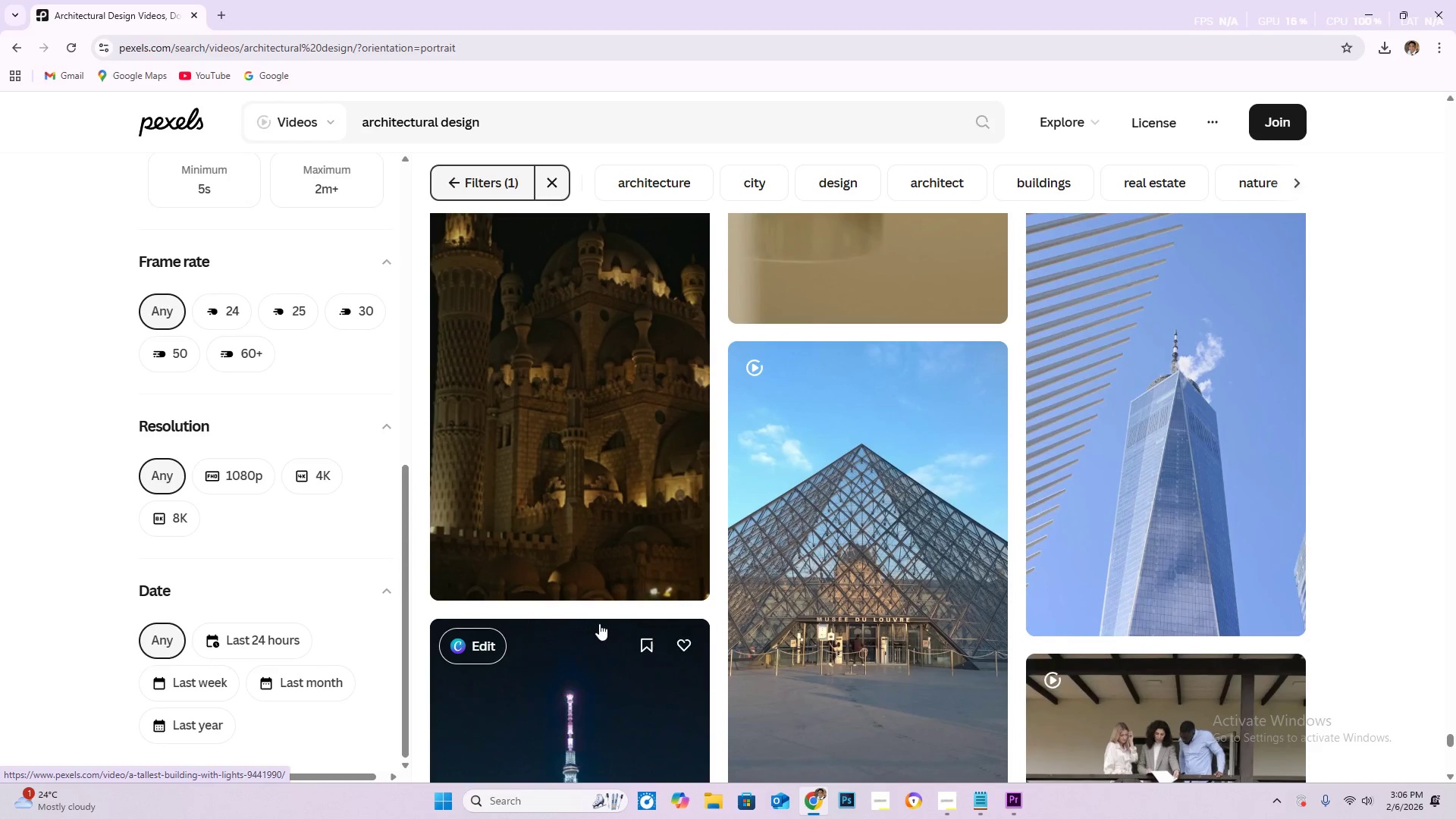 
wait(6.47)
 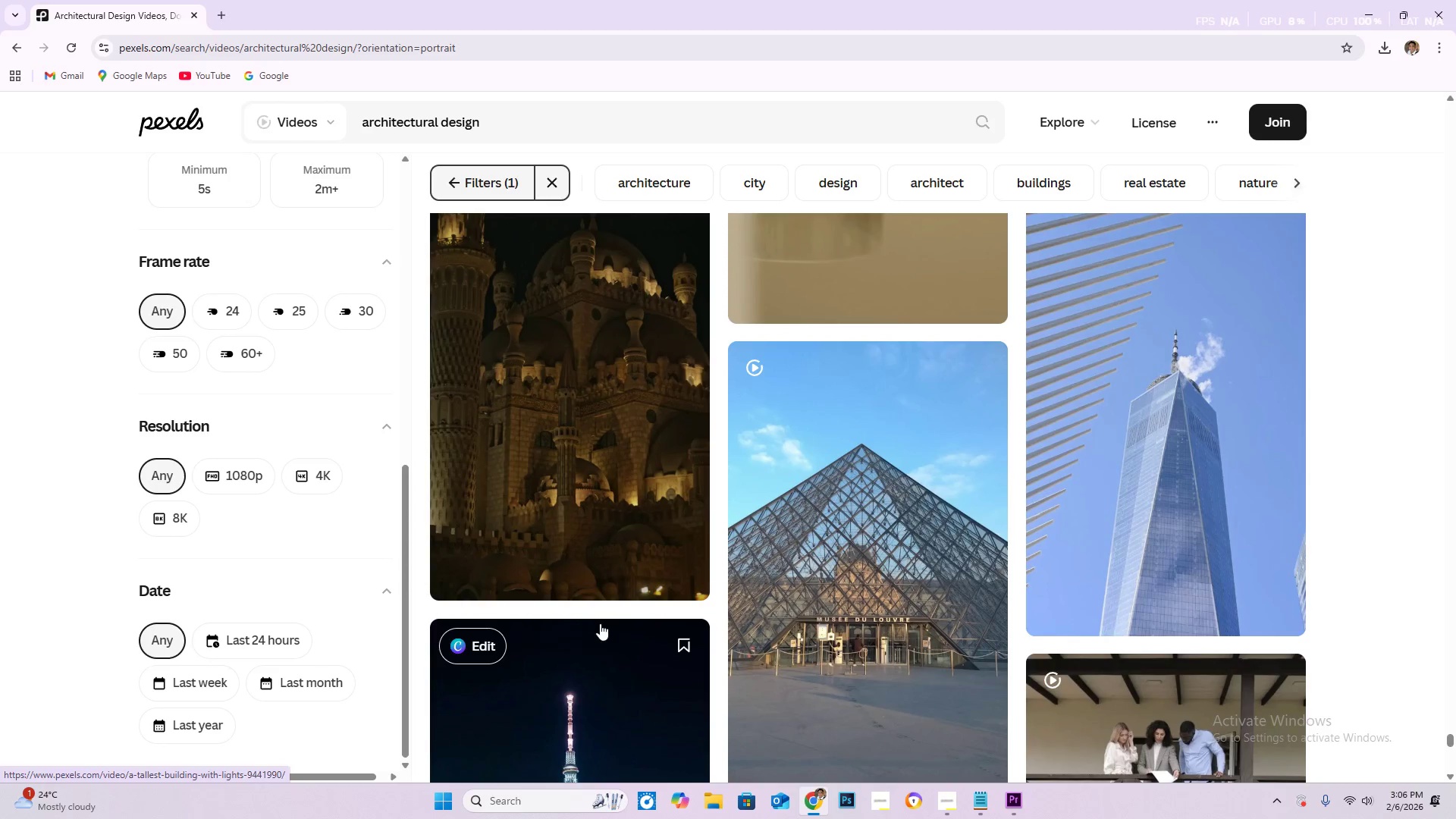 
scroll: coordinate [588, 555], scroll_direction: down, amount: 36.0
 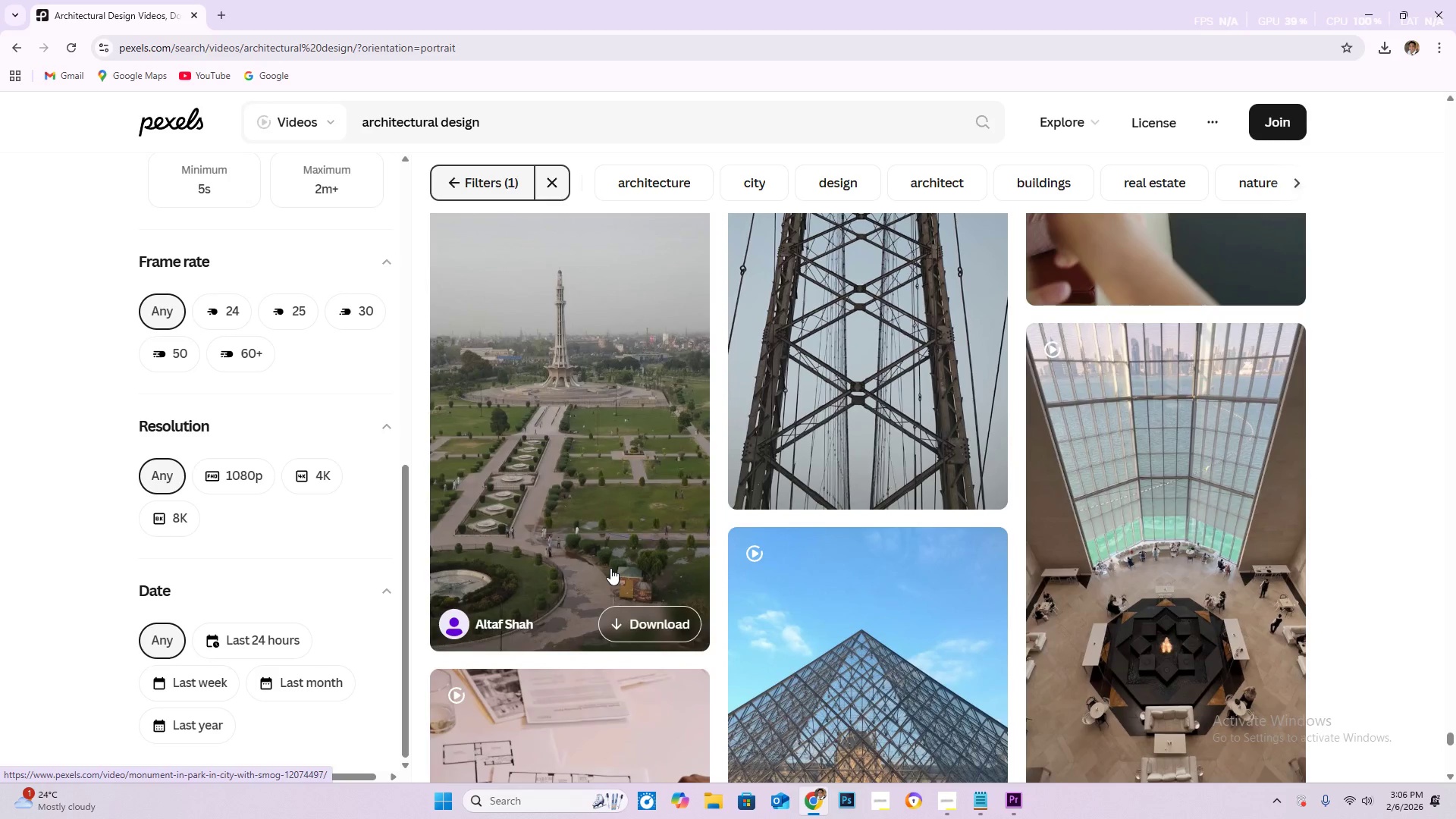 
scroll: coordinate [604, 569], scroll_direction: down, amount: 6.0
 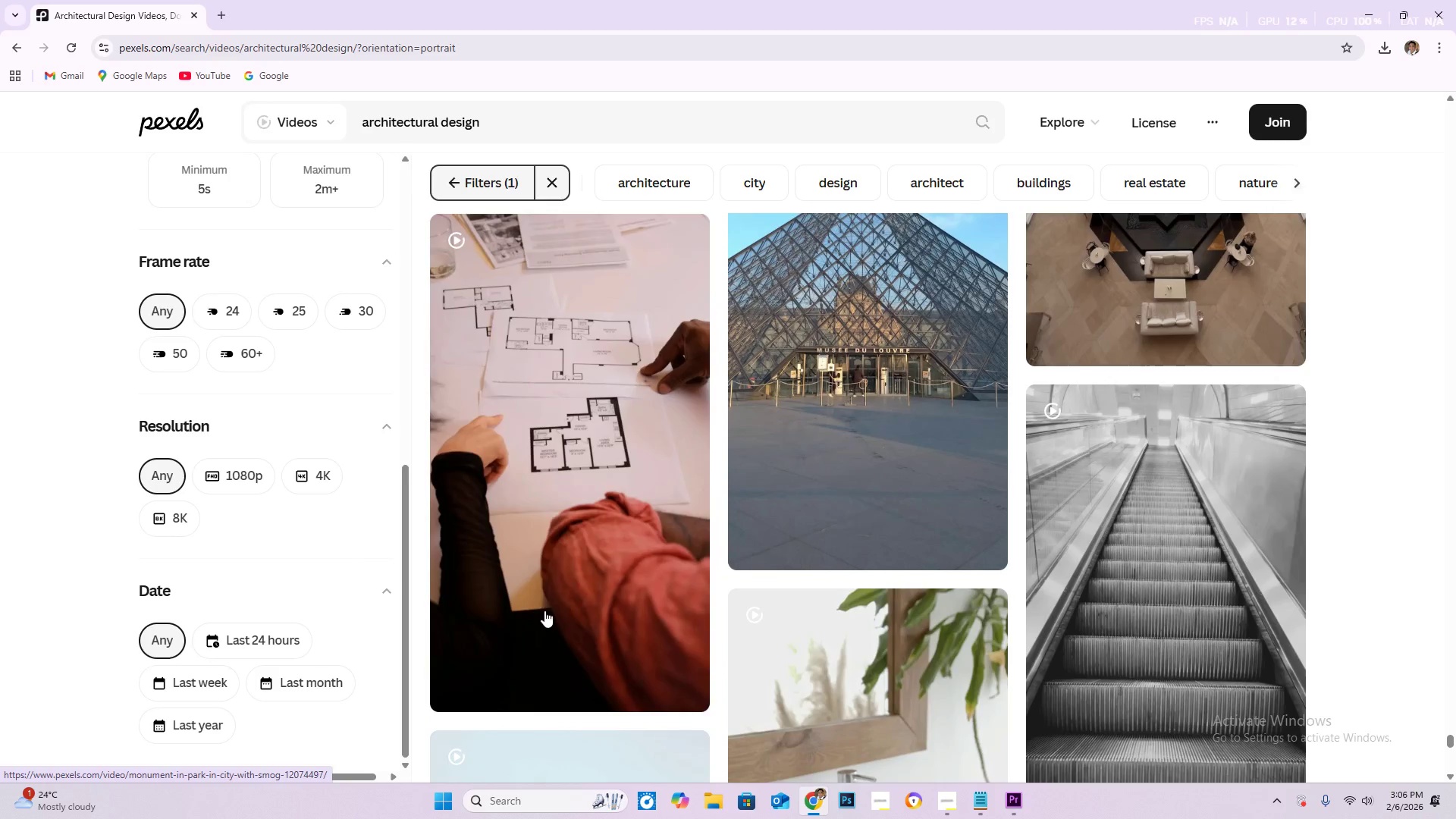 
mouse_move([532, 627])
 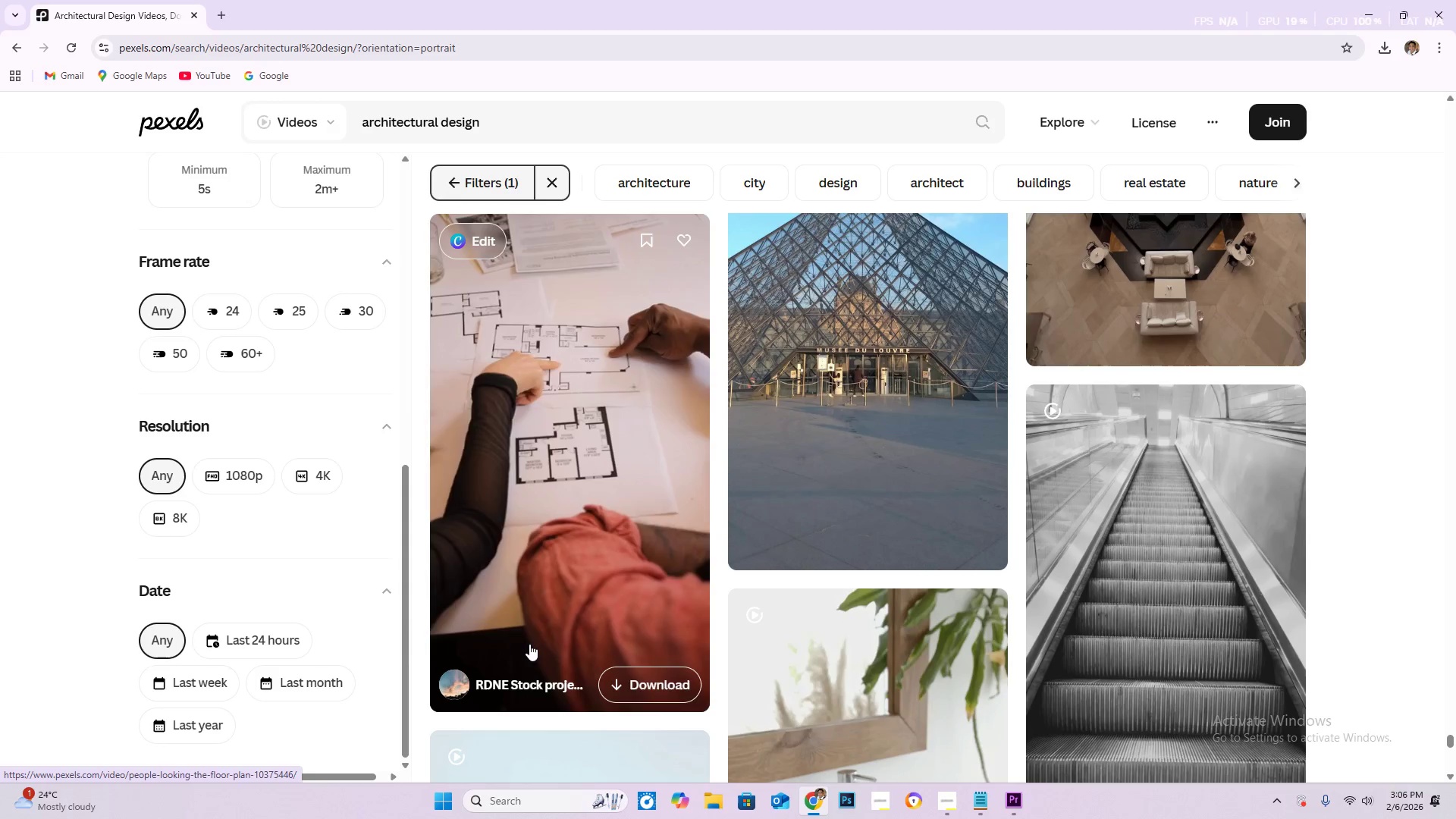 
scroll: coordinate [527, 651], scroll_direction: down, amount: 27.0
 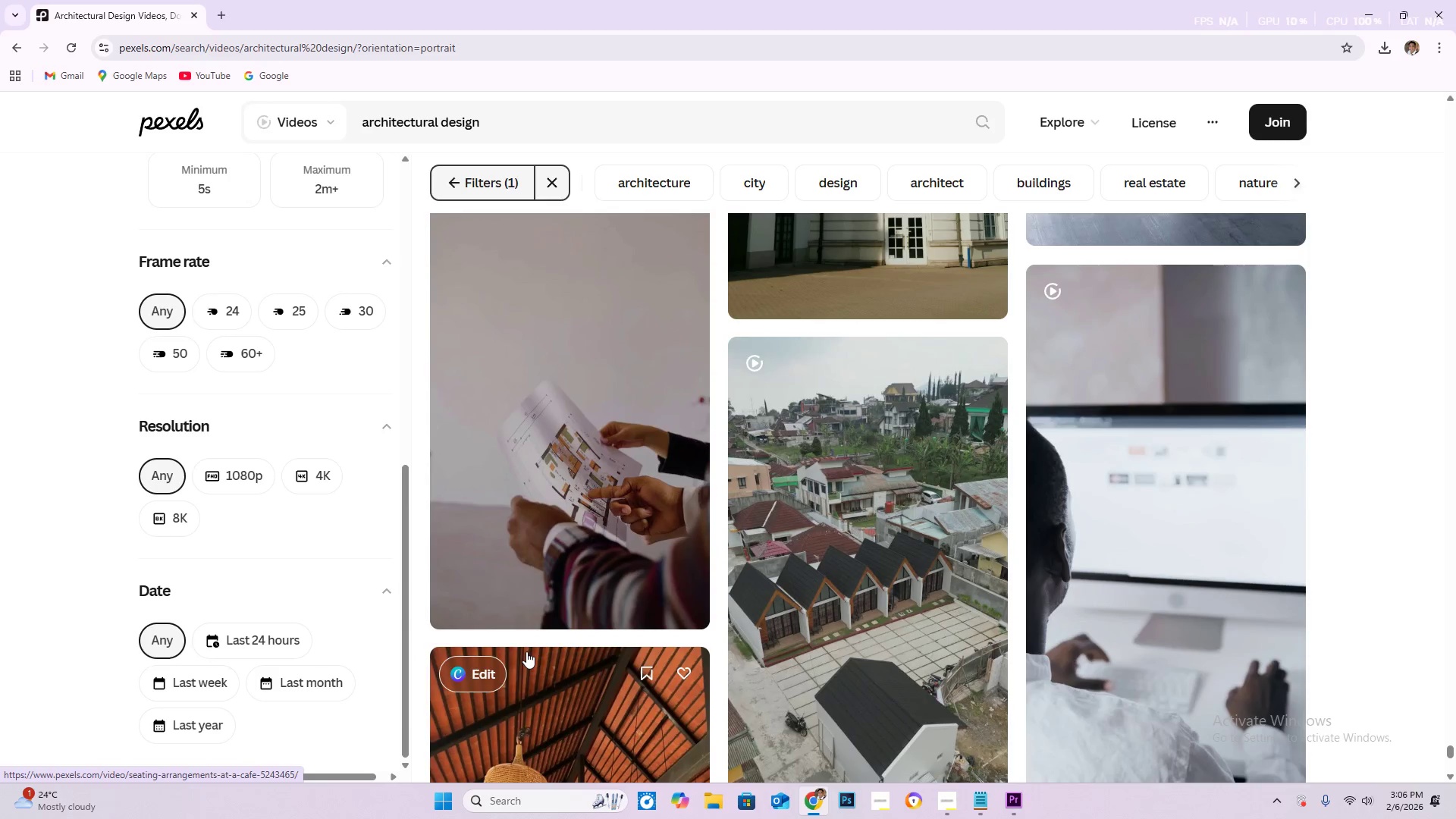 
scroll: coordinate [517, 643], scroll_direction: down, amount: 24.0
 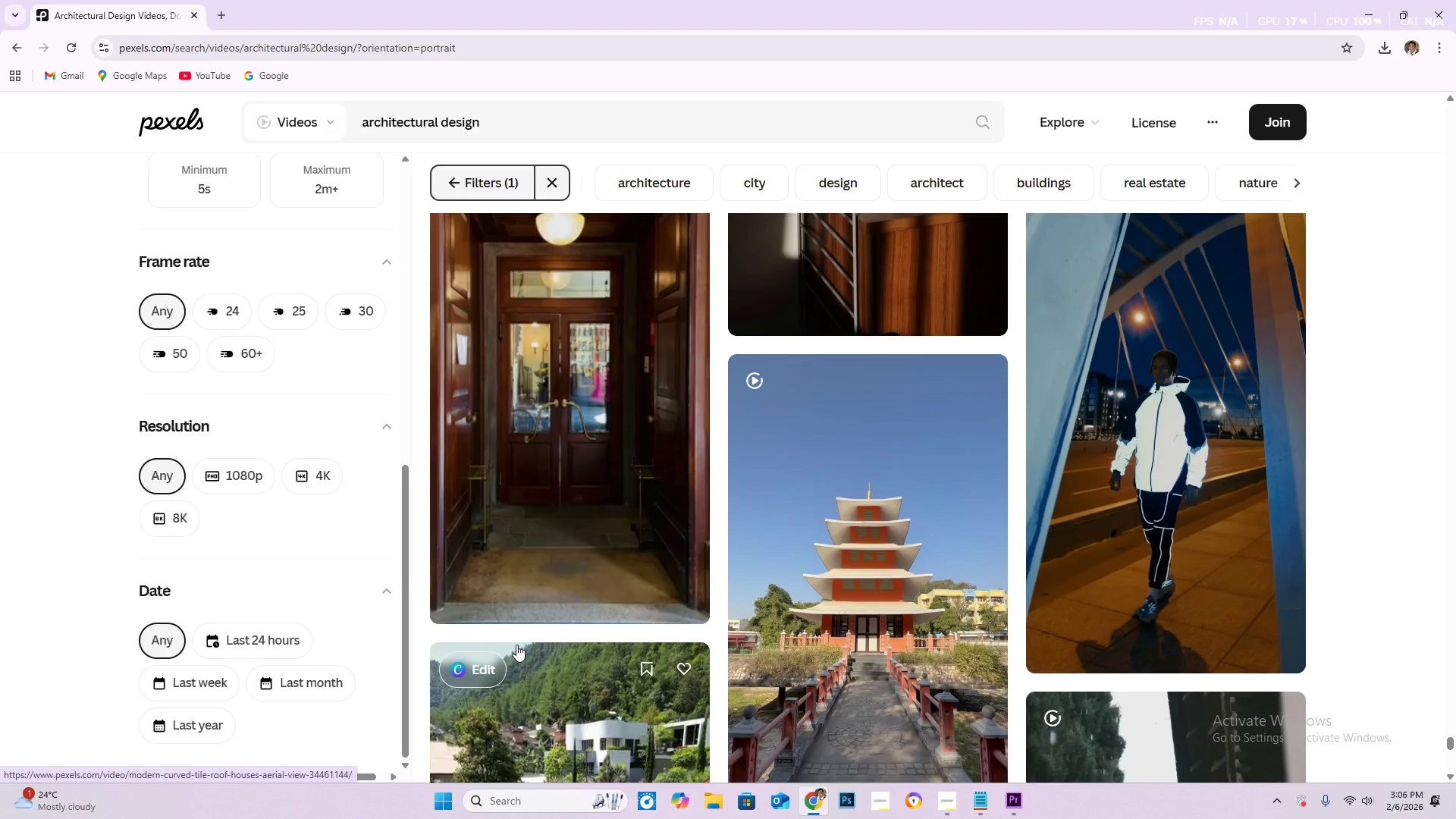 
wait(8.59)
 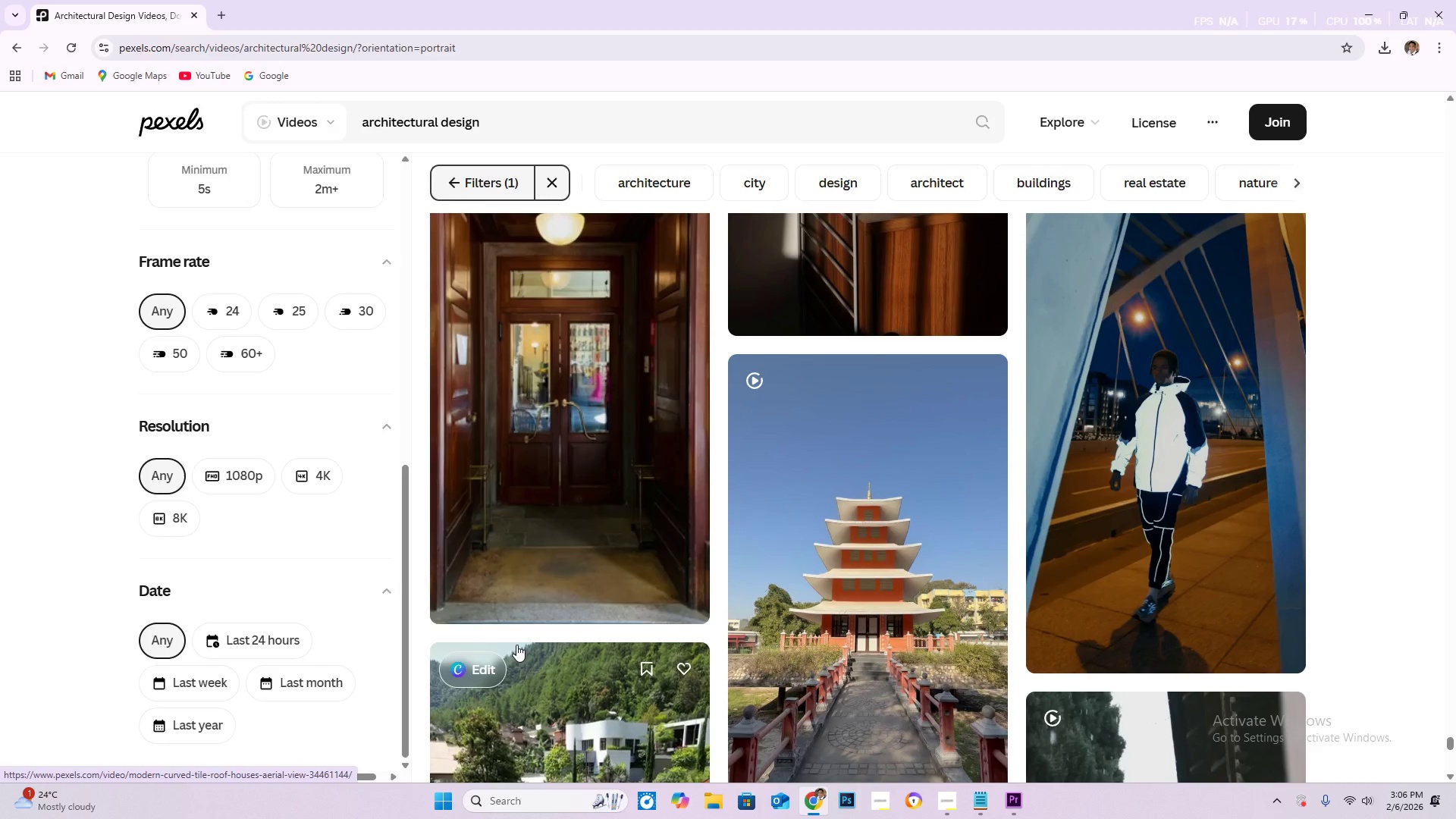 
scroll: coordinate [511, 655], scroll_direction: down, amount: 55.0
 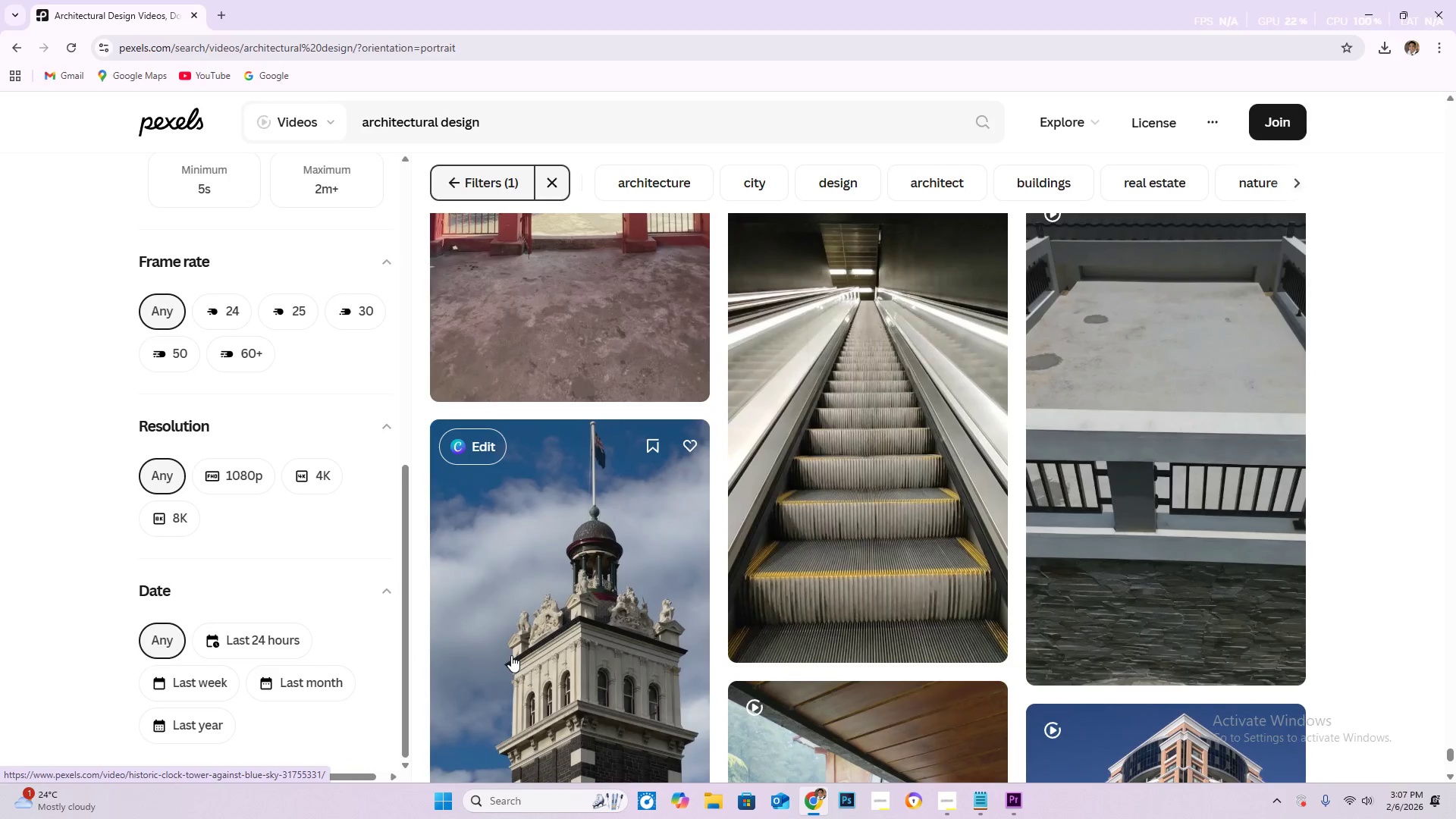 
scroll: coordinate [508, 665], scroll_direction: down, amount: 23.0
 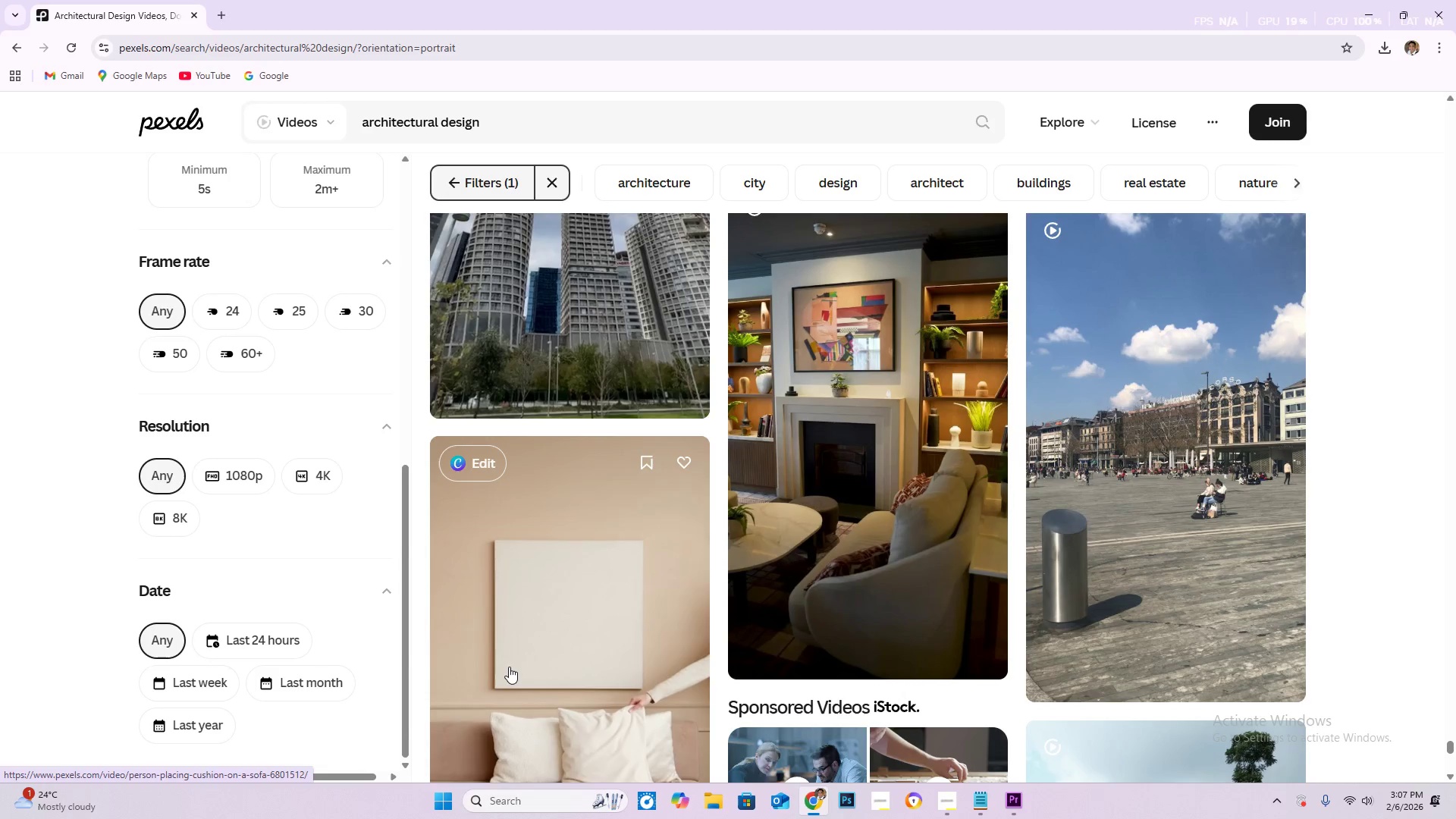 
wait(9.64)
 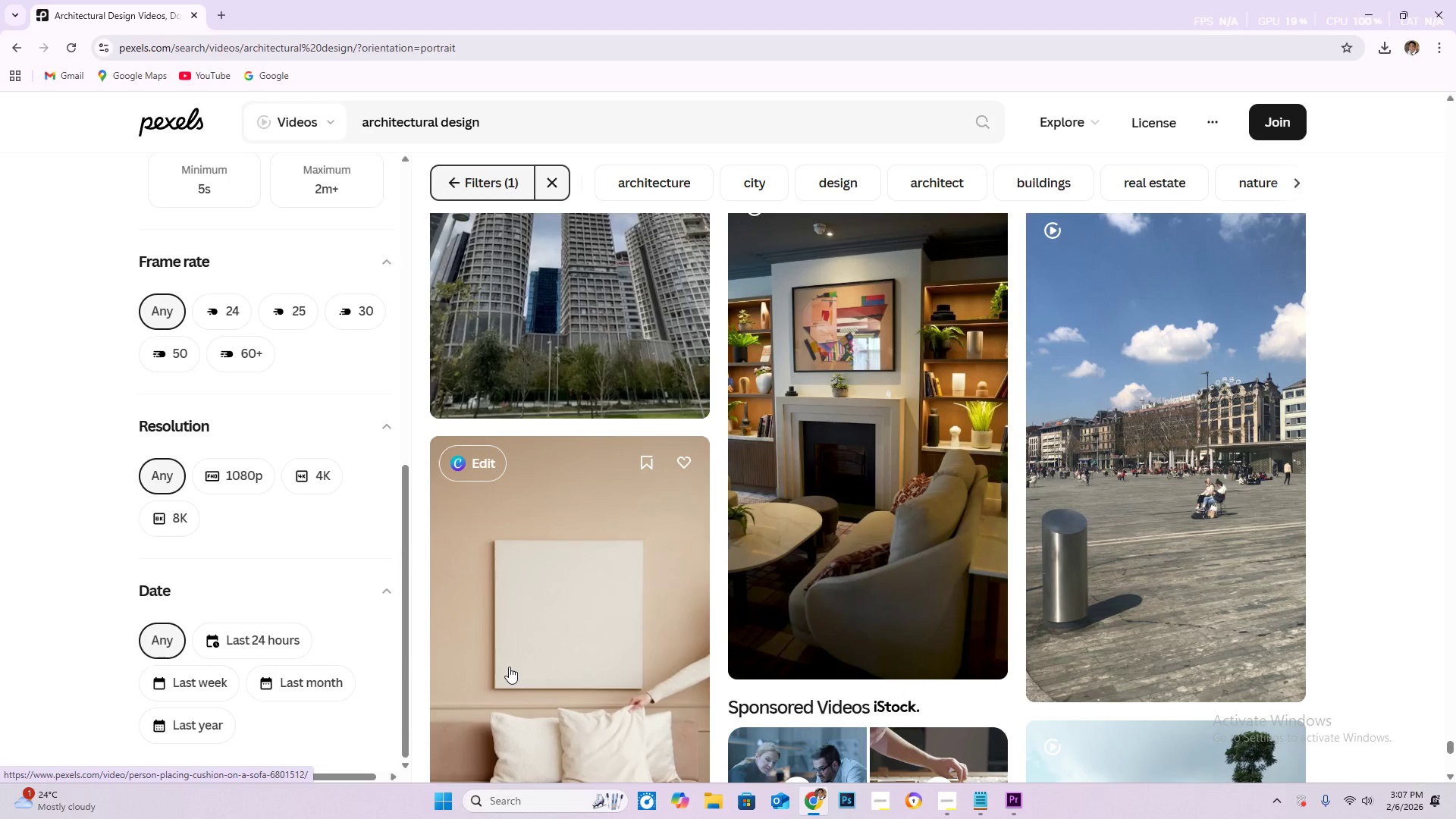 
scroll: coordinate [710, 224], scroll_direction: down, amount: 30.0
 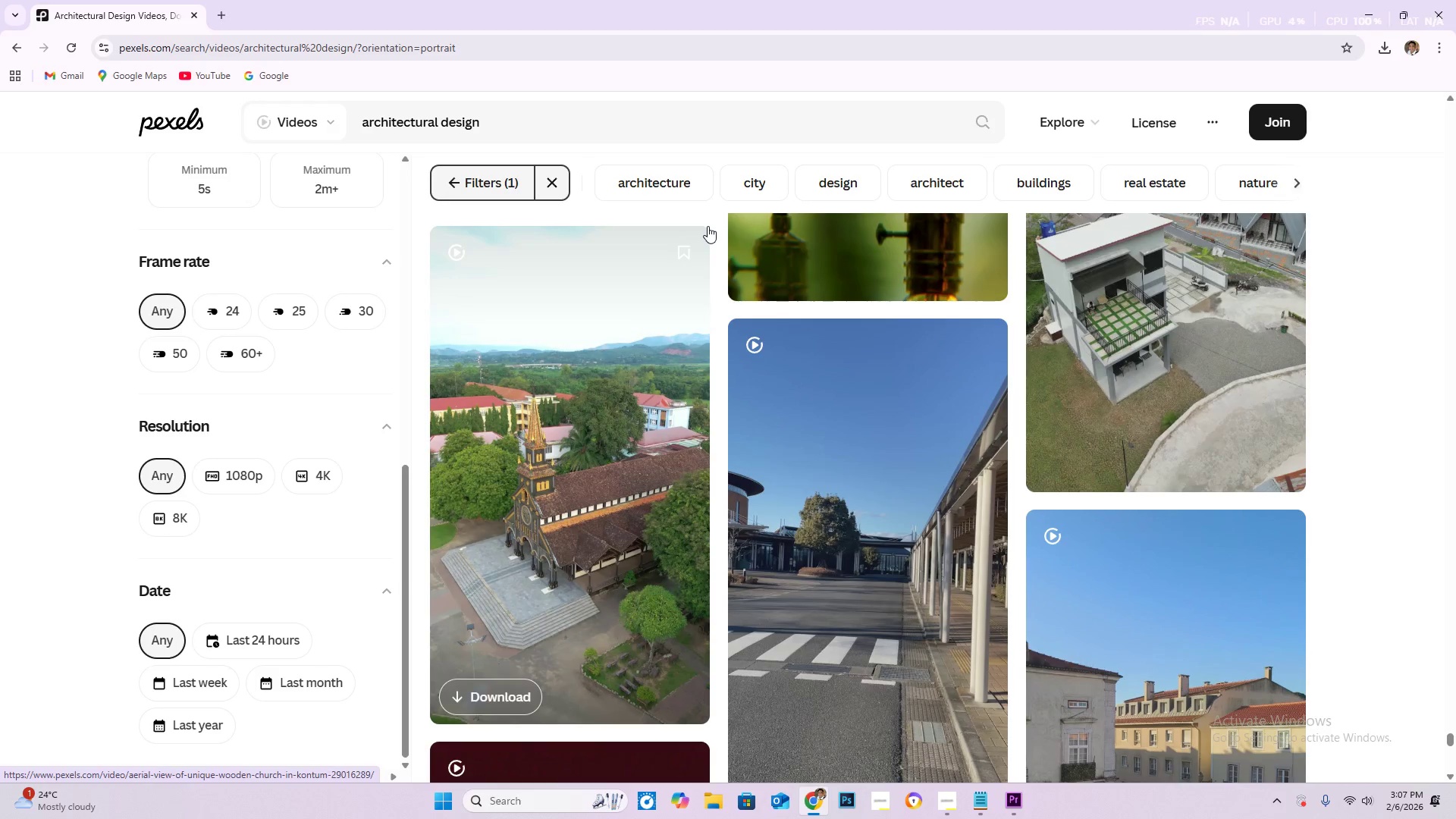 
wait(5.72)
 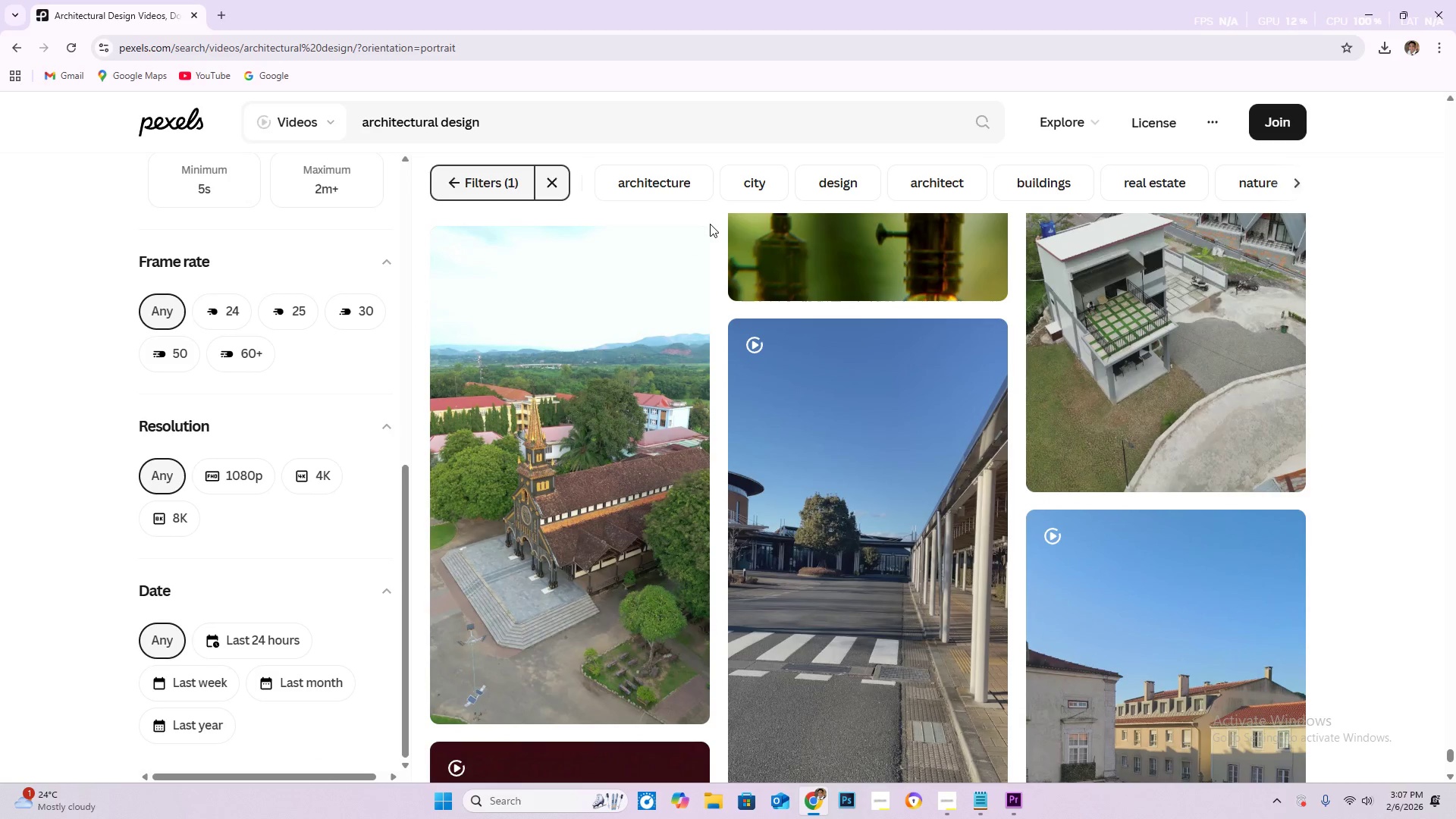 
scroll: coordinate [703, 233], scroll_direction: down, amount: 15.0
 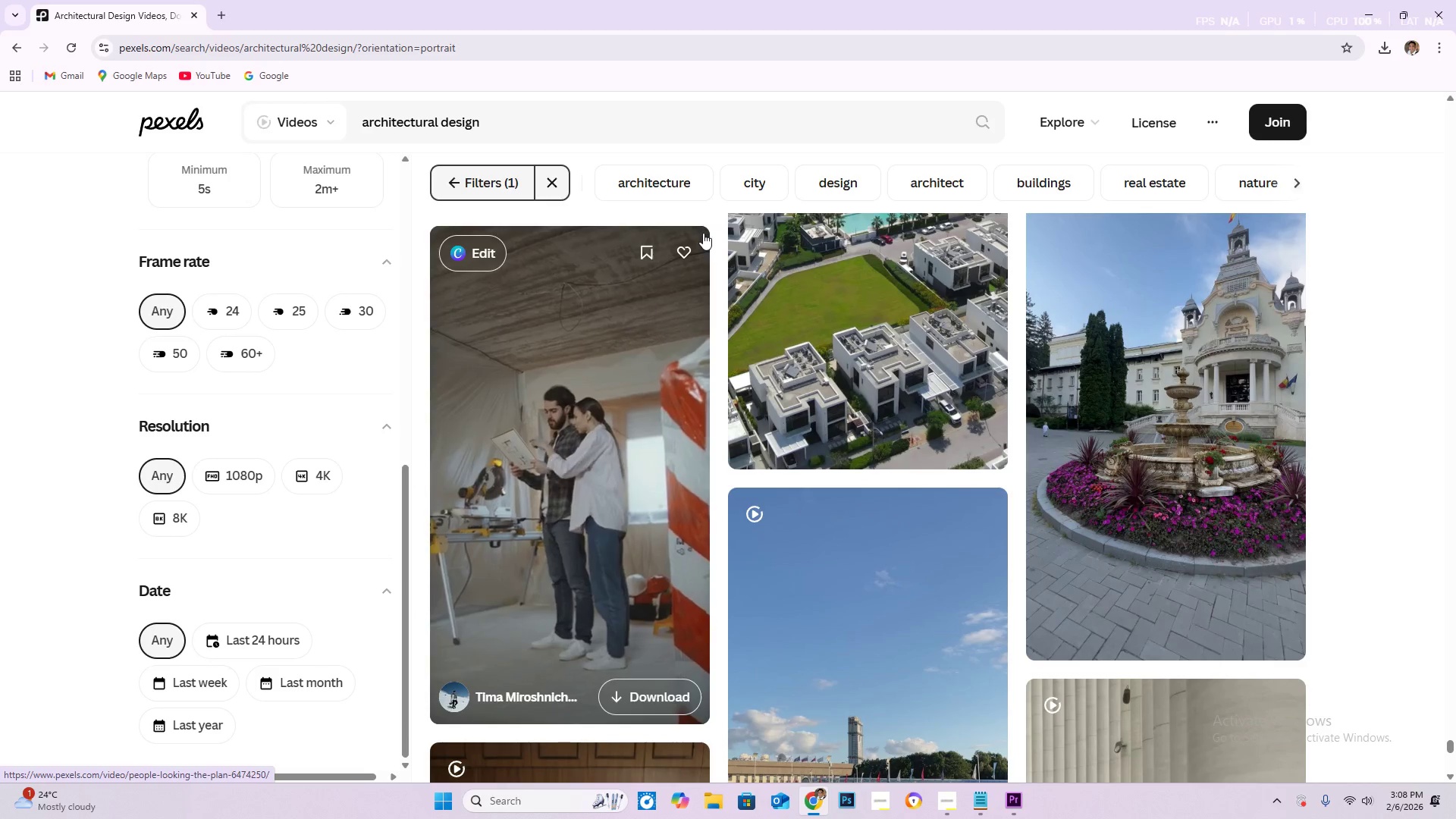 
scroll: coordinate [701, 236], scroll_direction: down, amount: 3.0
 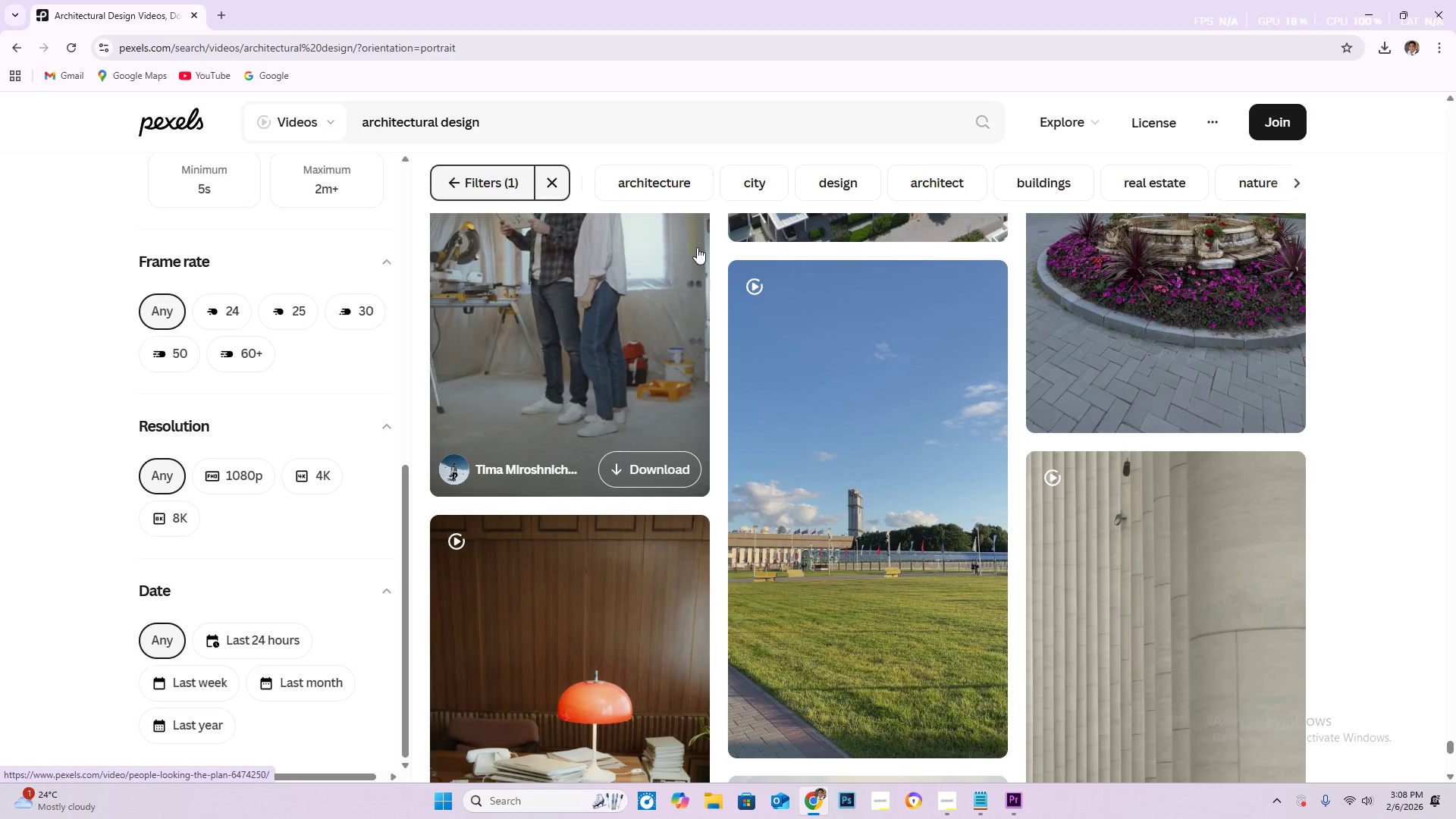 
wait(5.56)
 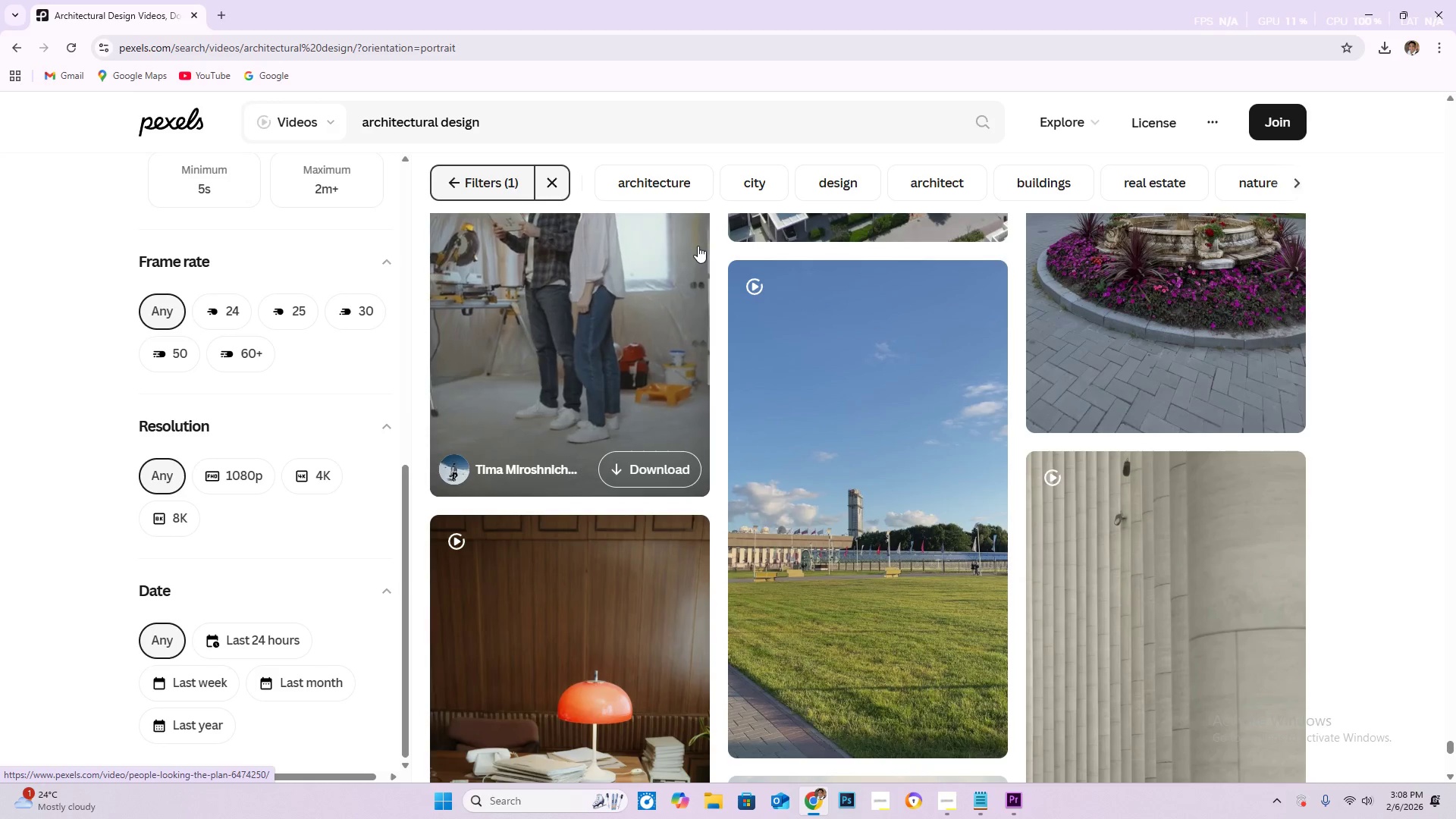 
scroll: coordinate [697, 246], scroll_direction: down, amount: 8.0
 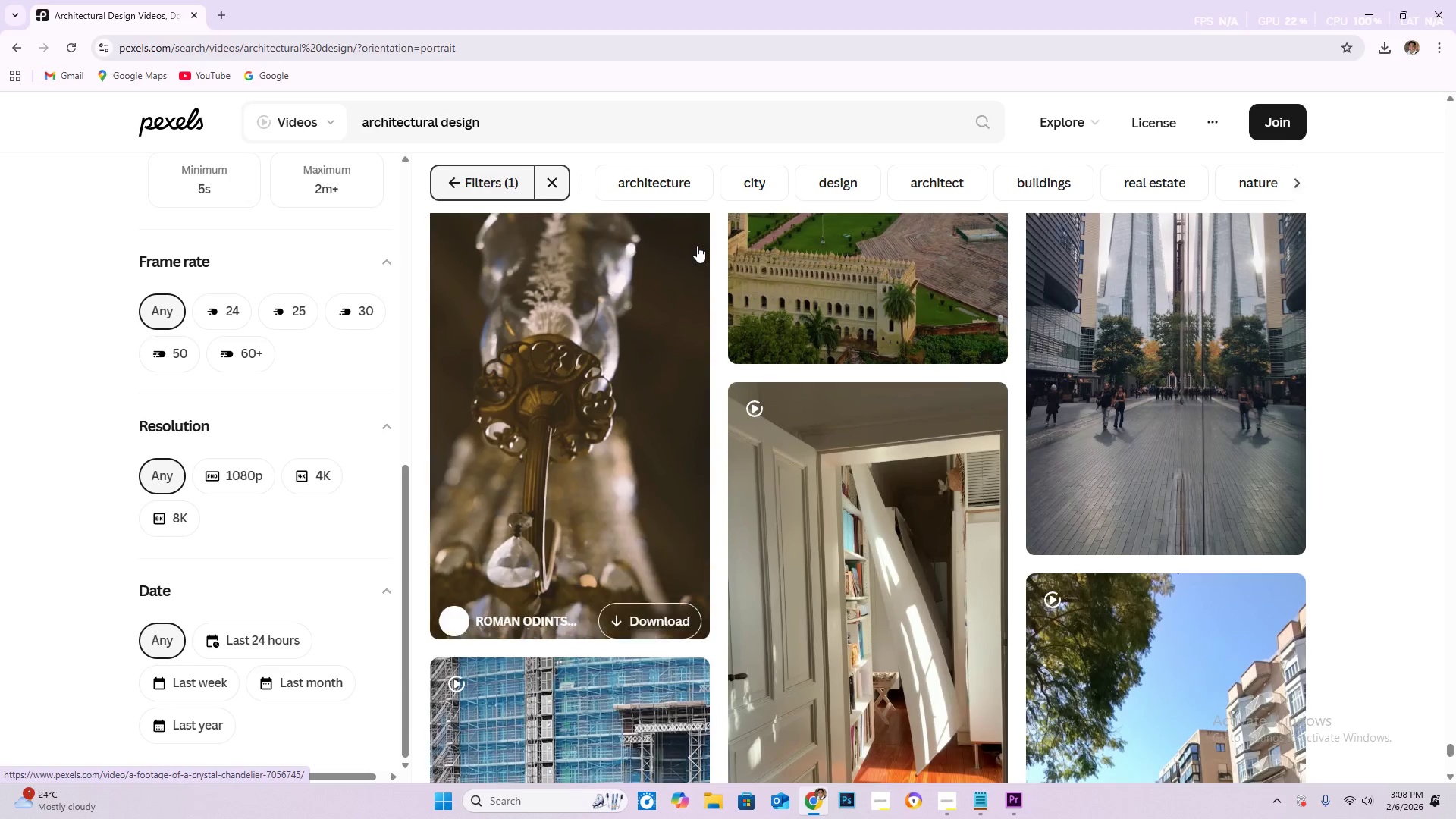 
scroll: coordinate [1147, 237], scroll_direction: down, amount: 35.0
 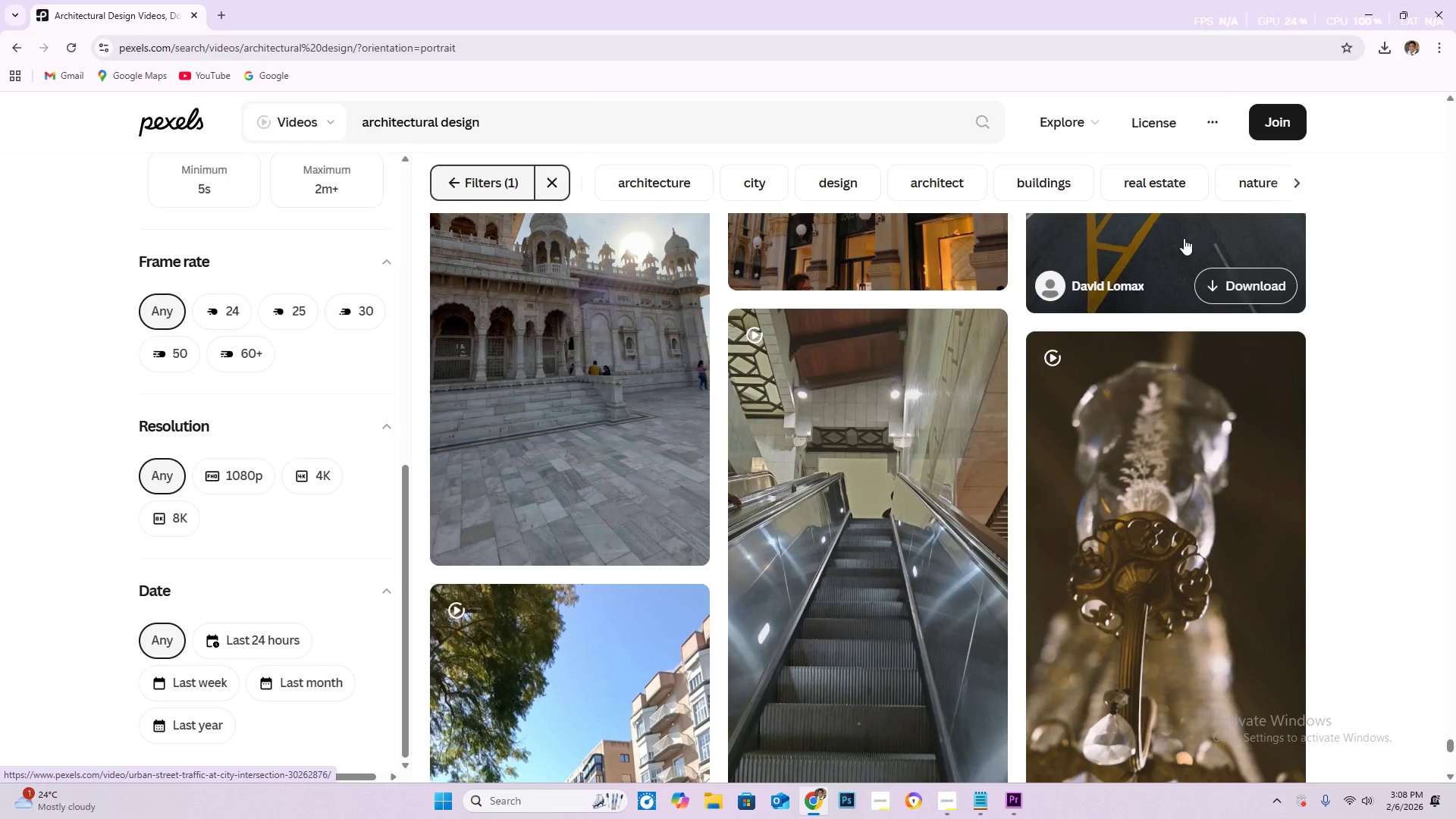 
scroll: coordinate [1403, 281], scroll_direction: down, amount: 9.0
 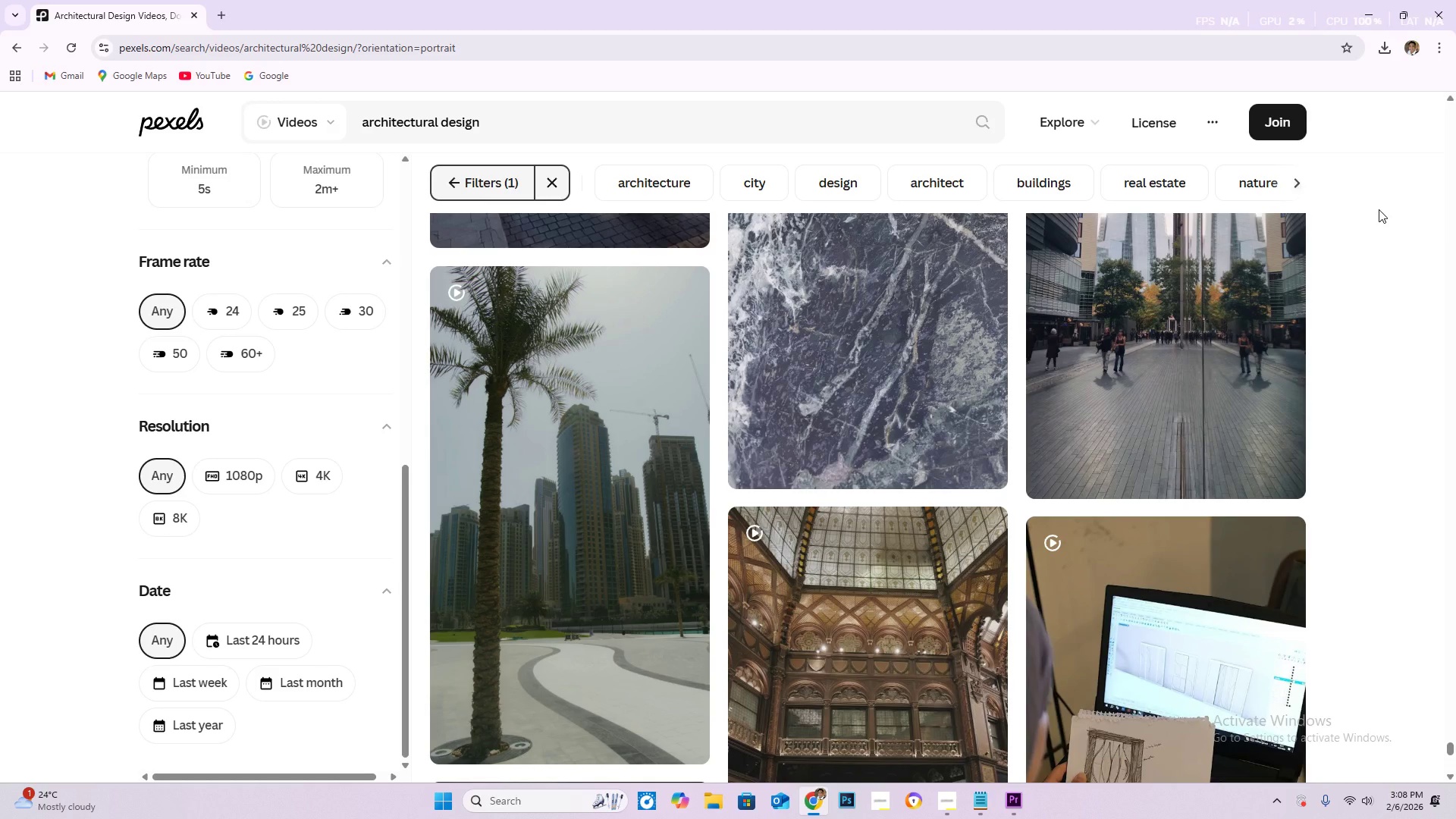 
wait(14.39)
 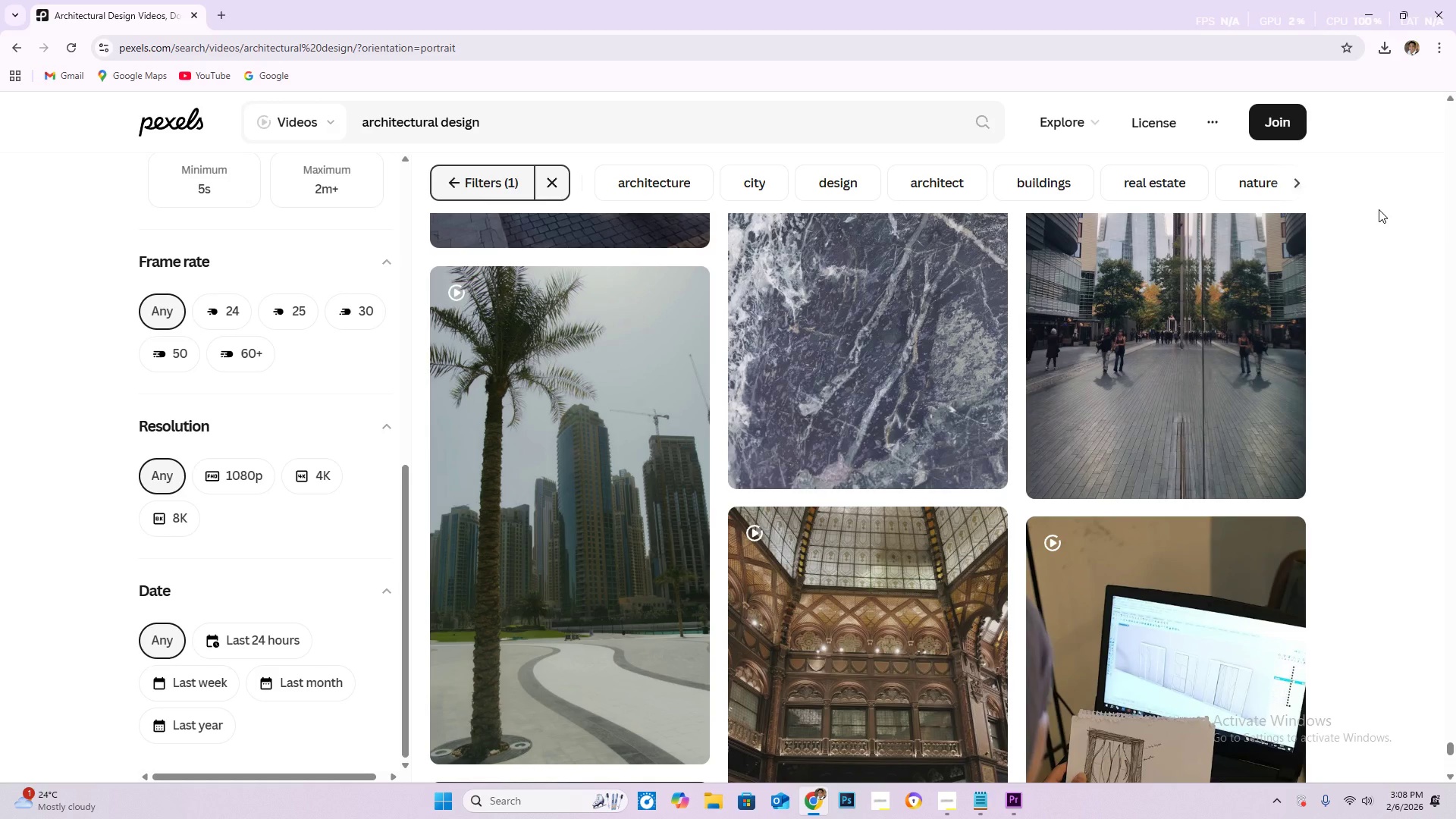 
scroll: coordinate [870, 99], scroll_direction: down, amount: 27.0
 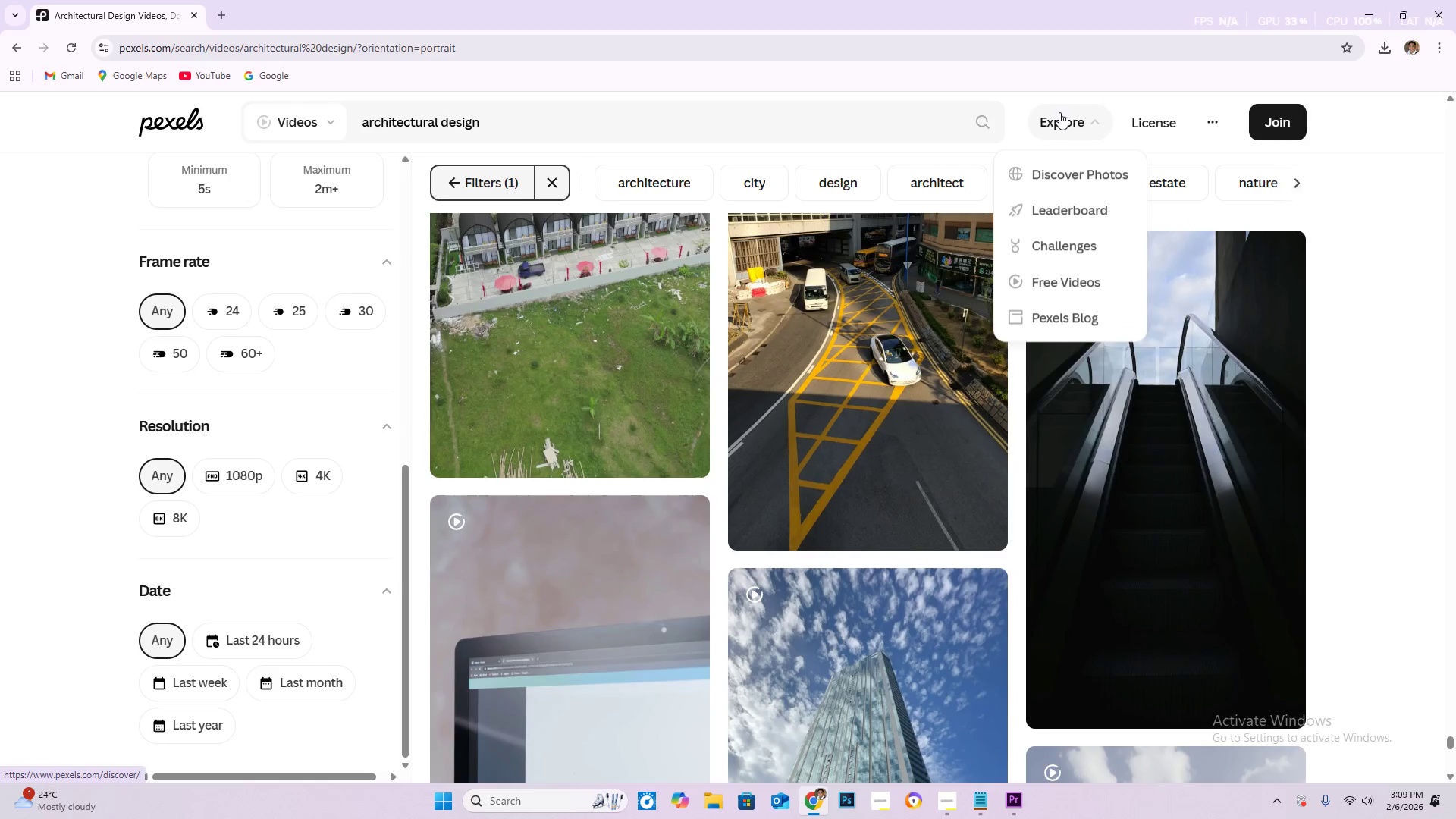 
scroll: coordinate [1059, 55], scroll_direction: down, amount: 21.0
 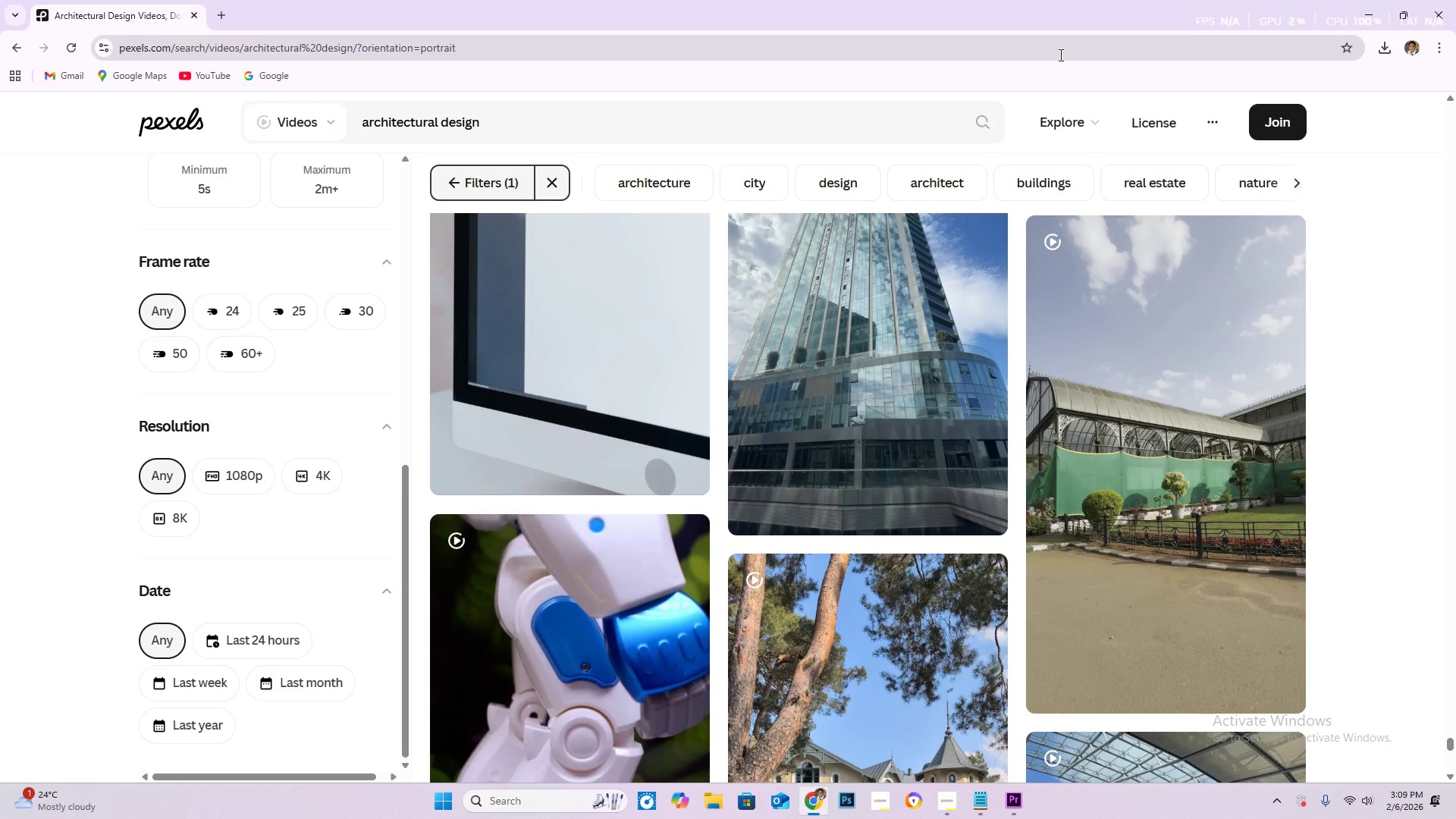 
scroll: coordinate [1059, 52], scroll_direction: down, amount: 13.0
 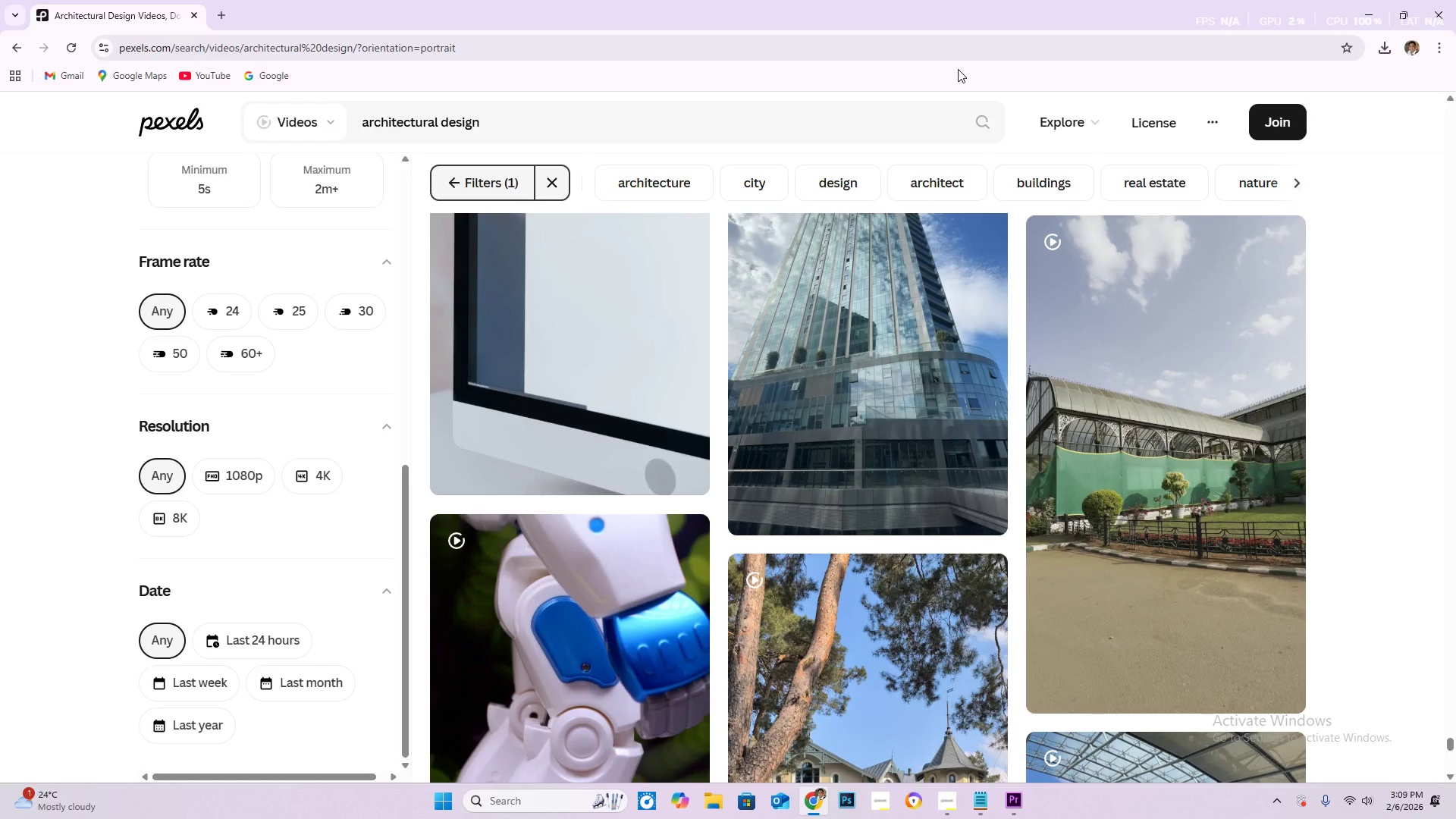 
wait(9.04)
 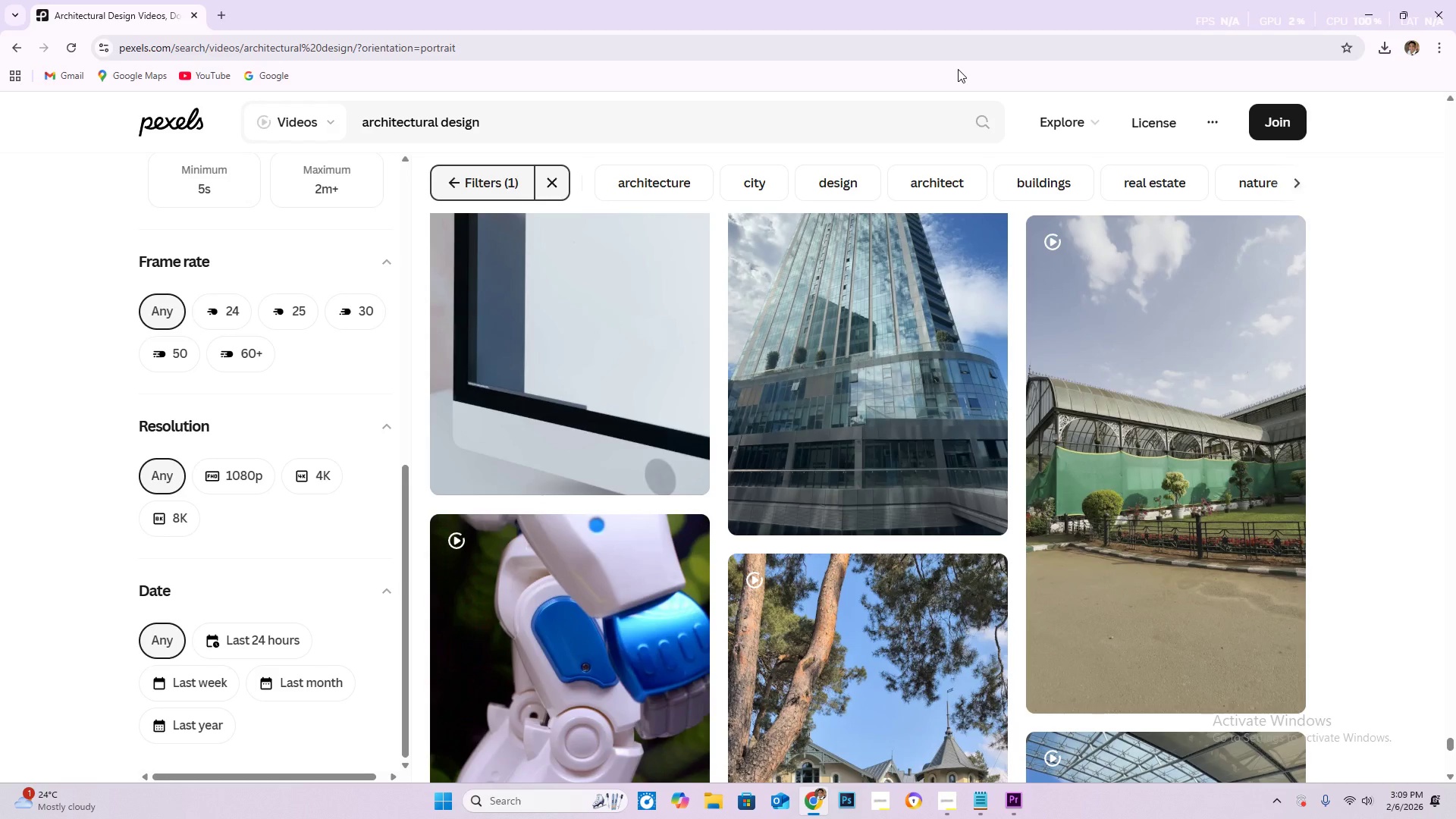 
scroll: coordinate [956, 422], scroll_direction: down, amount: 33.0
 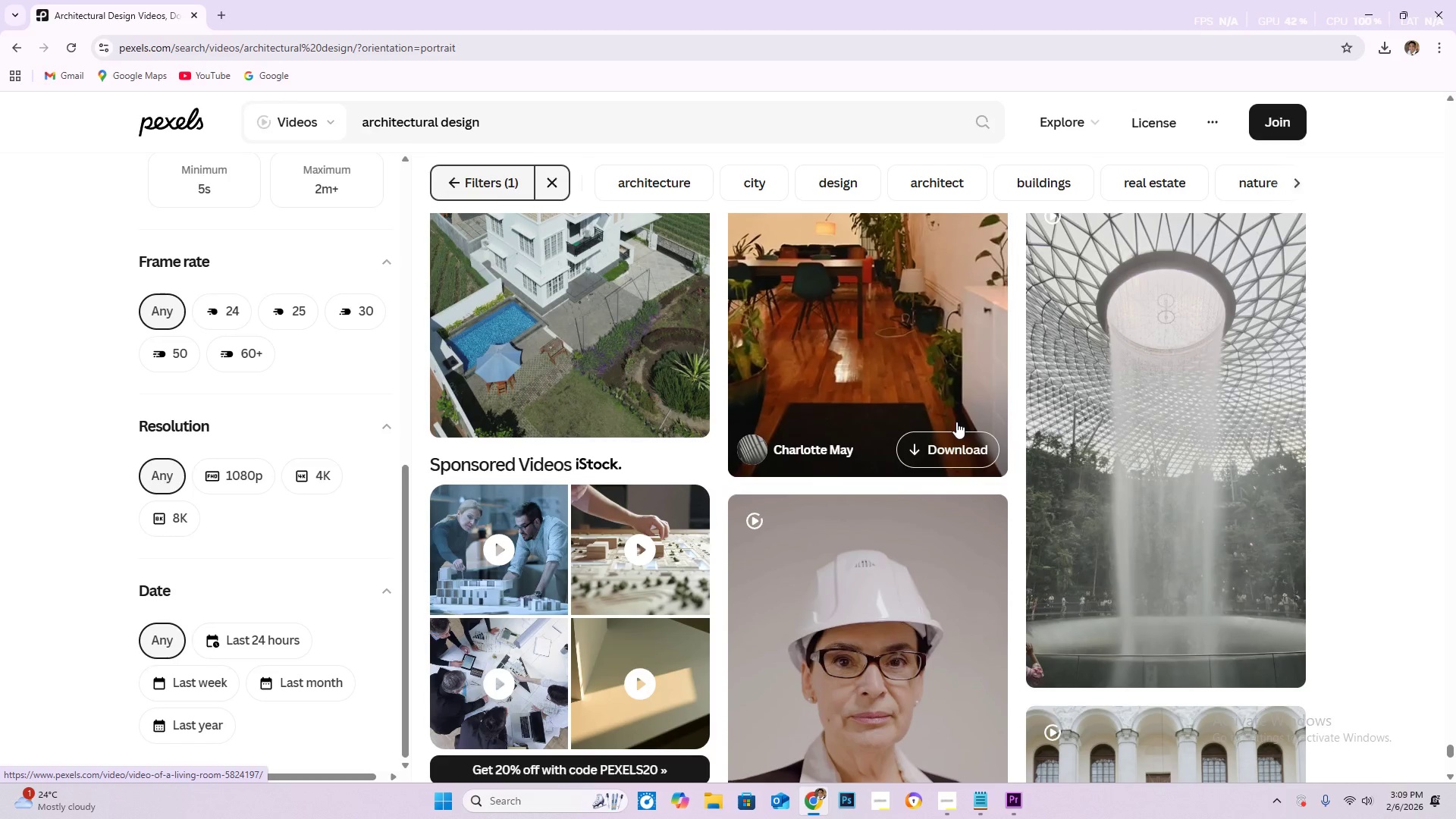 
scroll: coordinate [956, 419], scroll_direction: down, amount: 33.0
 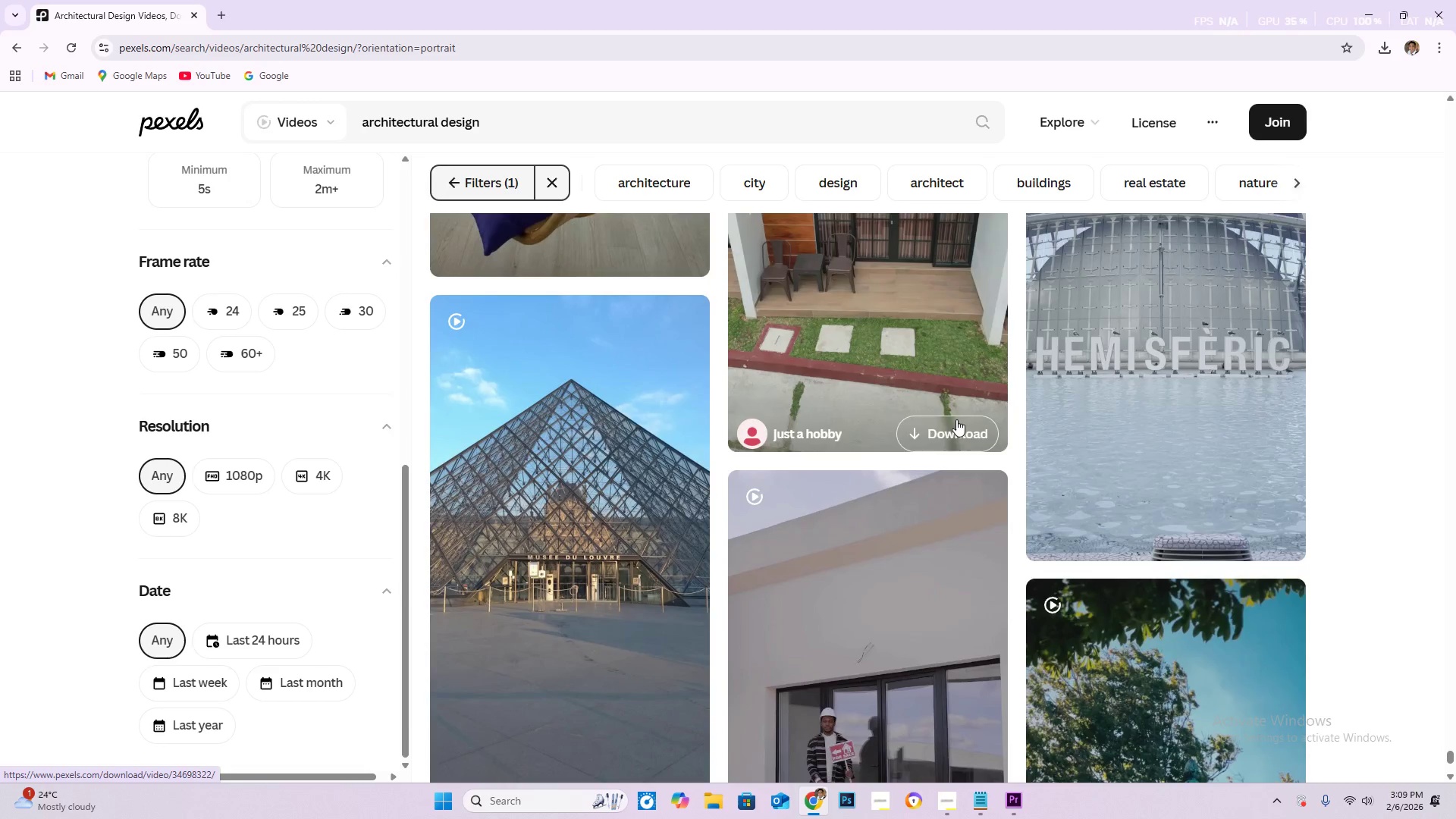 
scroll: coordinate [894, 425], scroll_direction: down, amount: 70.0
 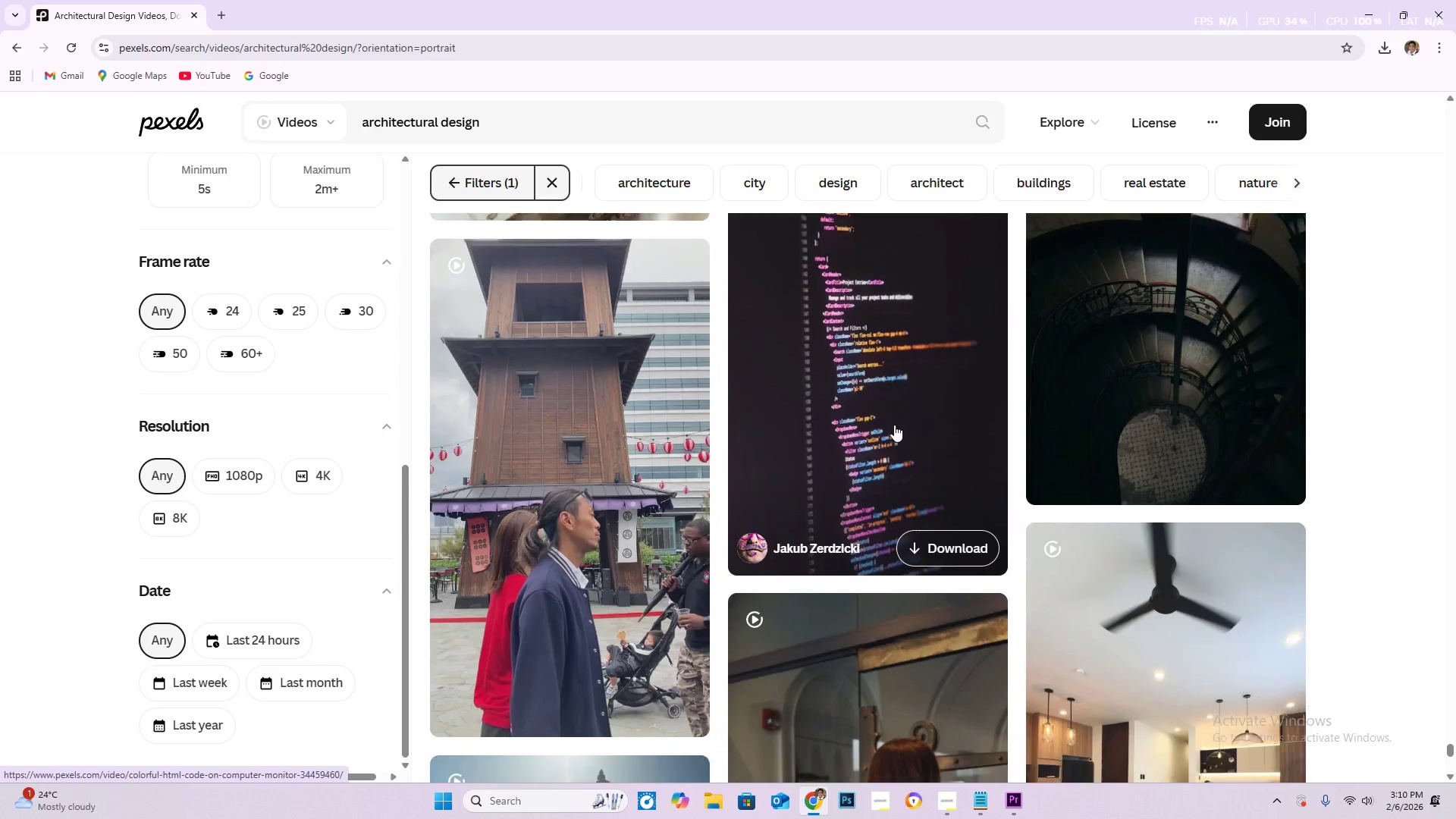 
scroll: coordinate [899, 413], scroll_direction: down, amount: 56.0
 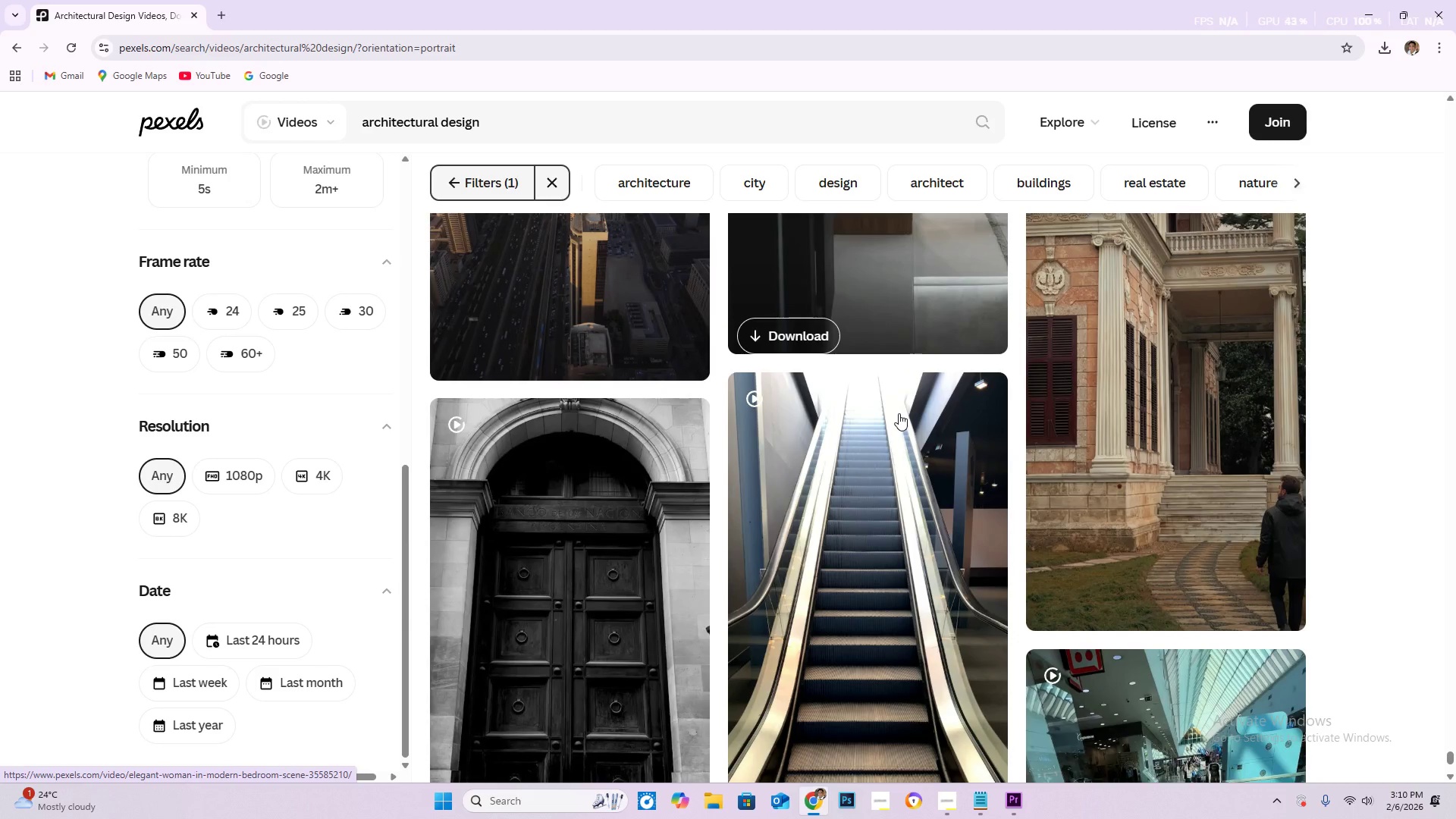 
scroll: coordinate [901, 410], scroll_direction: down, amount: 42.0
 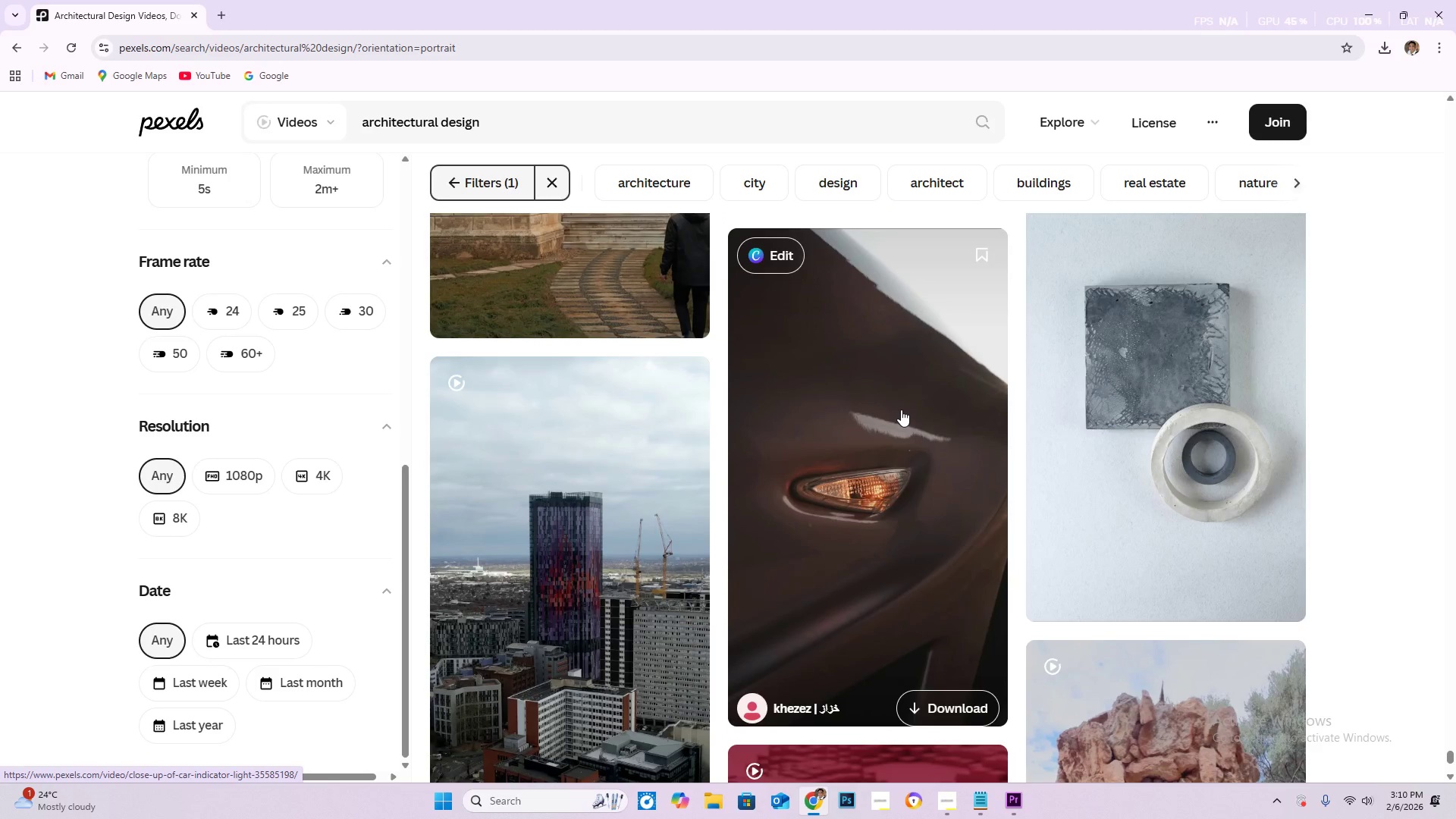 
scroll: coordinate [431, 517], scroll_direction: down, amount: 1.0
 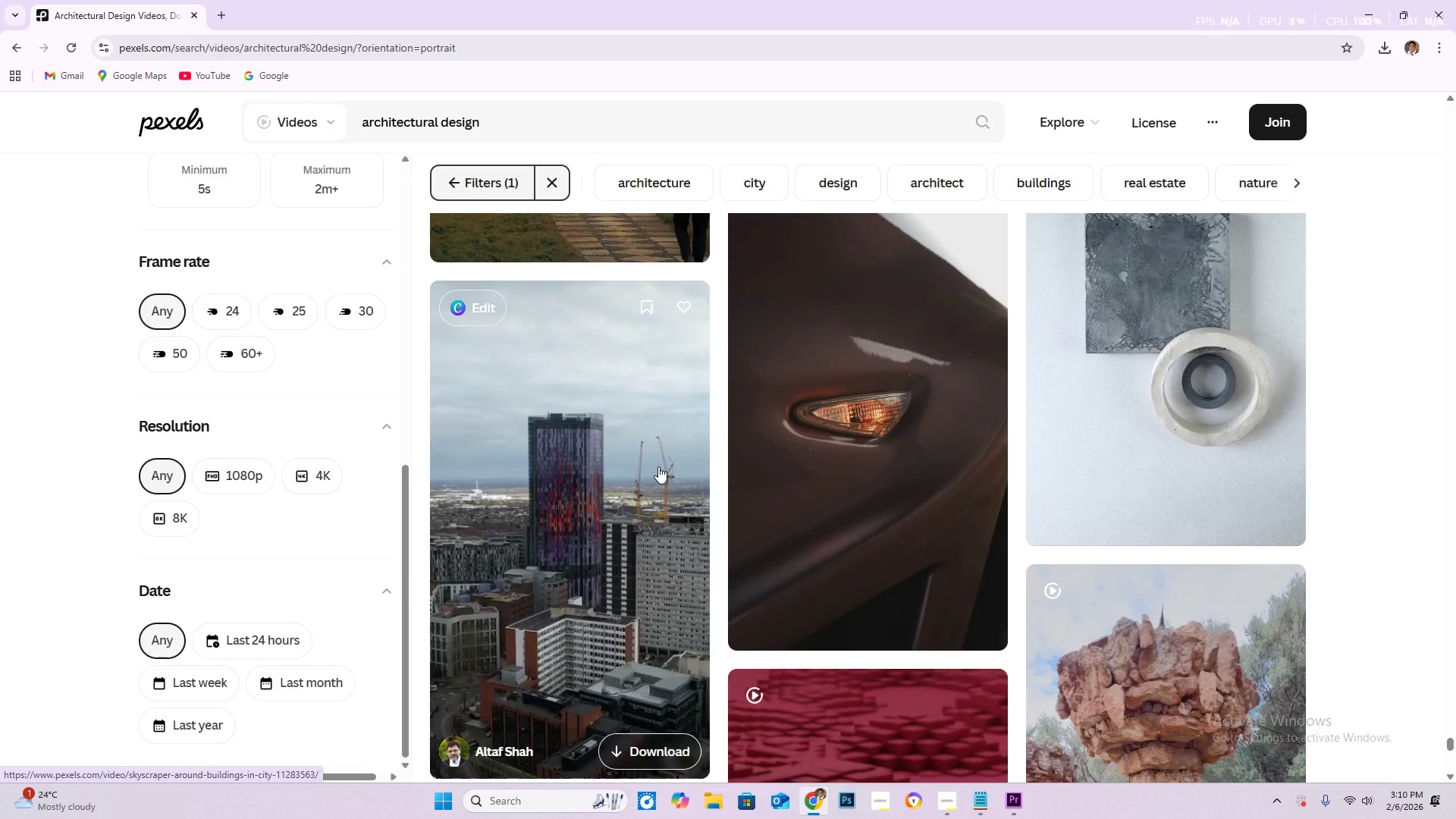 
wait(11.07)
 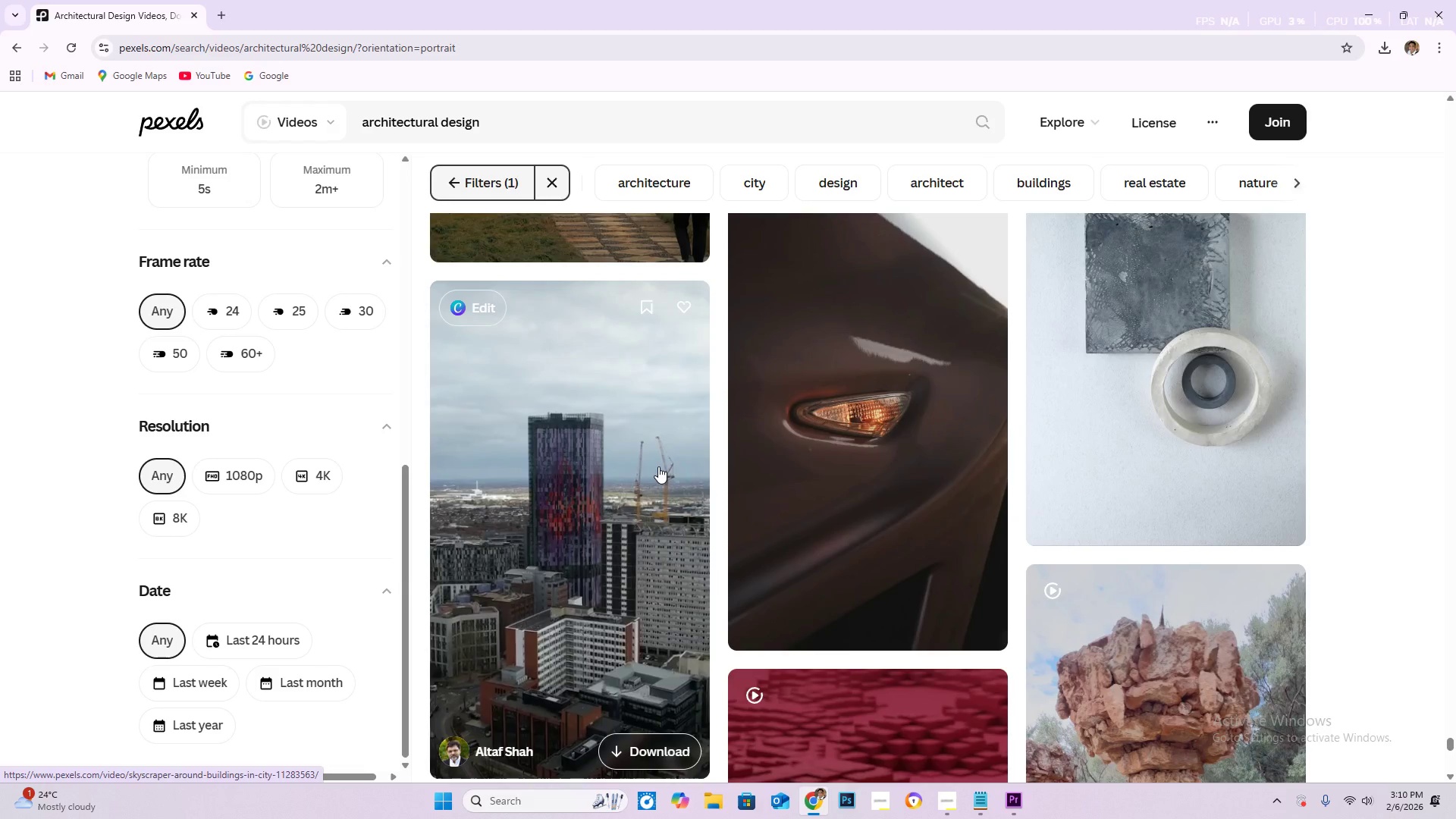 
scroll: coordinate [661, 465], scroll_direction: down, amount: 5.0
 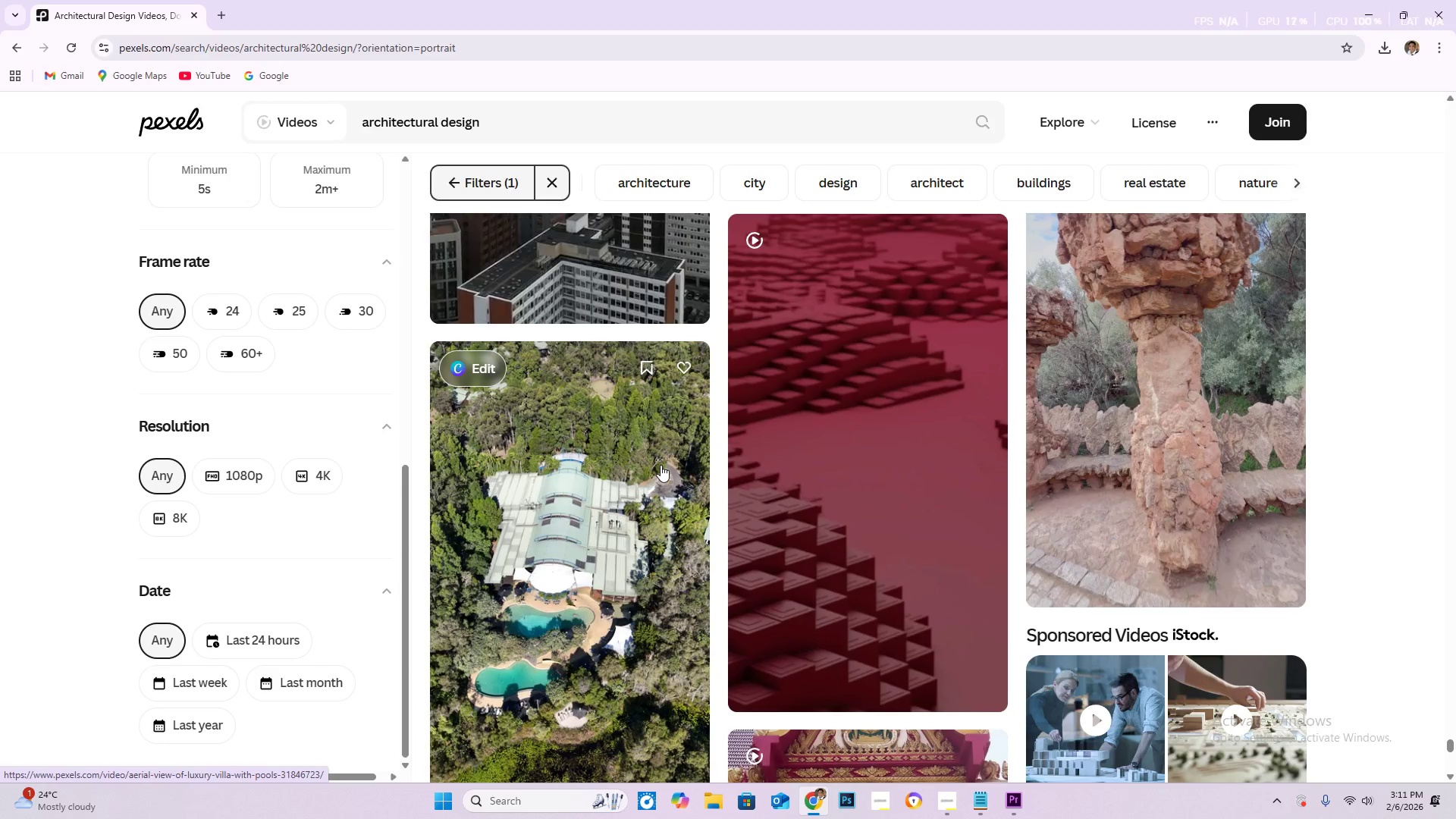 
wait(5.22)
 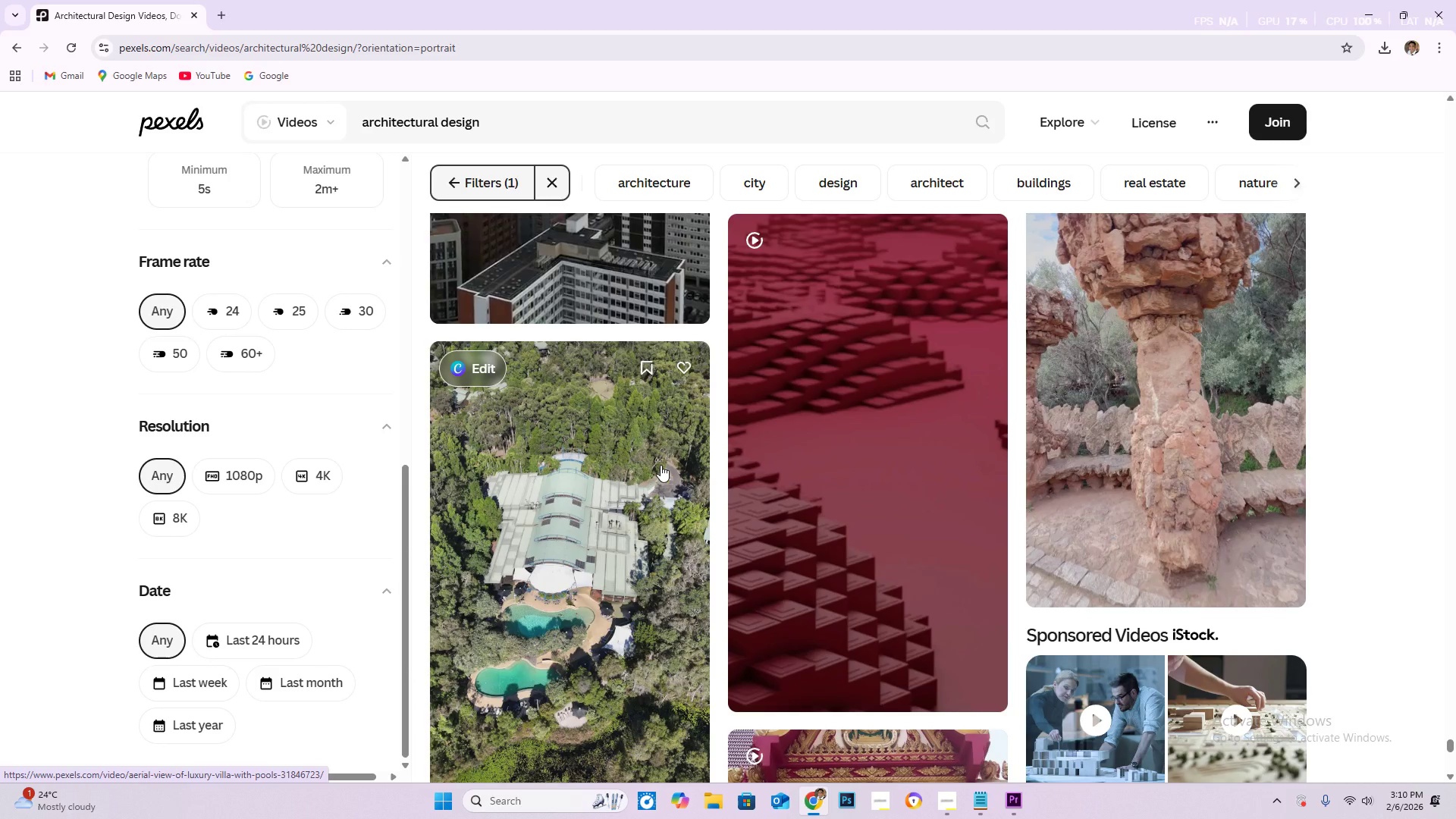 
scroll: coordinate [686, 422], scroll_direction: down, amount: 47.0
 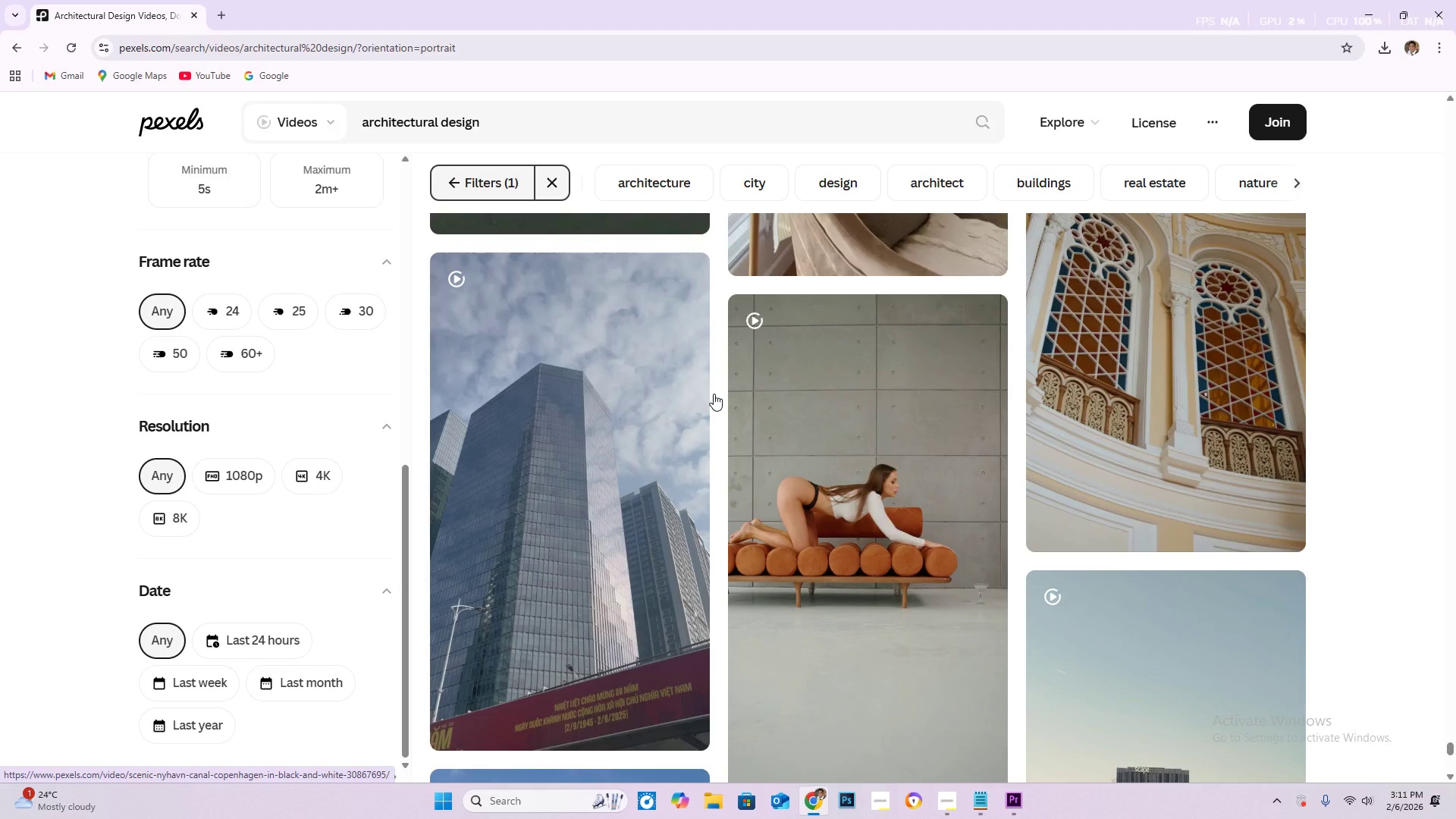 
wait(5.31)
 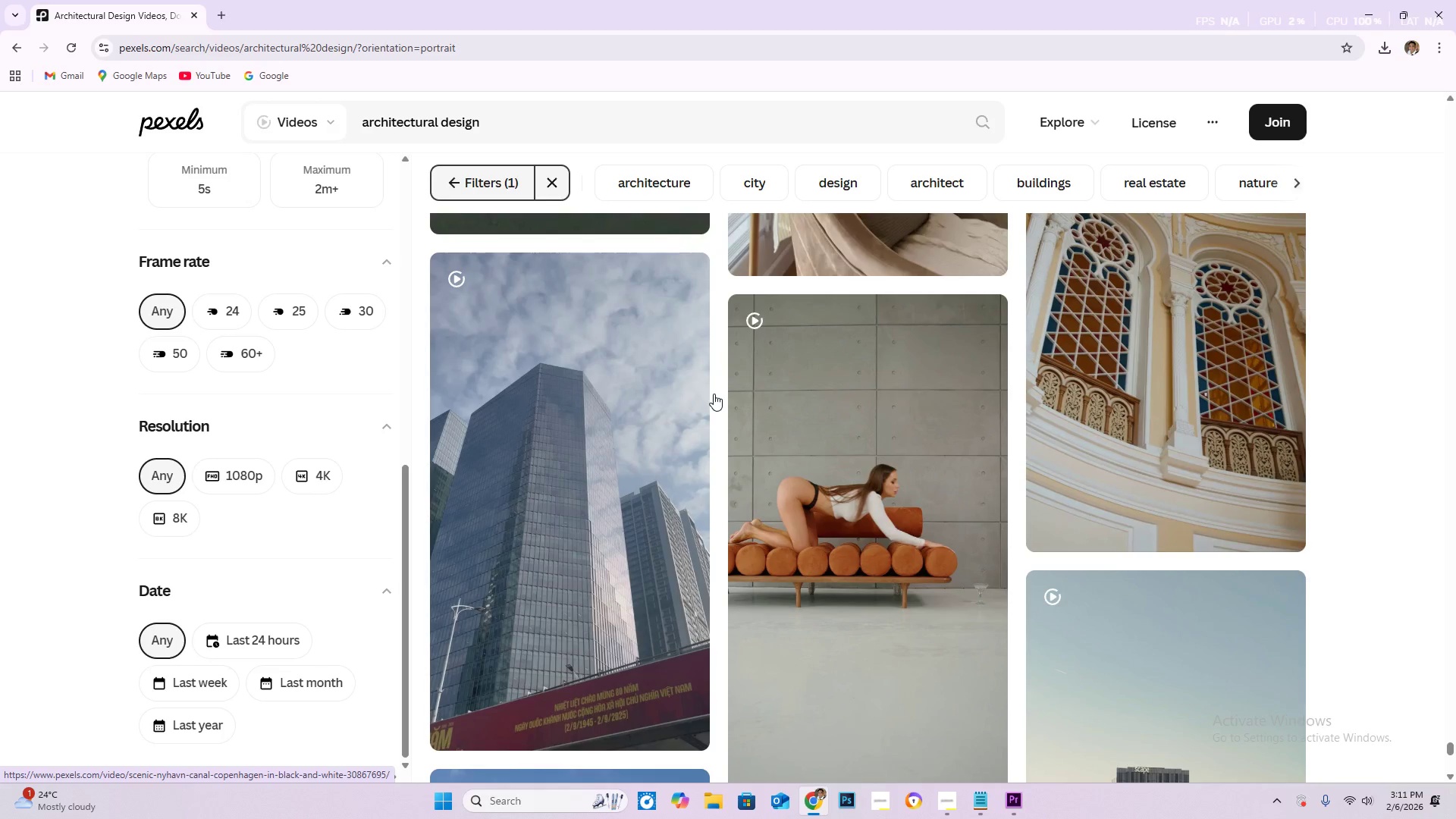 
scroll: coordinate [766, 378], scroll_direction: down, amount: 19.0
 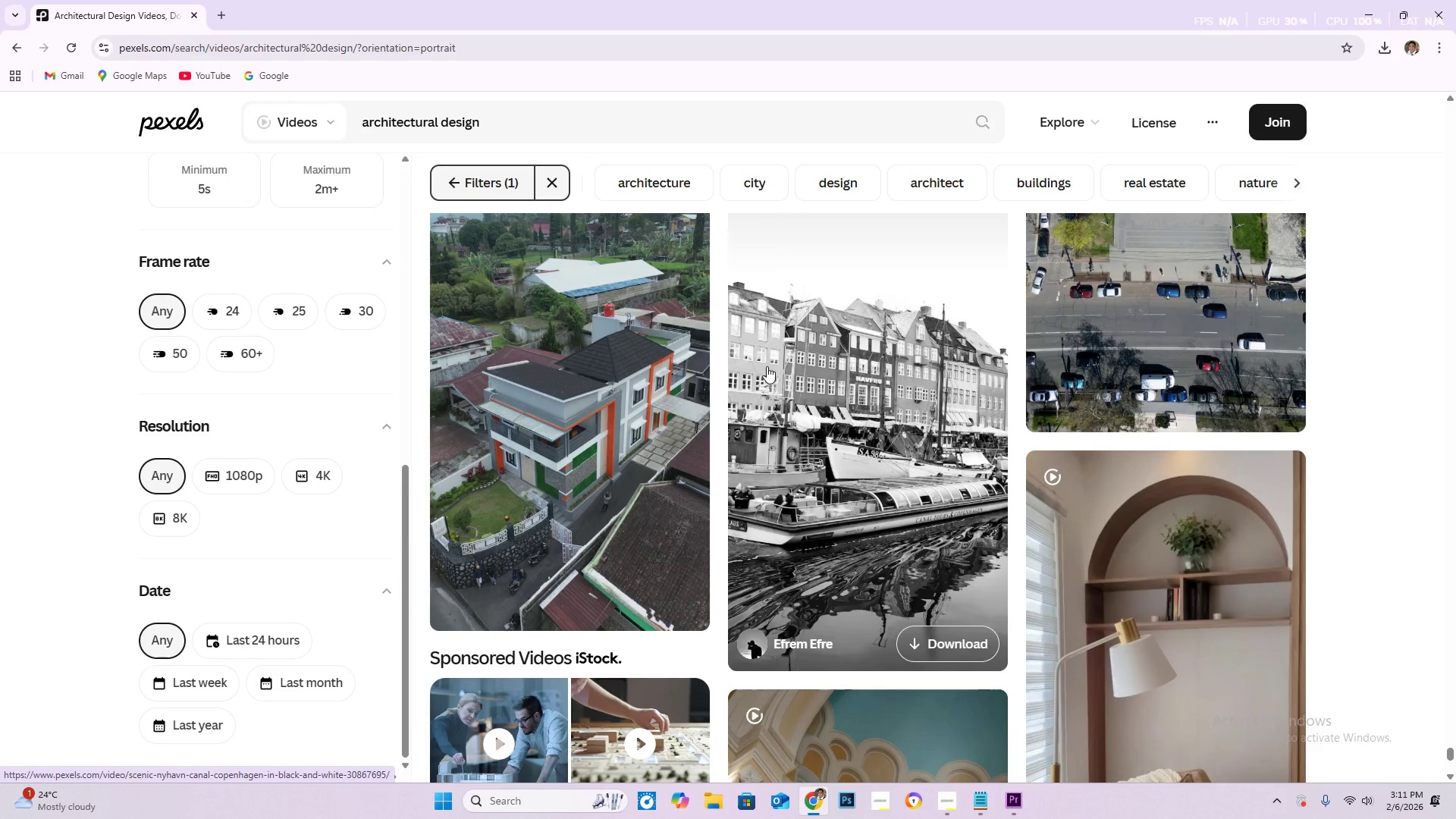 
scroll: coordinate [774, 346], scroll_direction: down, amount: 18.0
 